 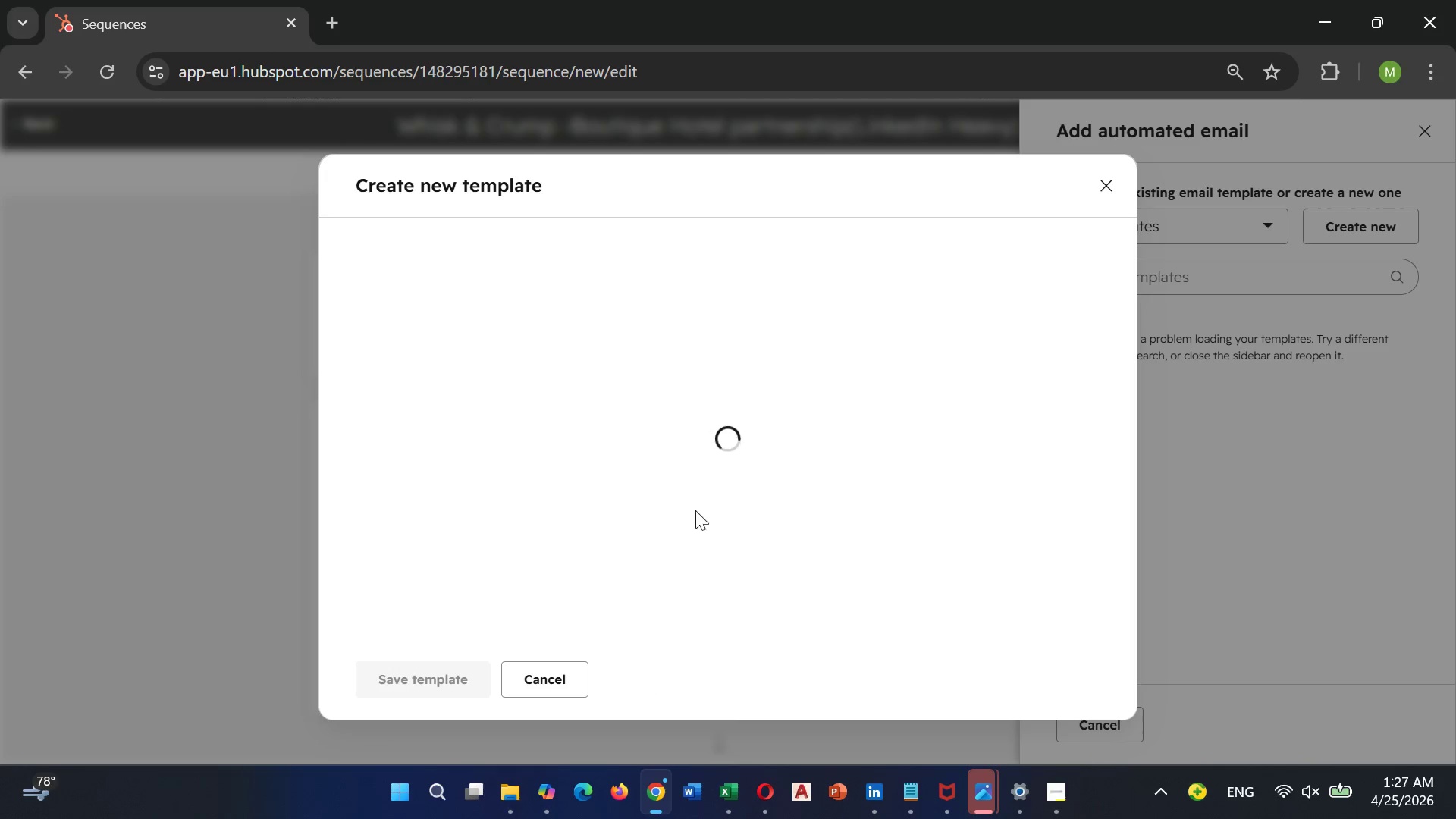 
scroll: coordinate [723, 401], scroll_direction: down, amount: 1.0
 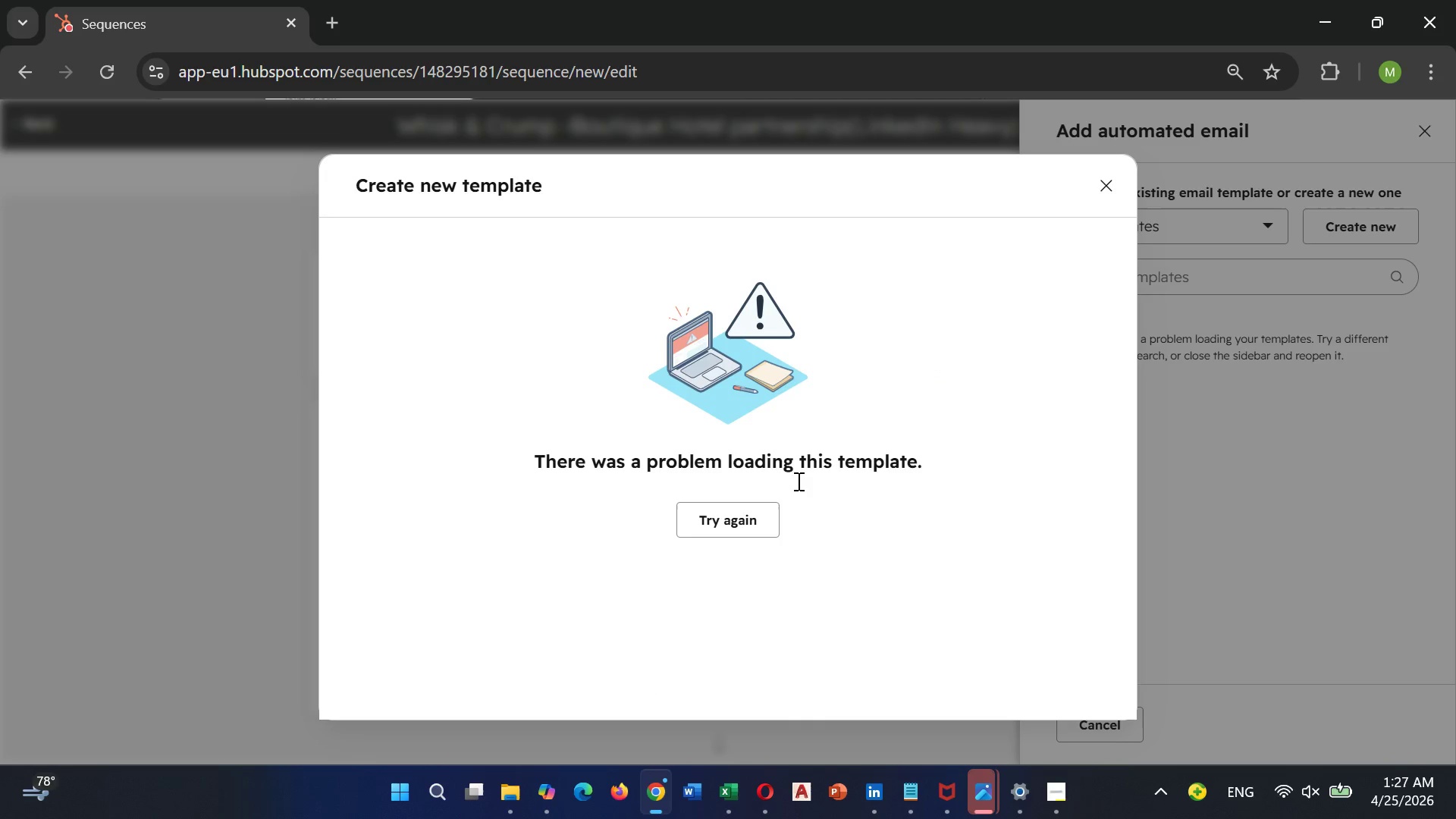 
left_click([730, 524])
 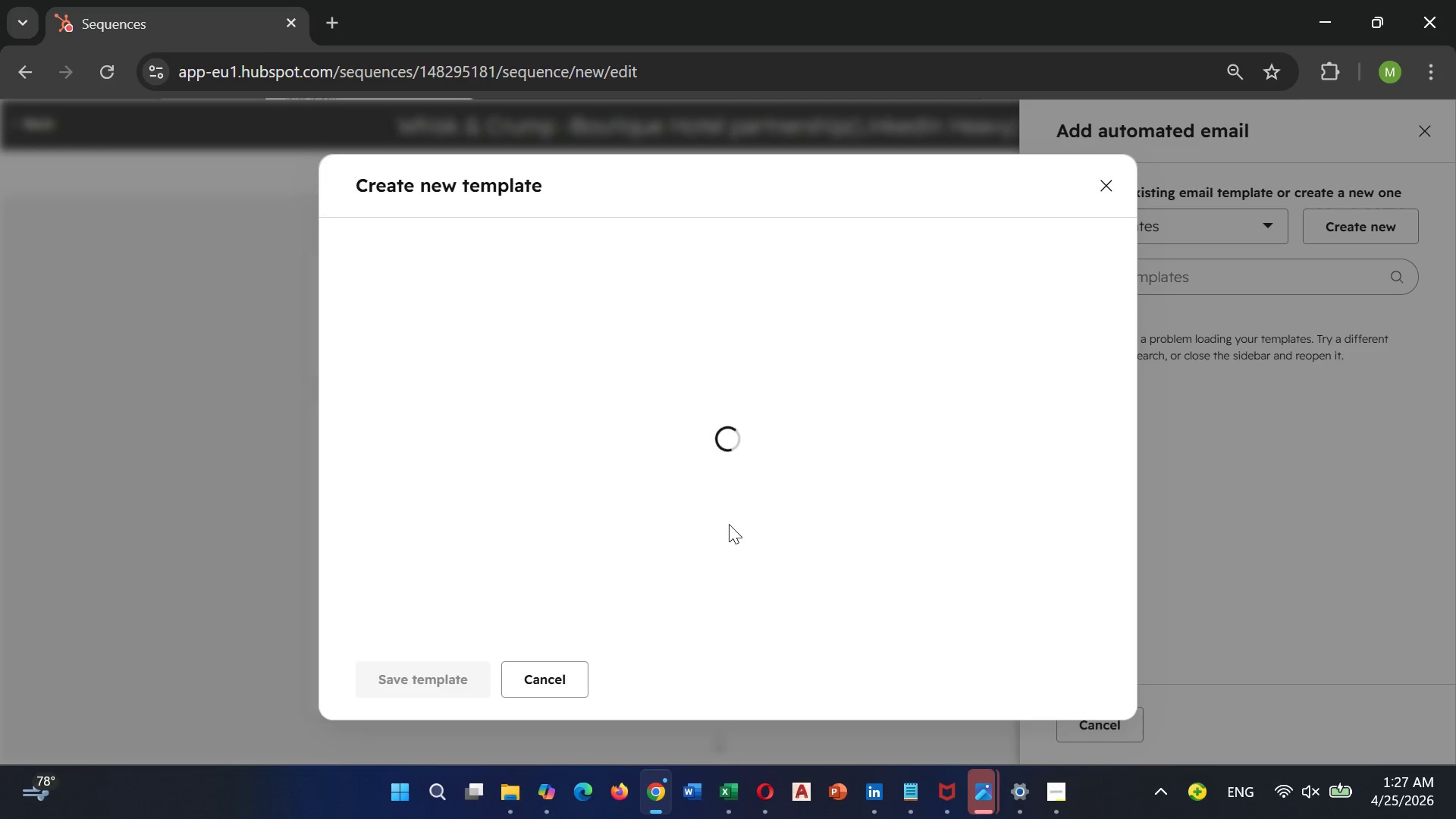 
wait(12.64)
 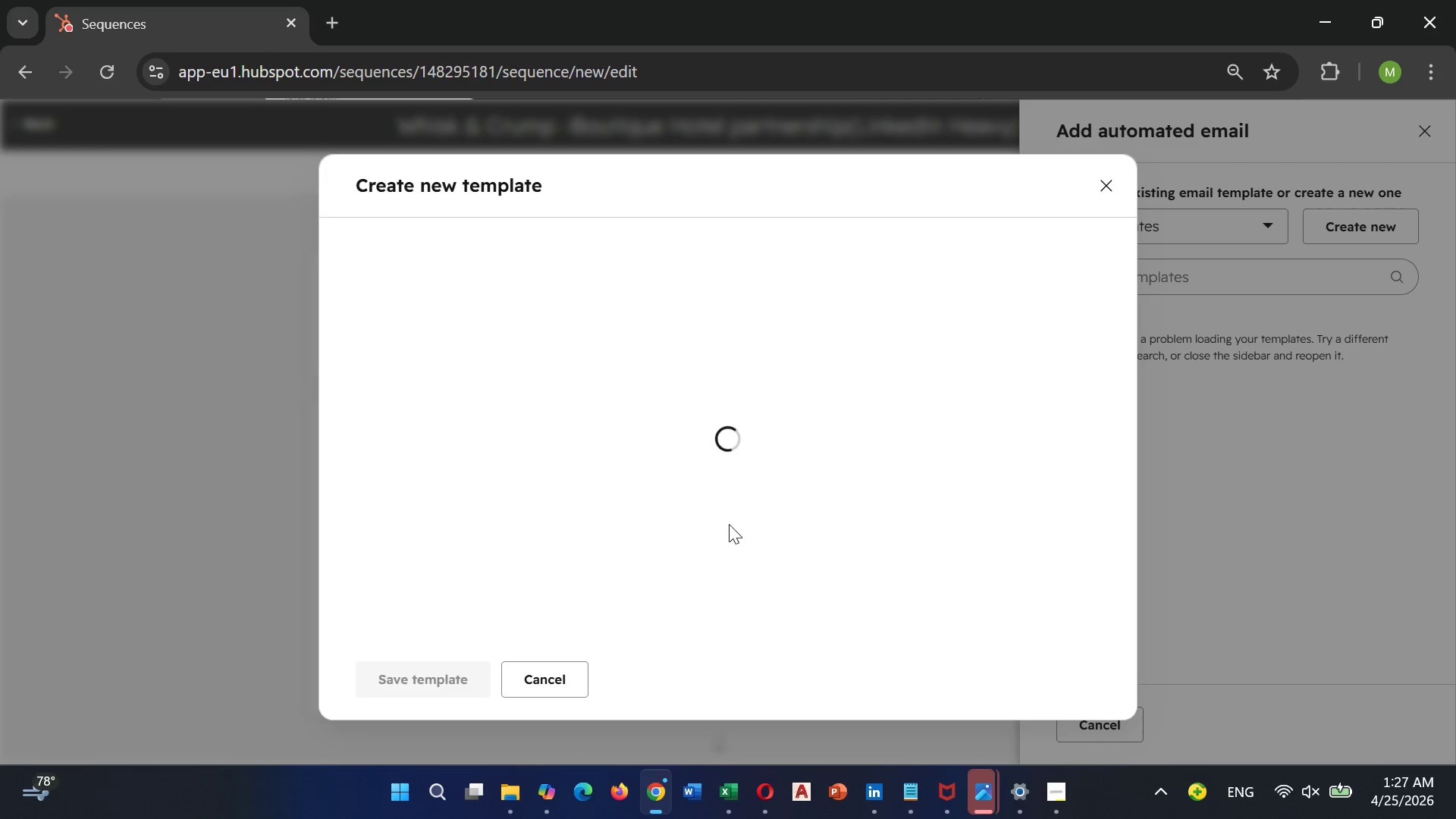 
left_click_drag(start_coordinate=[678, 369], to_coordinate=[680, 396])
 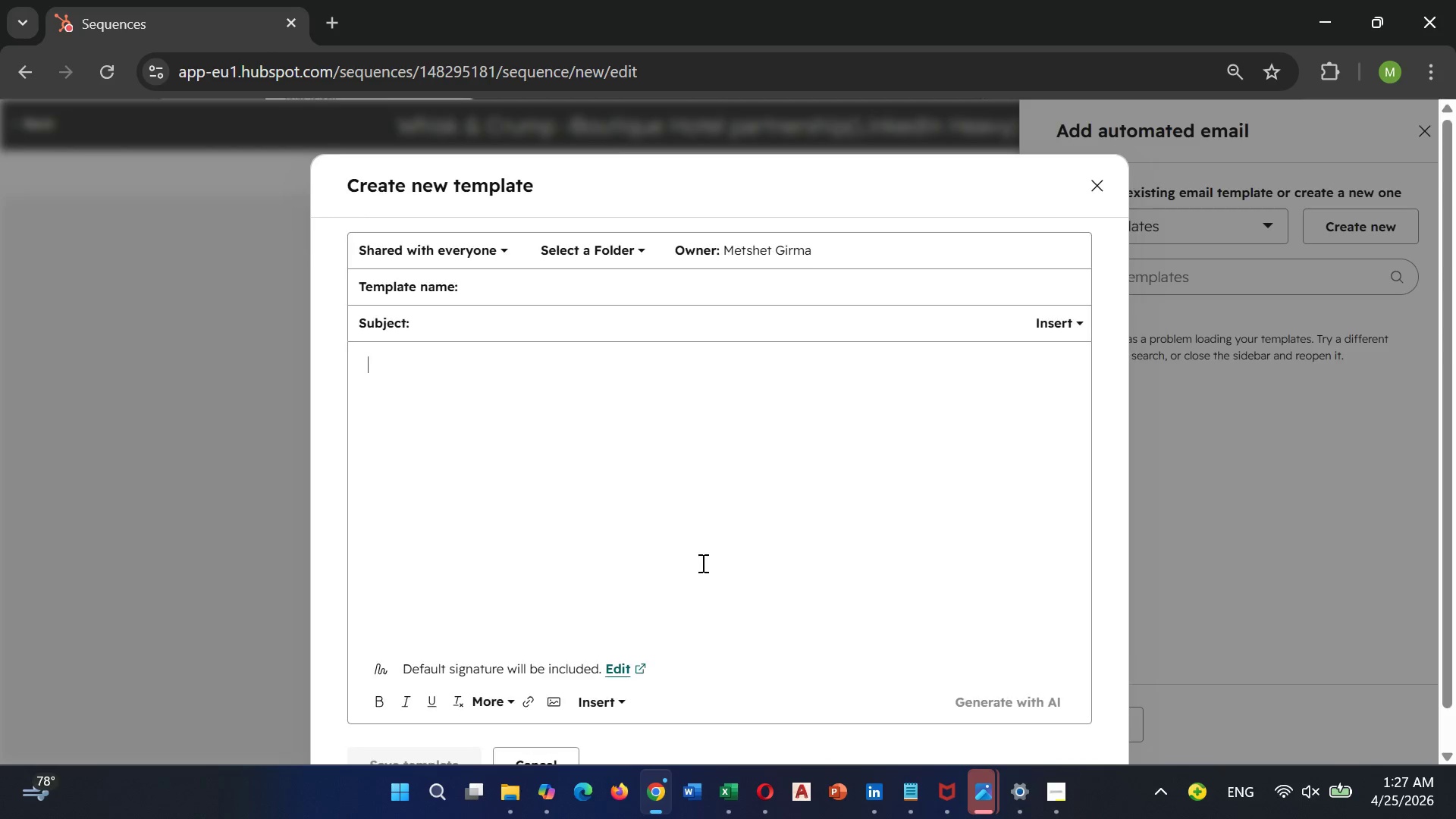 
left_click([701, 563])
 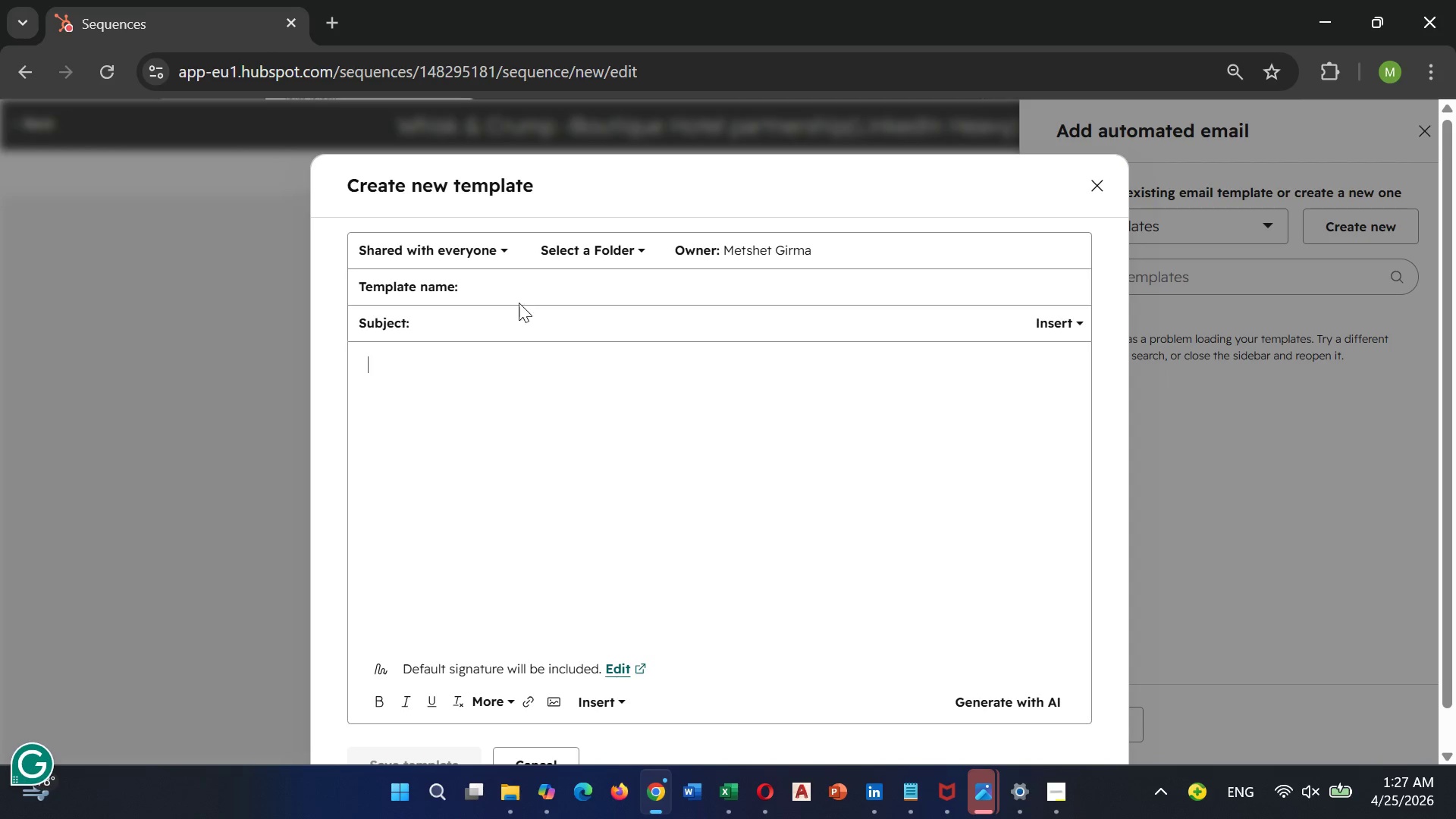 
left_click([518, 296])
 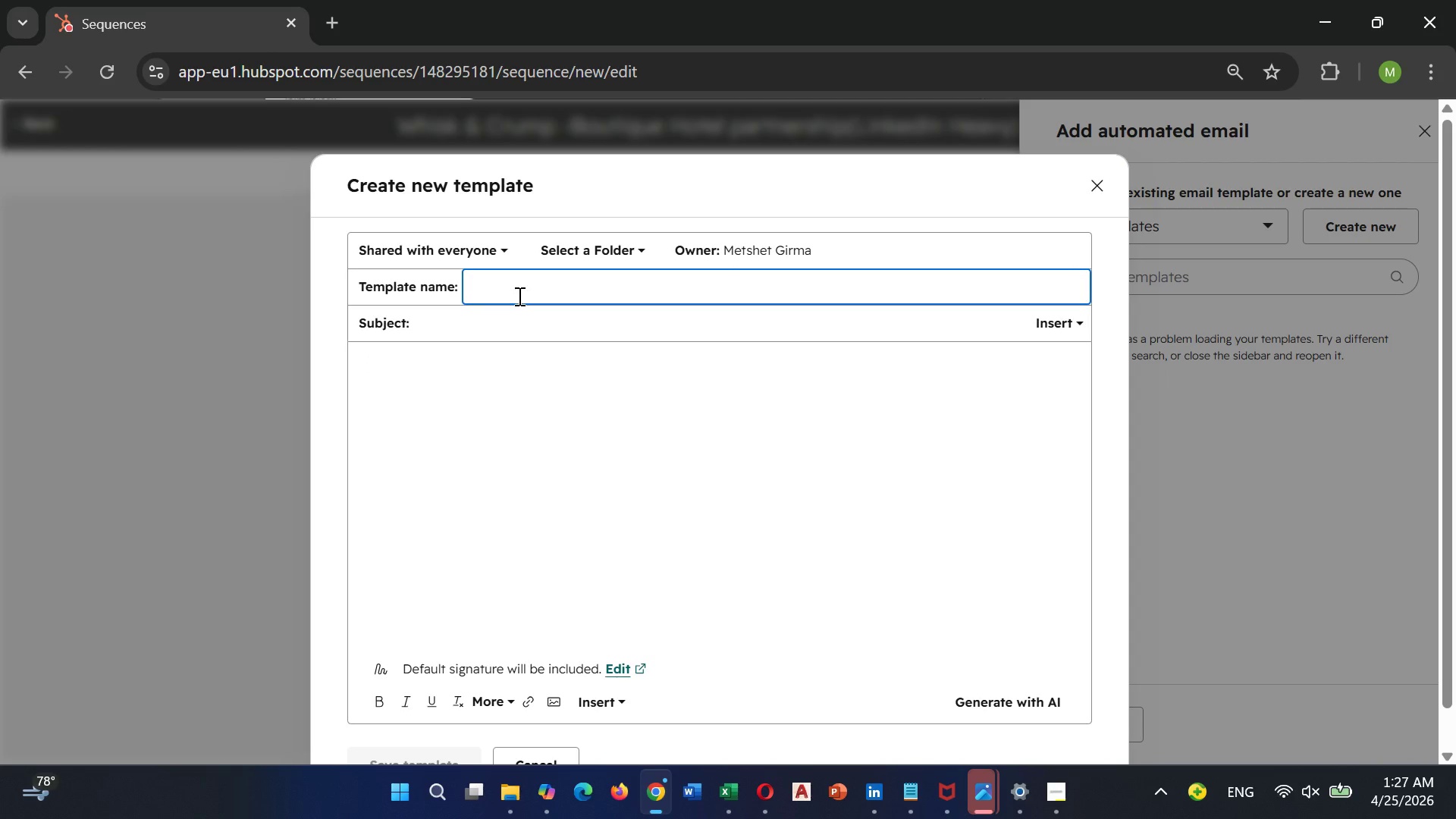 
type(wW)
key(Backspace)
key(Backspace)
type(Whisk )
key(Backspace)
type(_Crump)
key(Backspace)
type(b)
 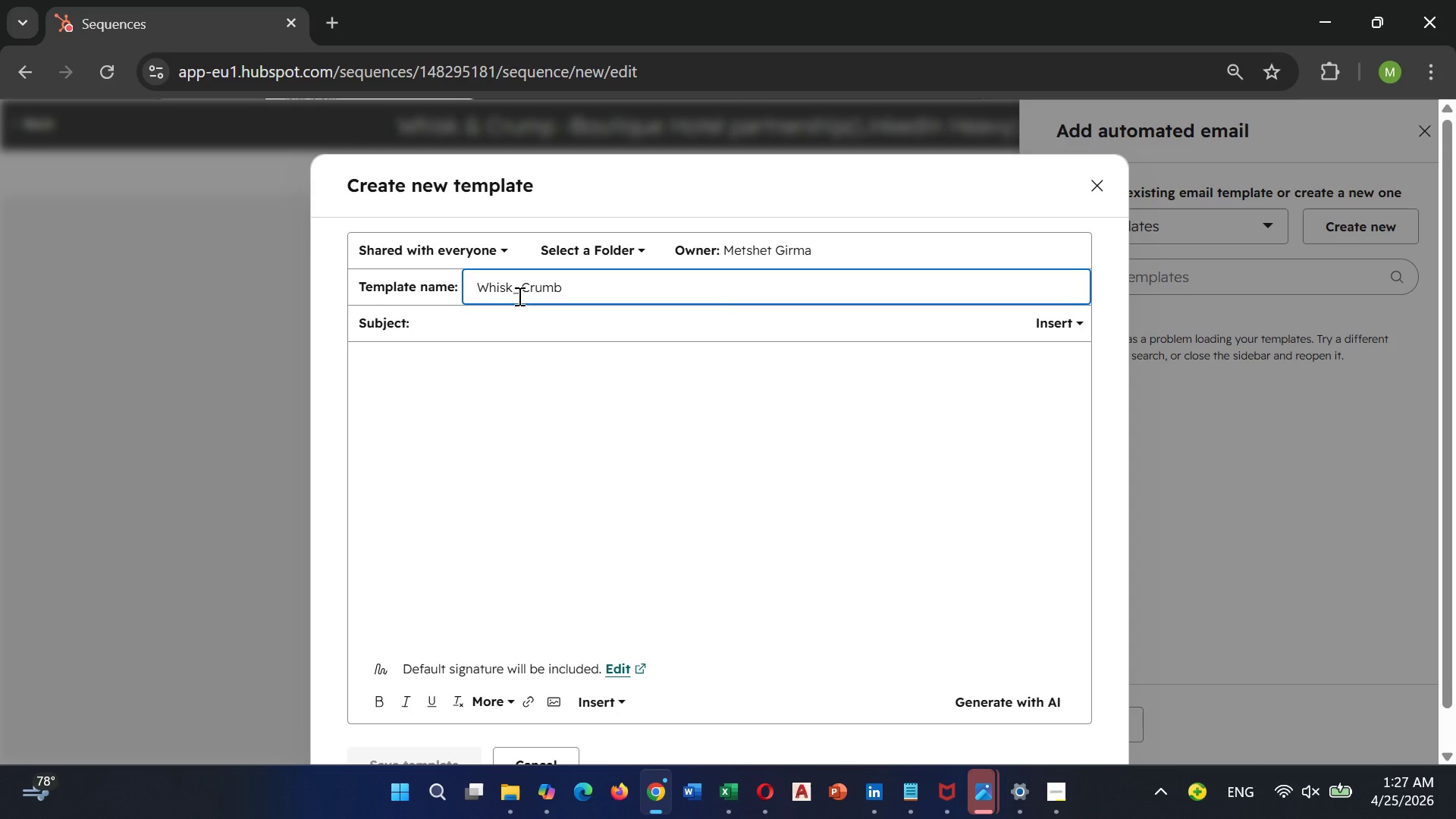 
wait(6.31)
 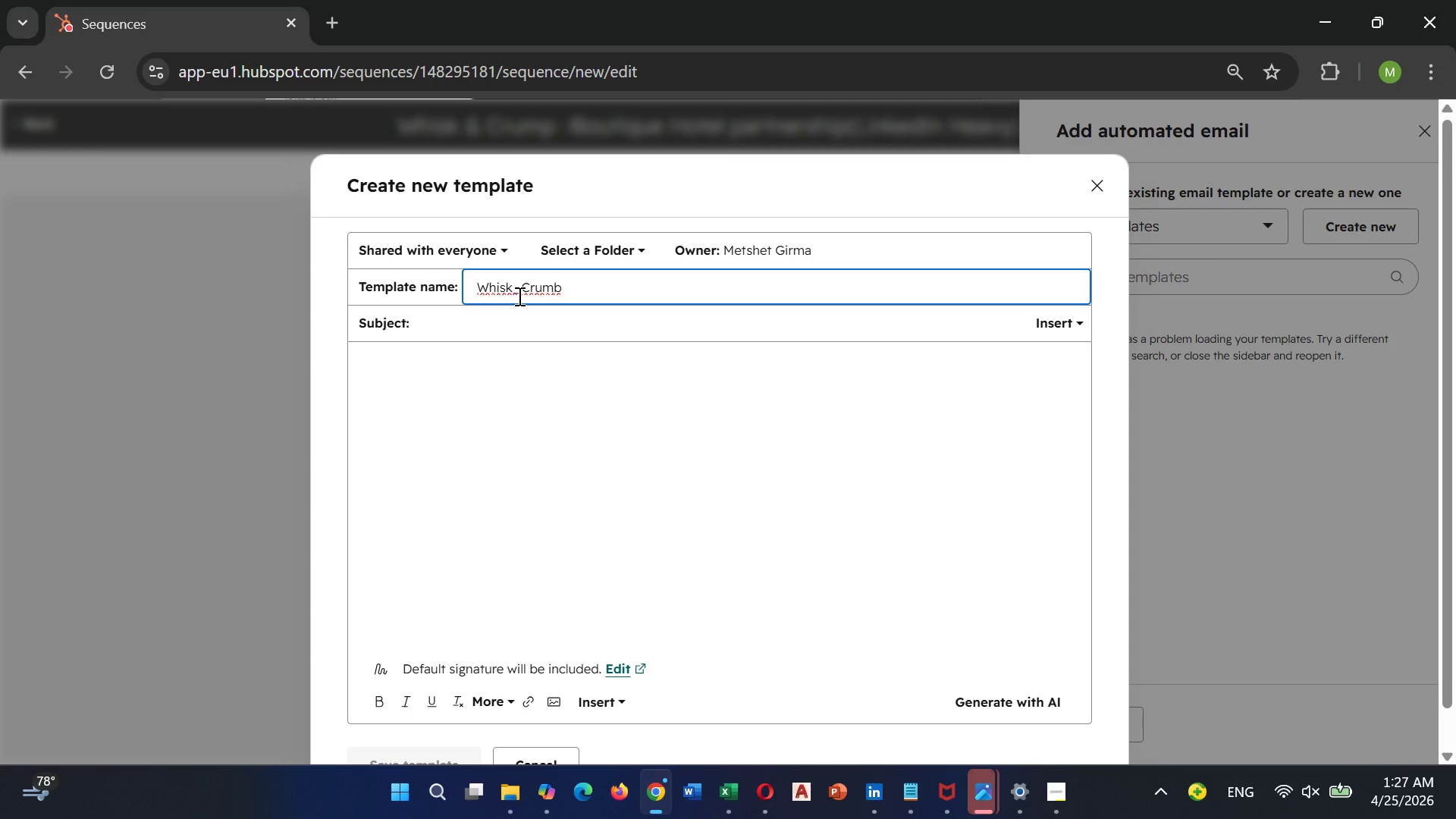 
type(_Softs)
key(Backspace)
type(Sell)
 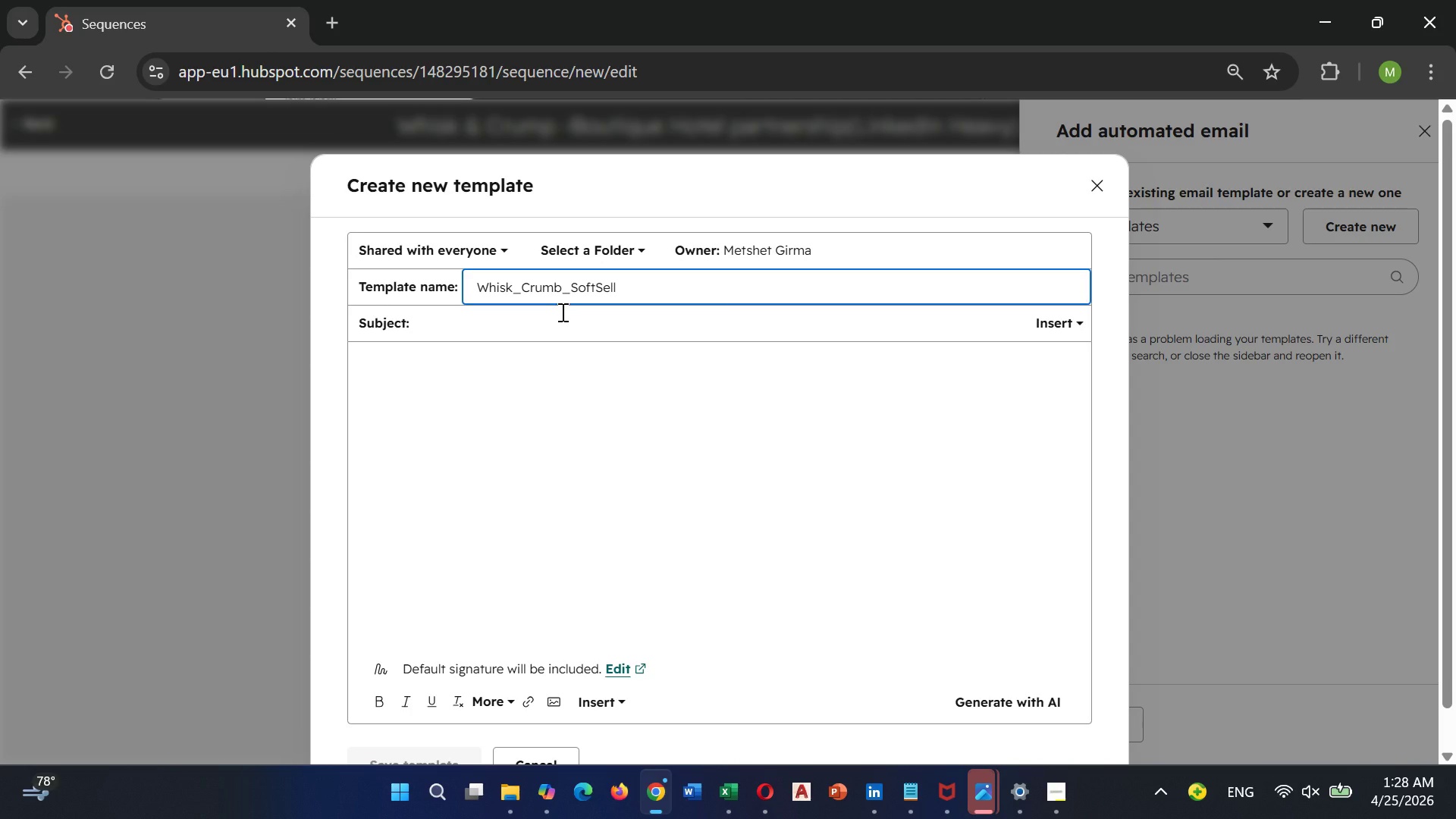 
type(_Email)
 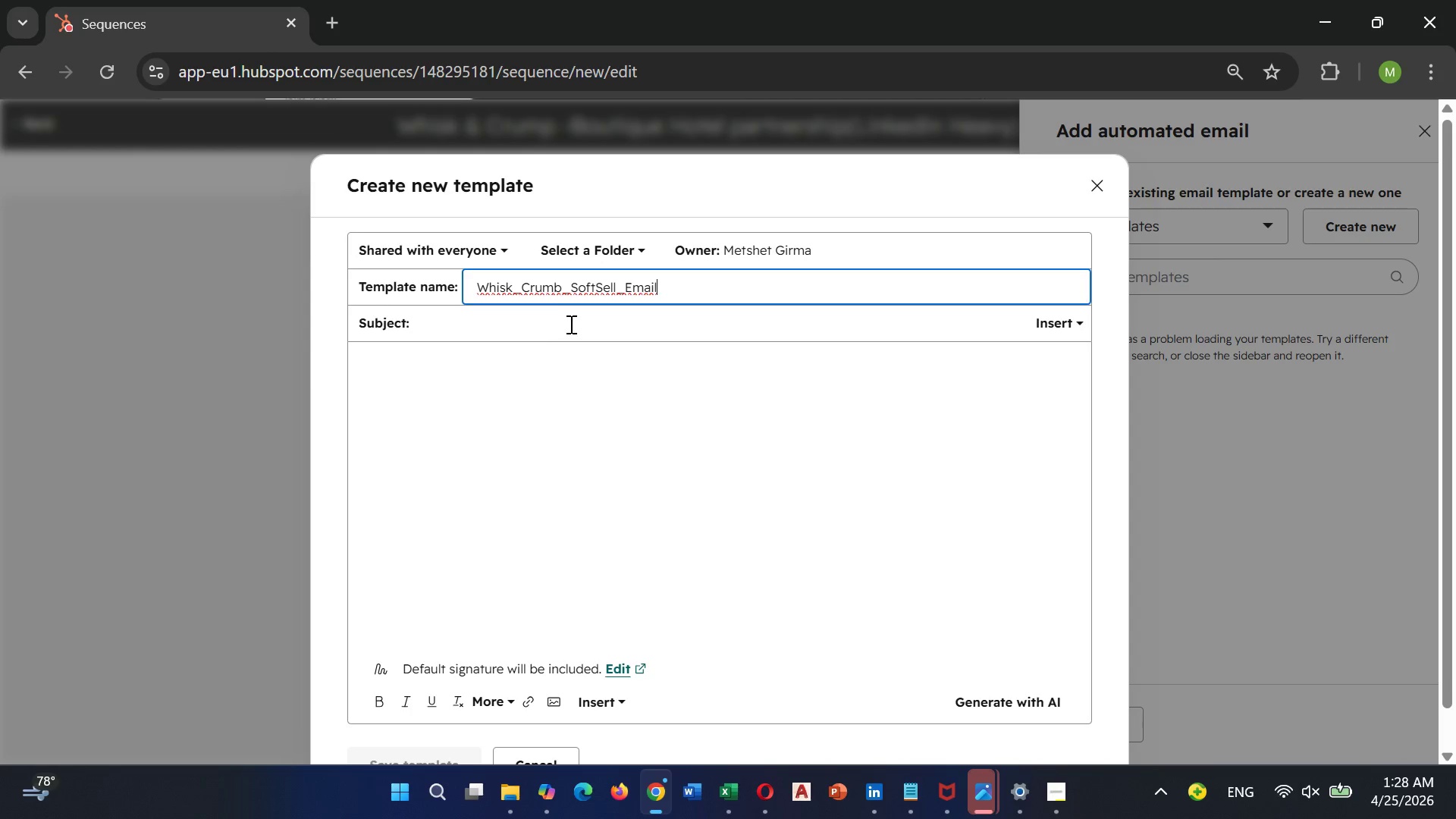 
left_click([529, 317])
 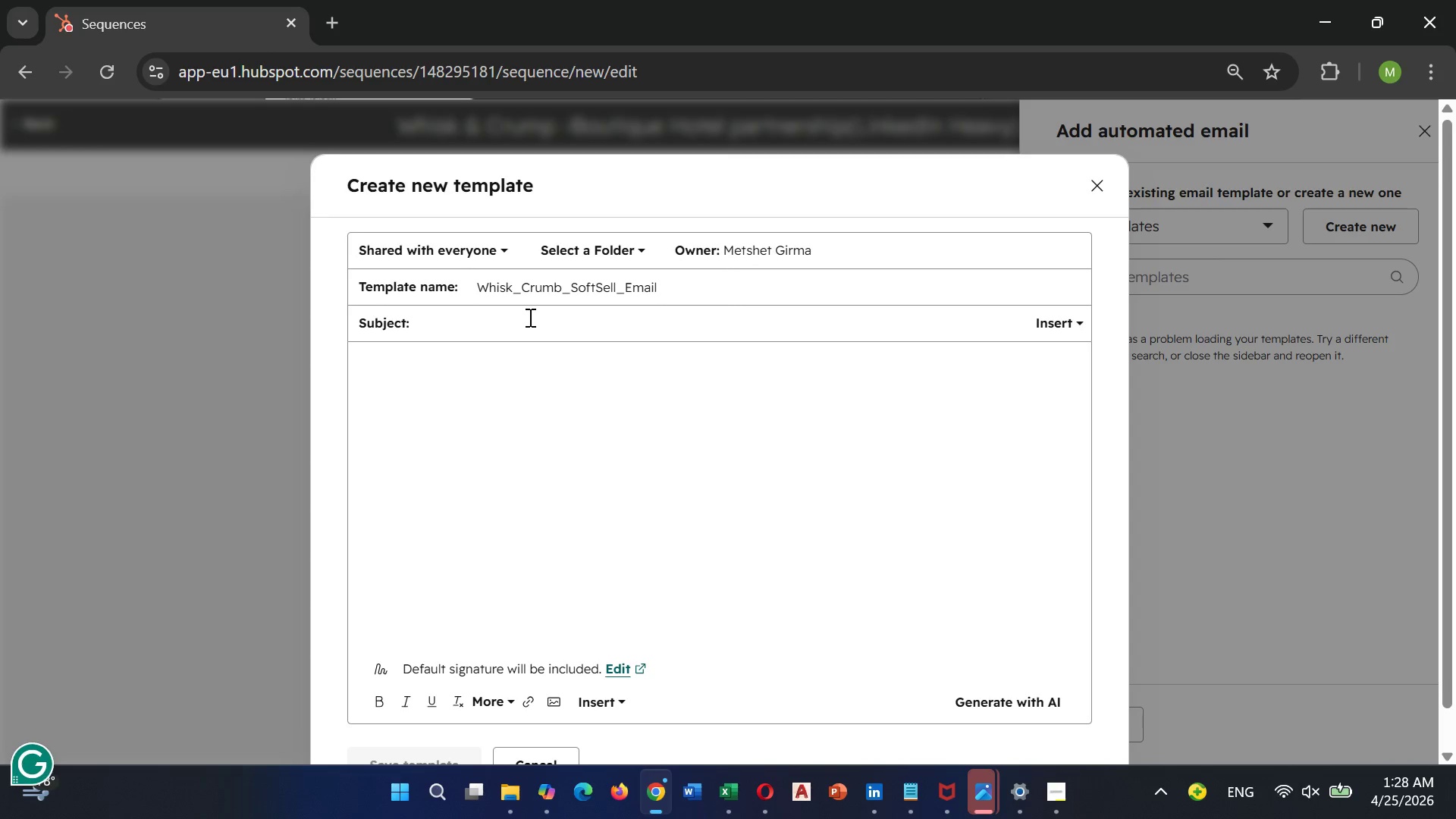 
wait(13.92)
 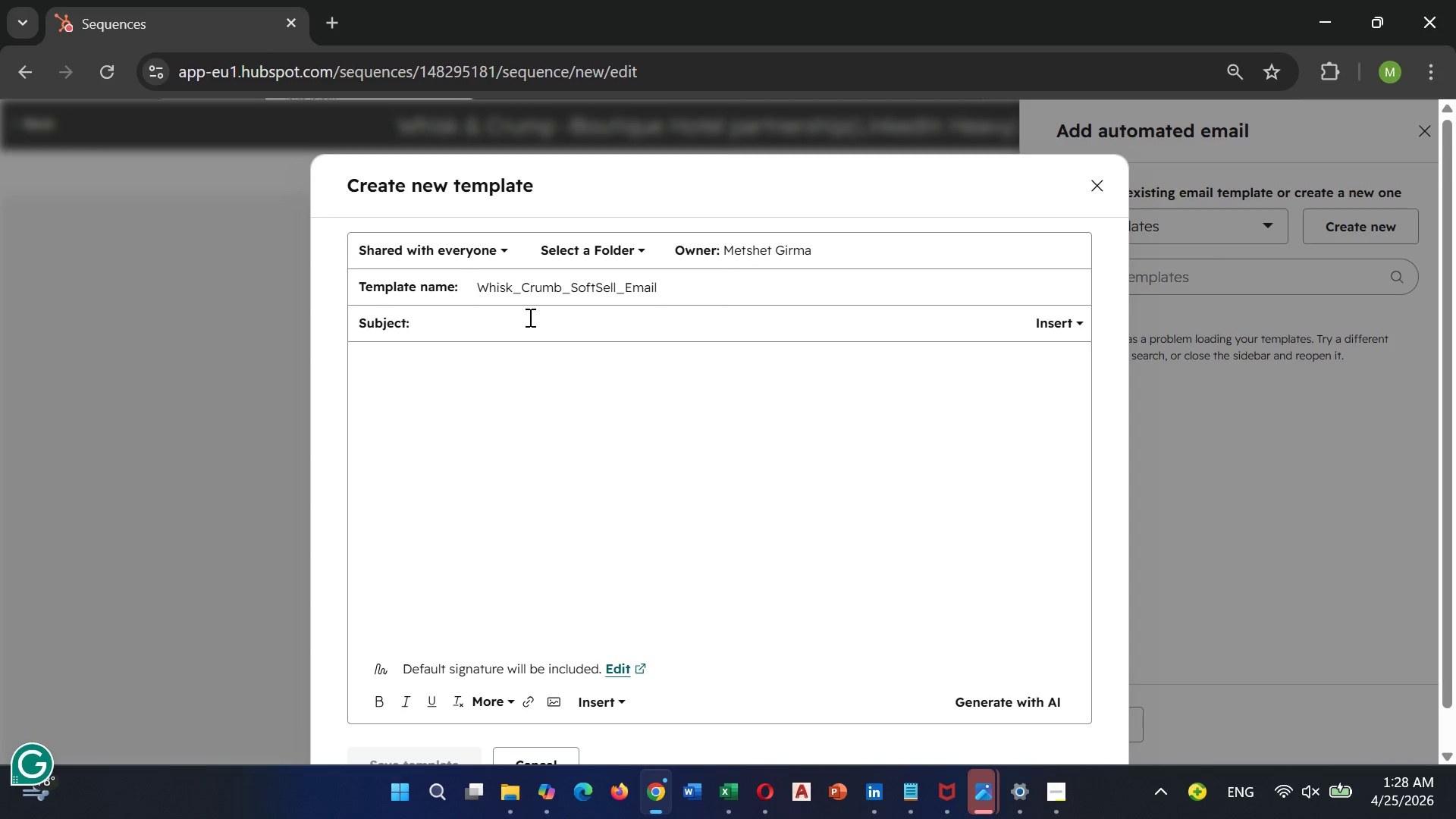 
left_click([1040, 323])
 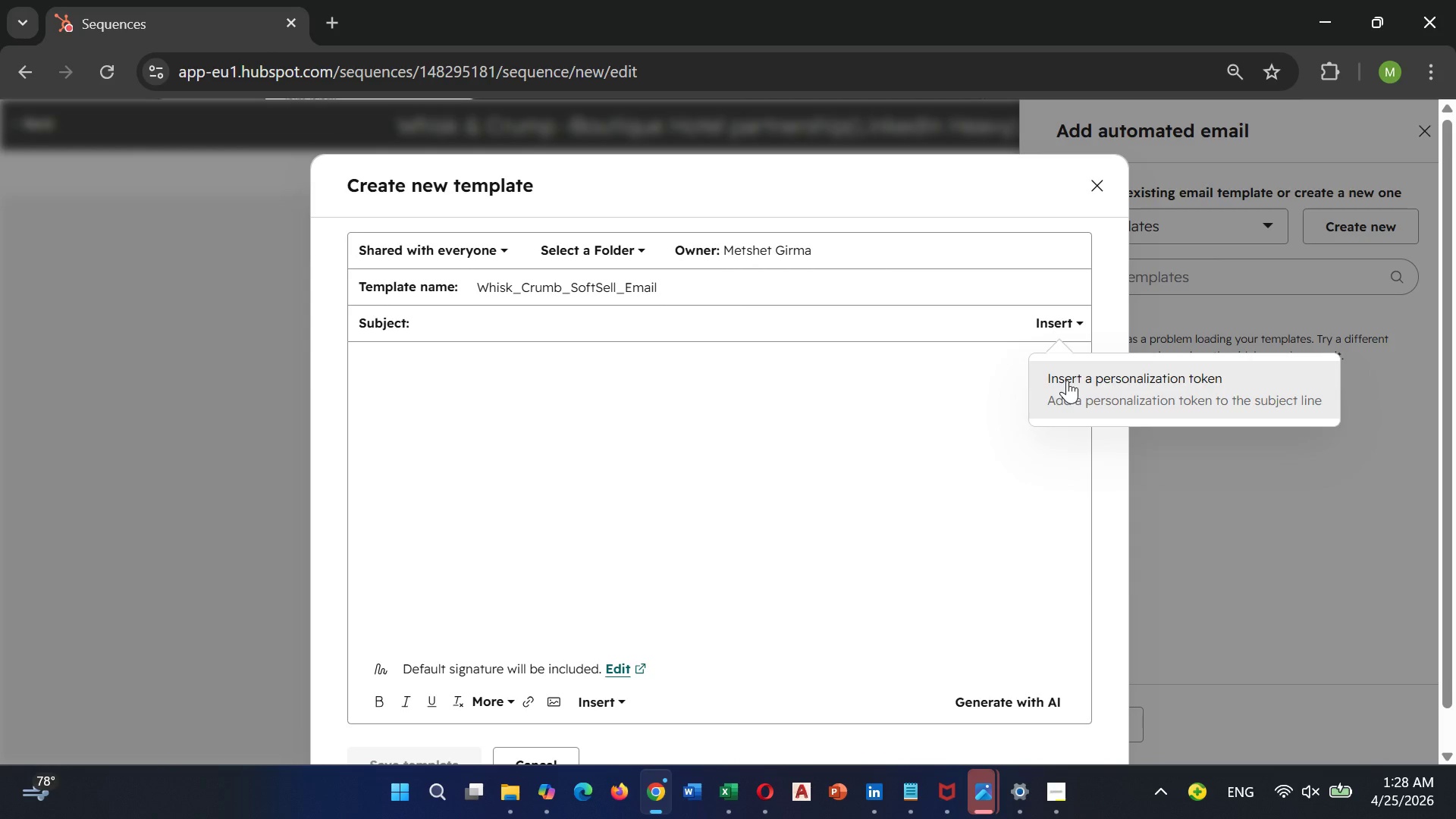 
left_click([1067, 380])
 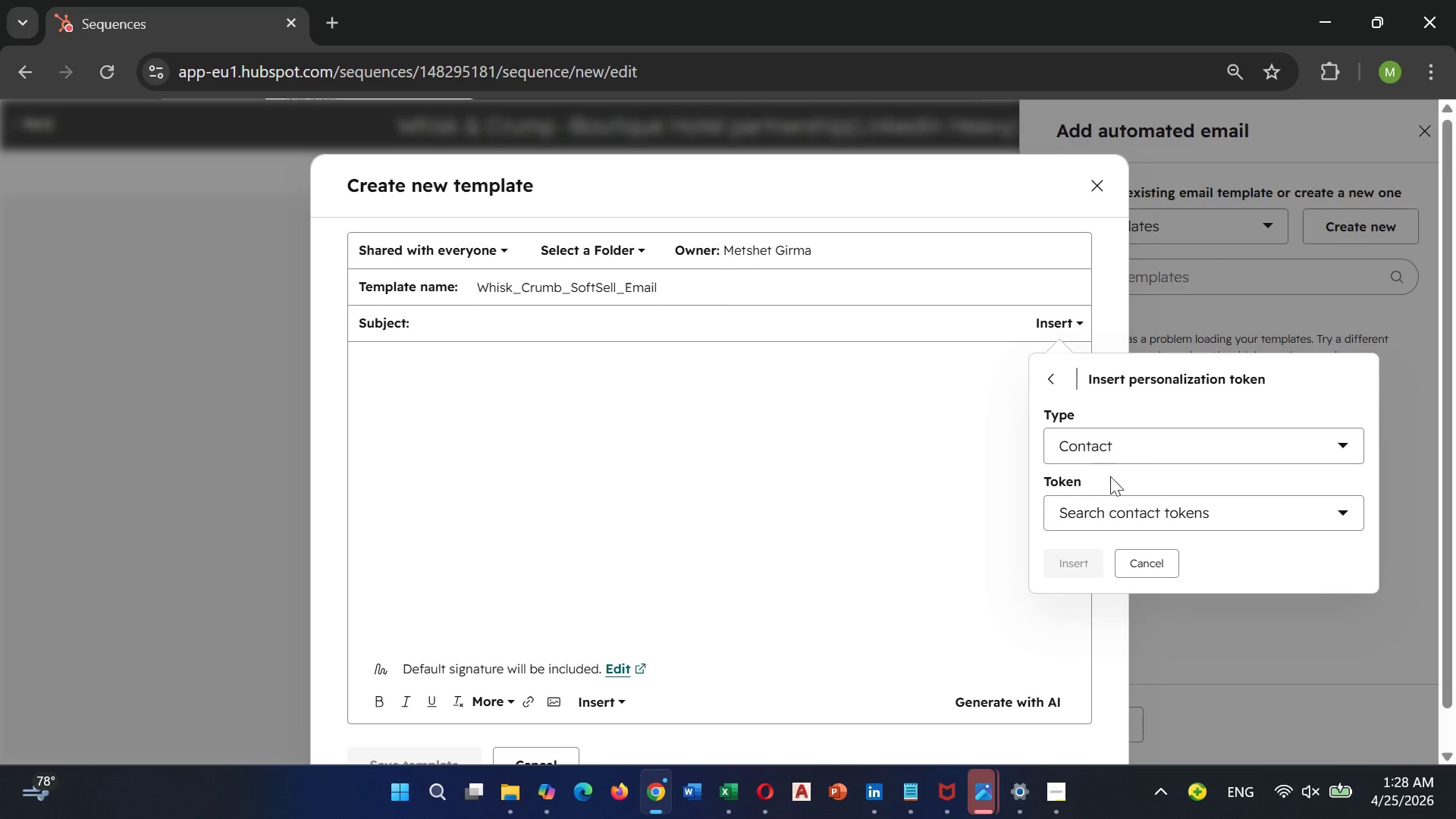 
left_click([1117, 504])
 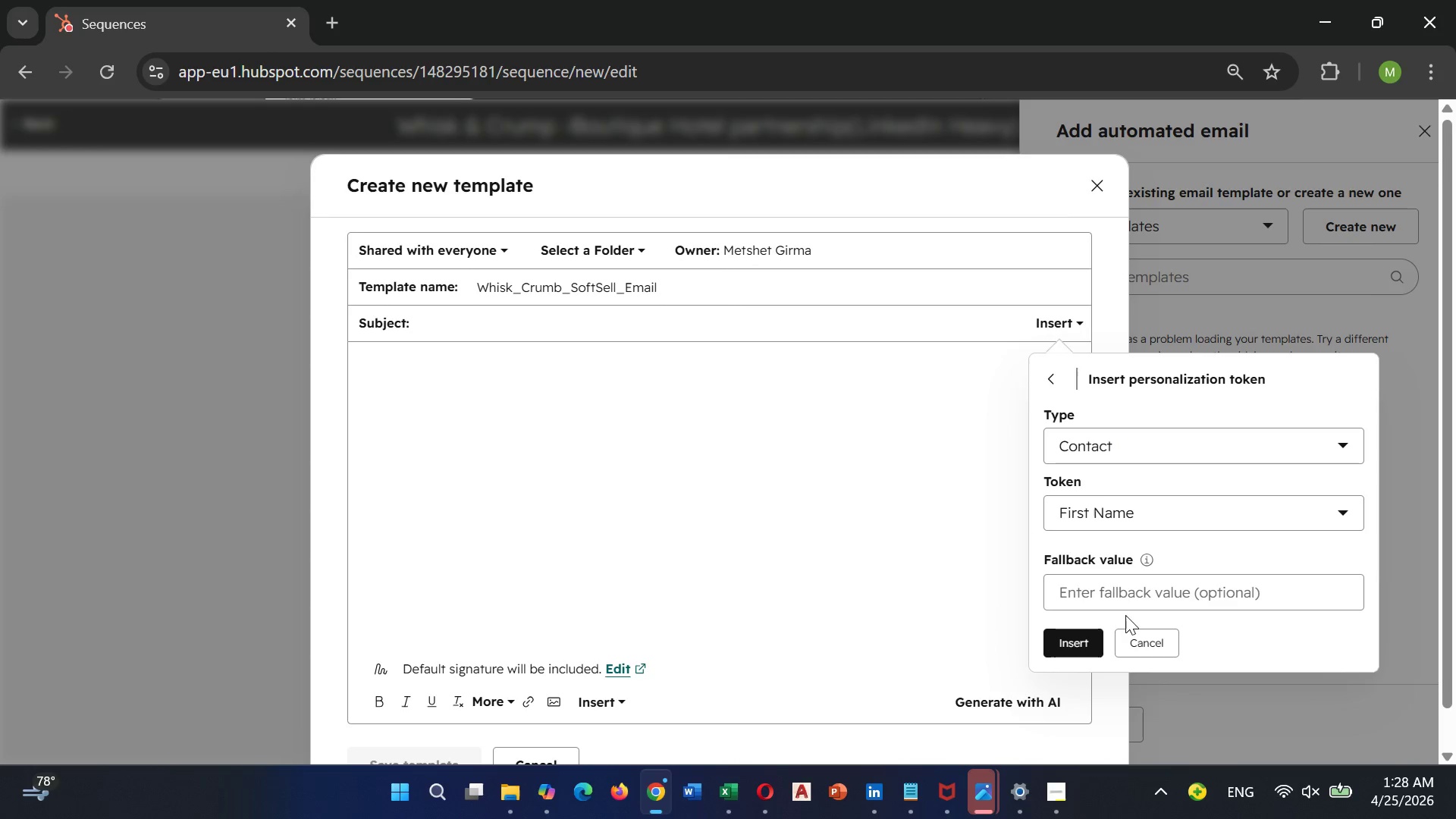 
left_click([1125, 596])
 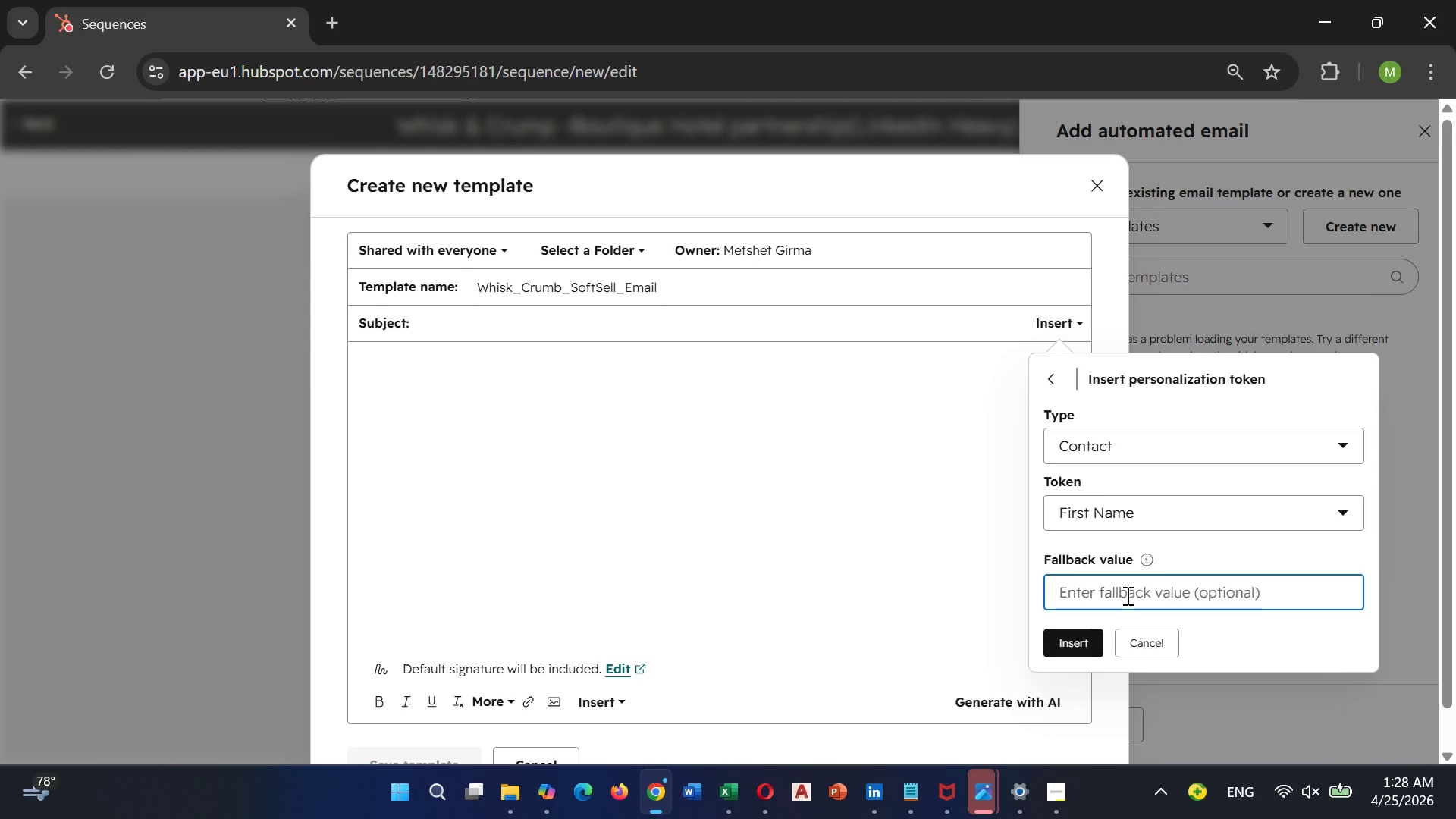 
type(Firse)
key(Backspace)
key(Backspace)
key(Backspace)
type(rst name)
 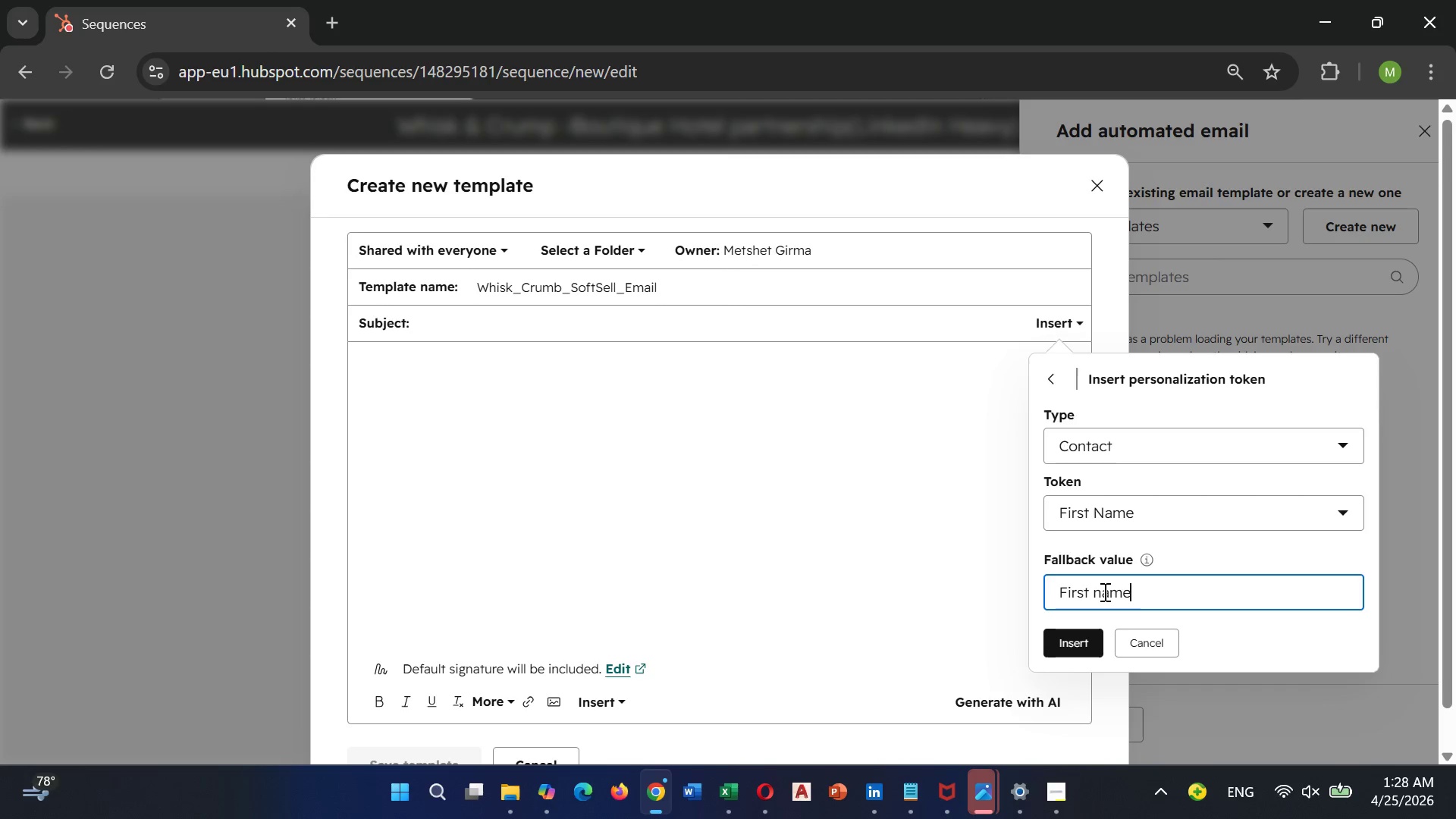 
left_click([1103, 592])
 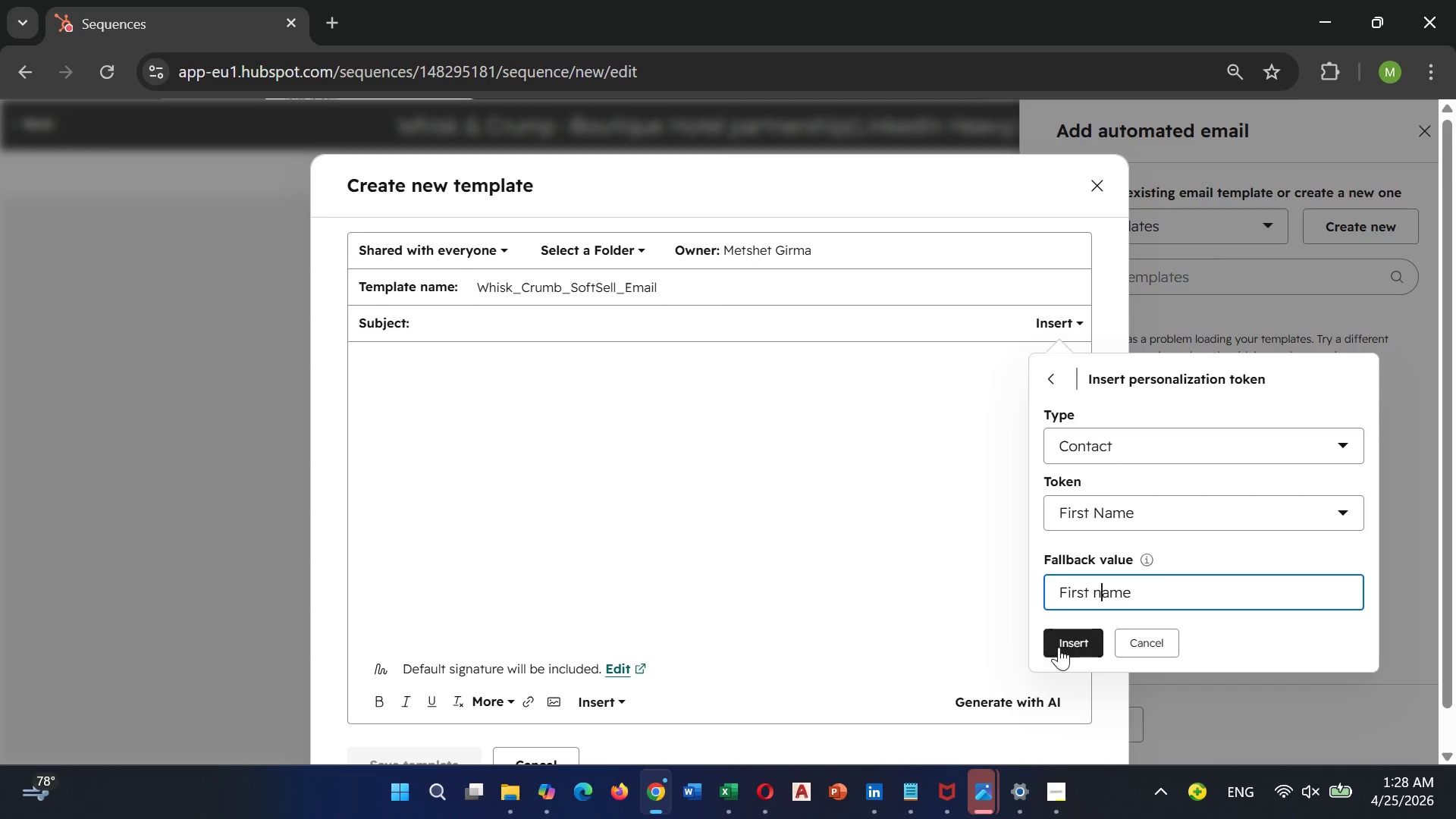 
left_click([1068, 642])
 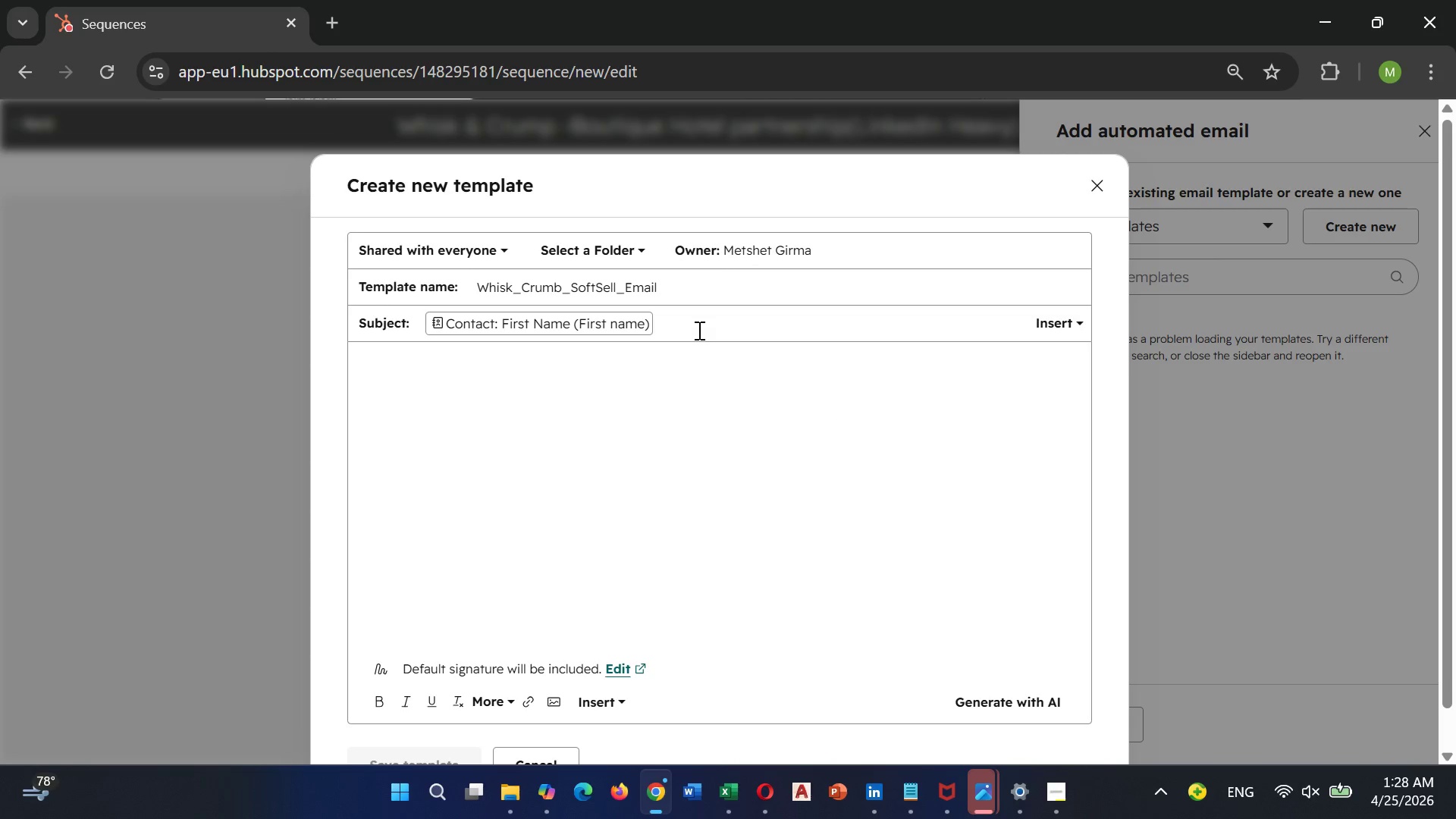 
left_click([698, 330])
 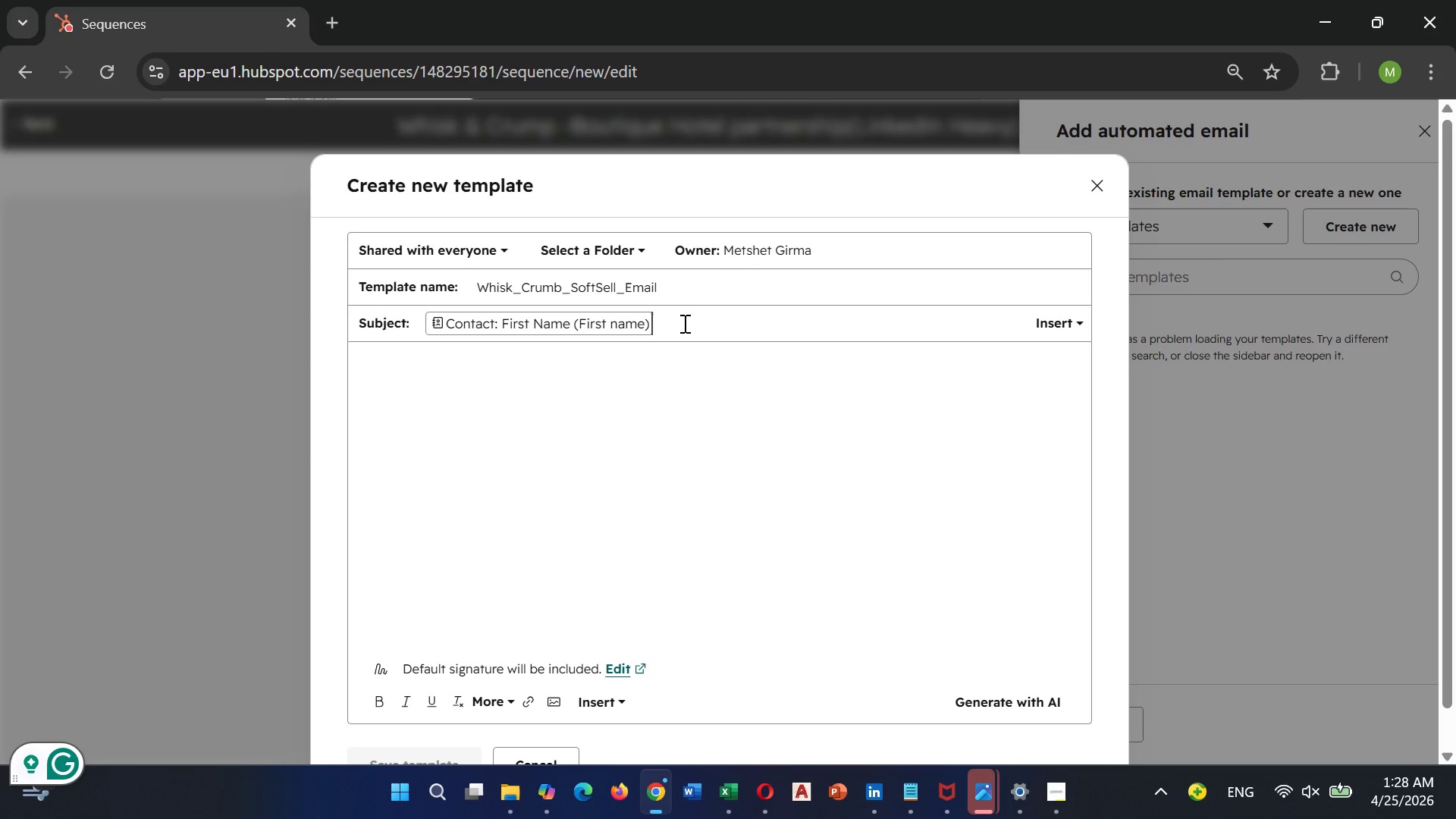 
left_click([683, 323])
 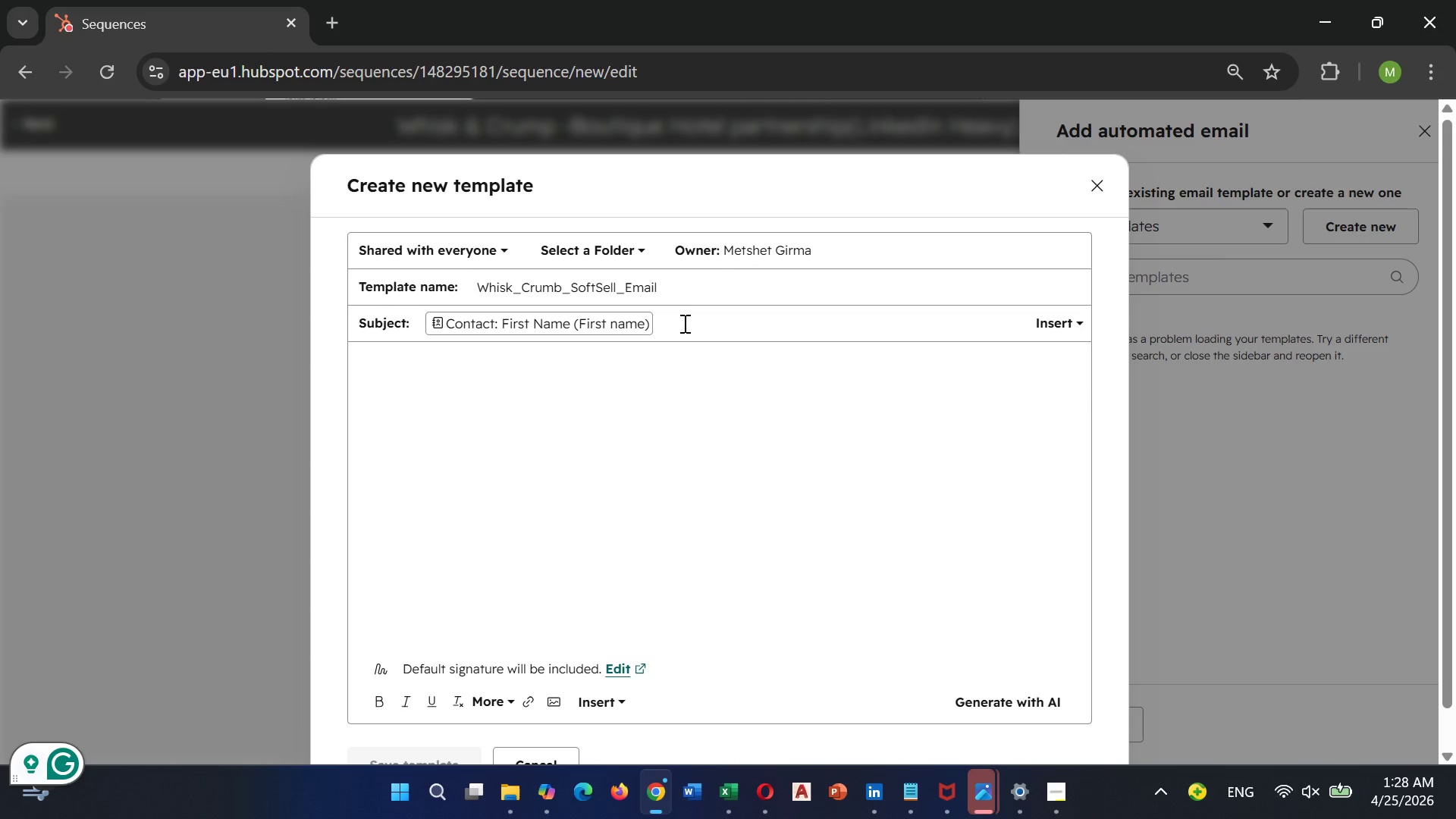 
wait(9.28)
 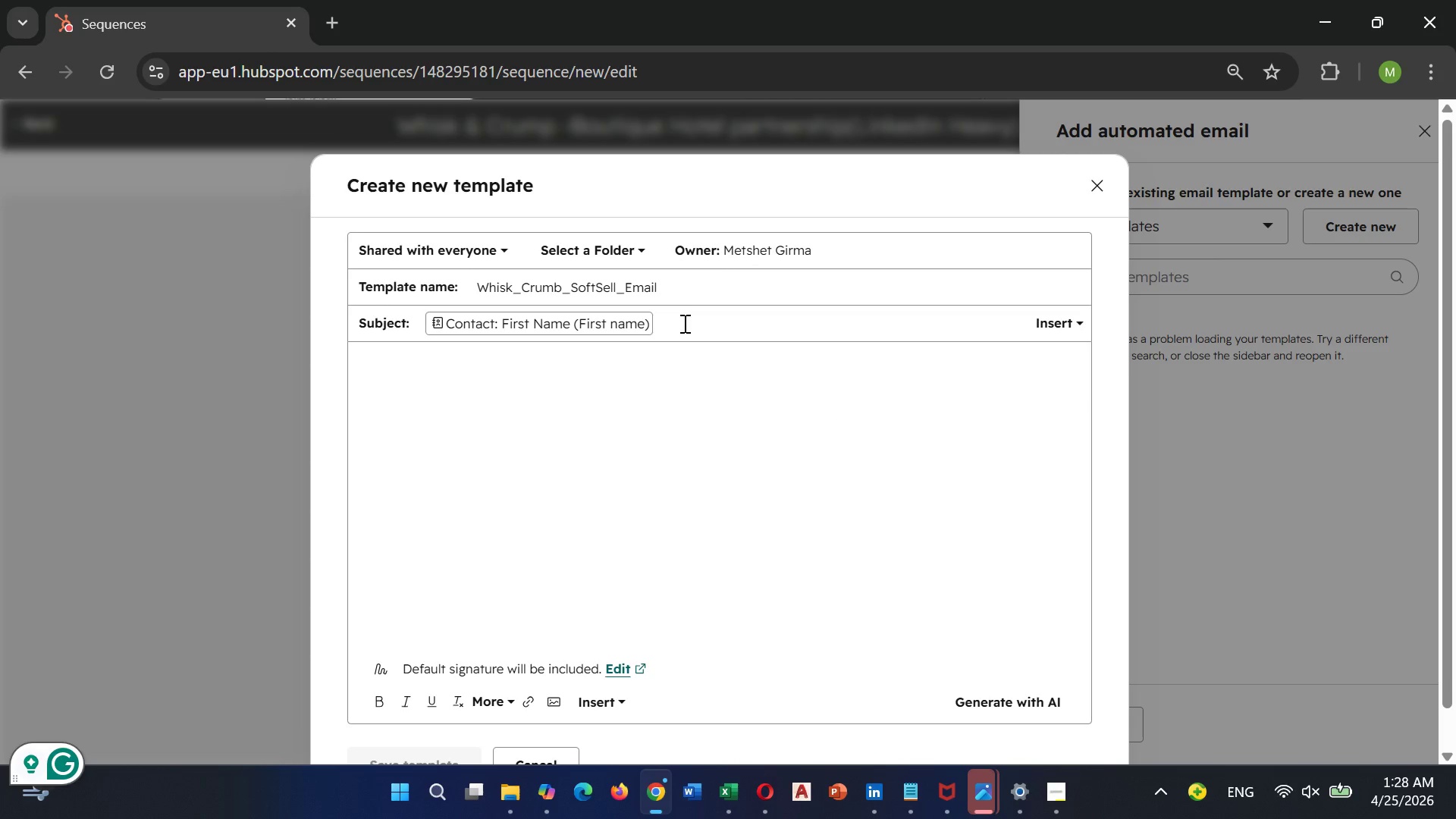 
key(Backspace)
 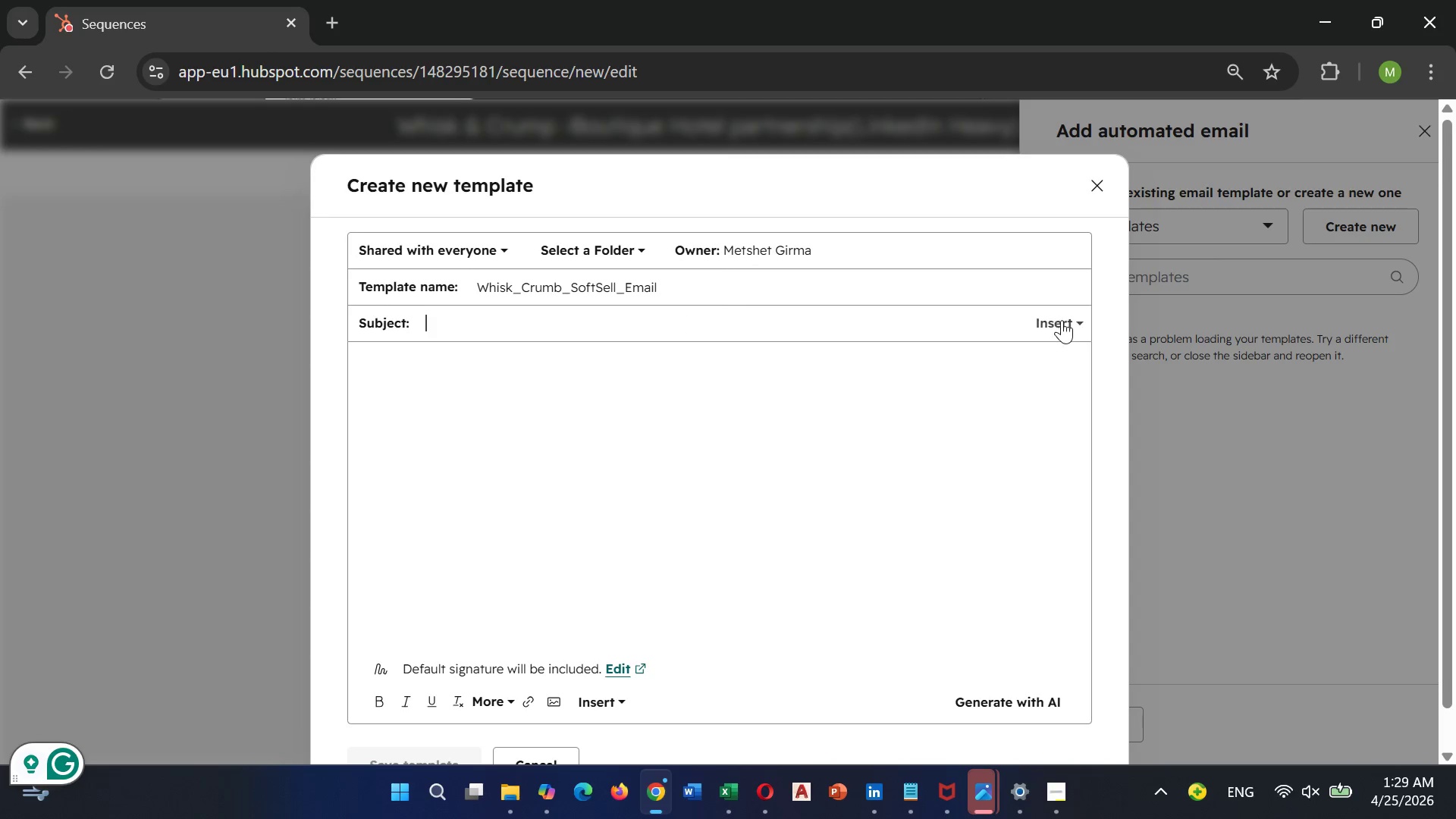 
left_click([1062, 326])
 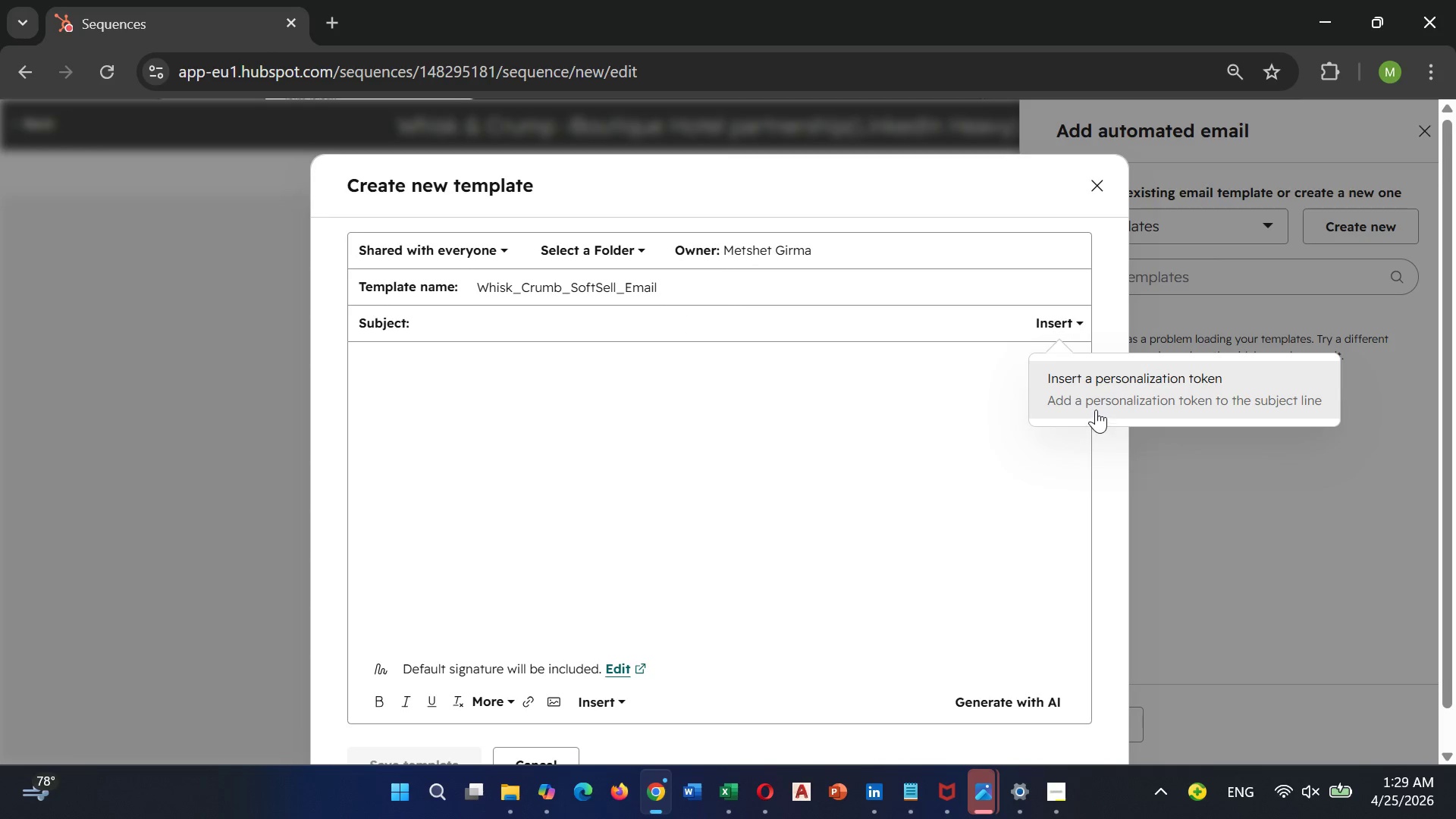 
left_click([1096, 410])
 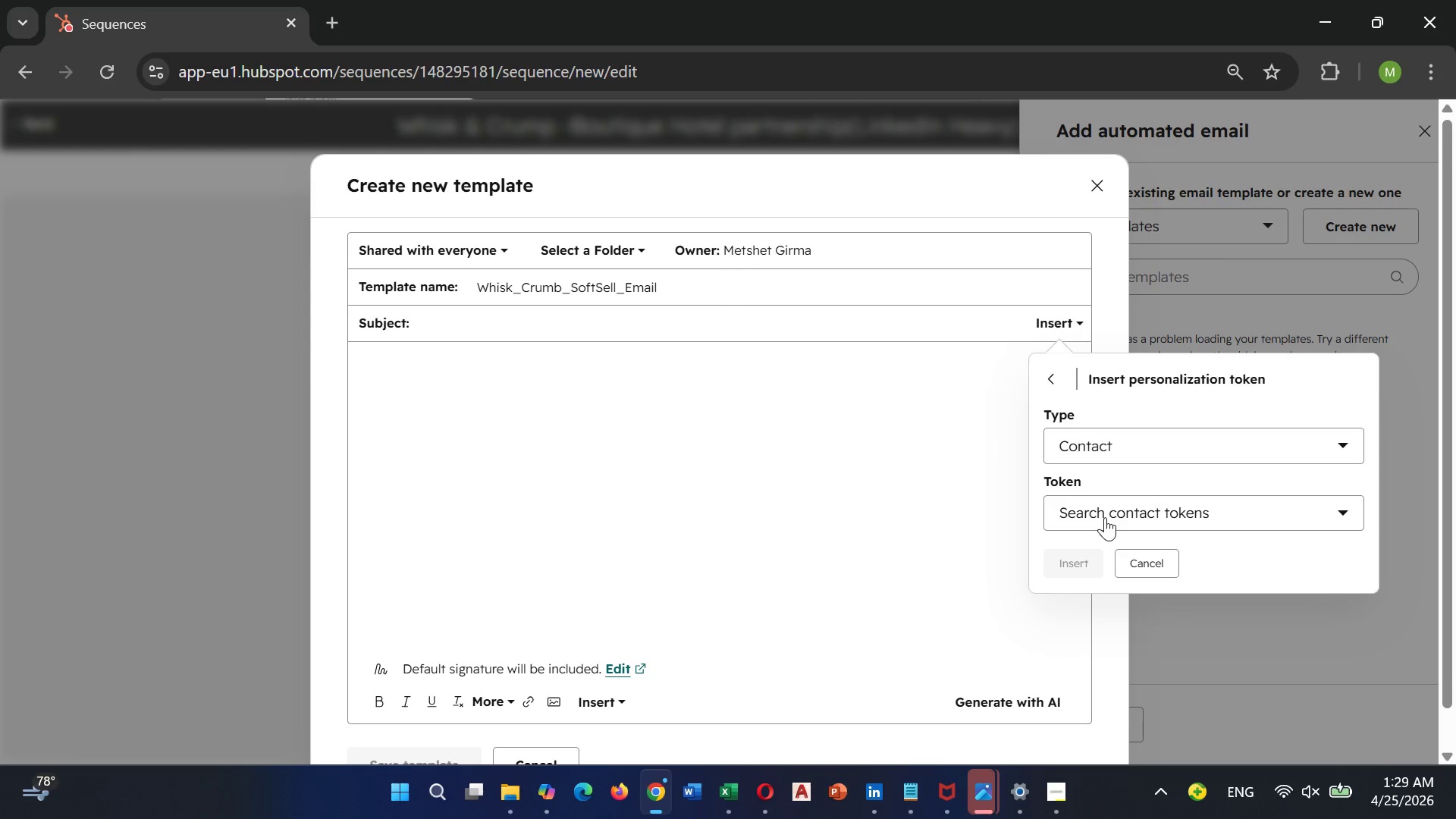 
left_click([1105, 517])
 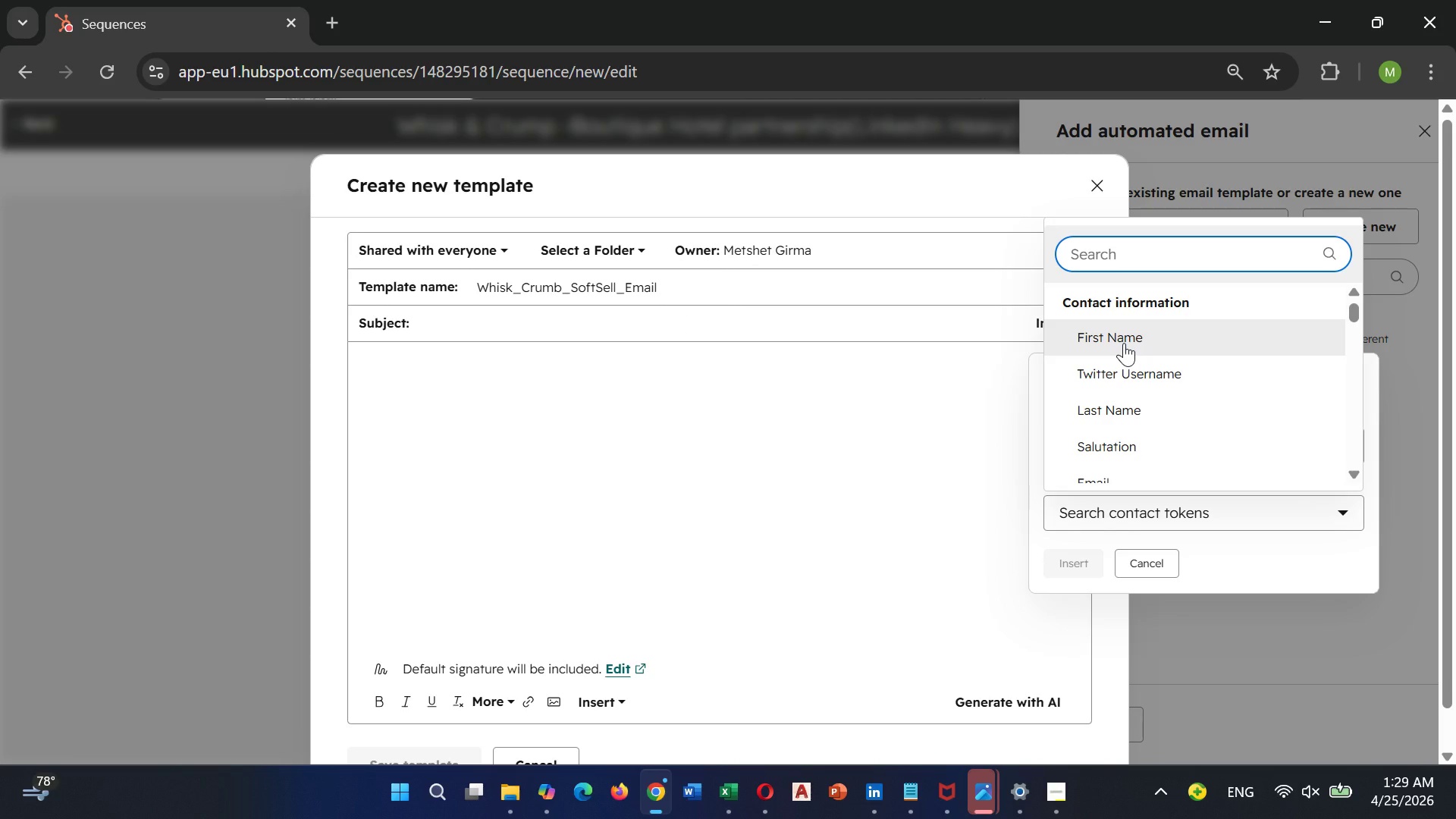 
left_click([1124, 343])
 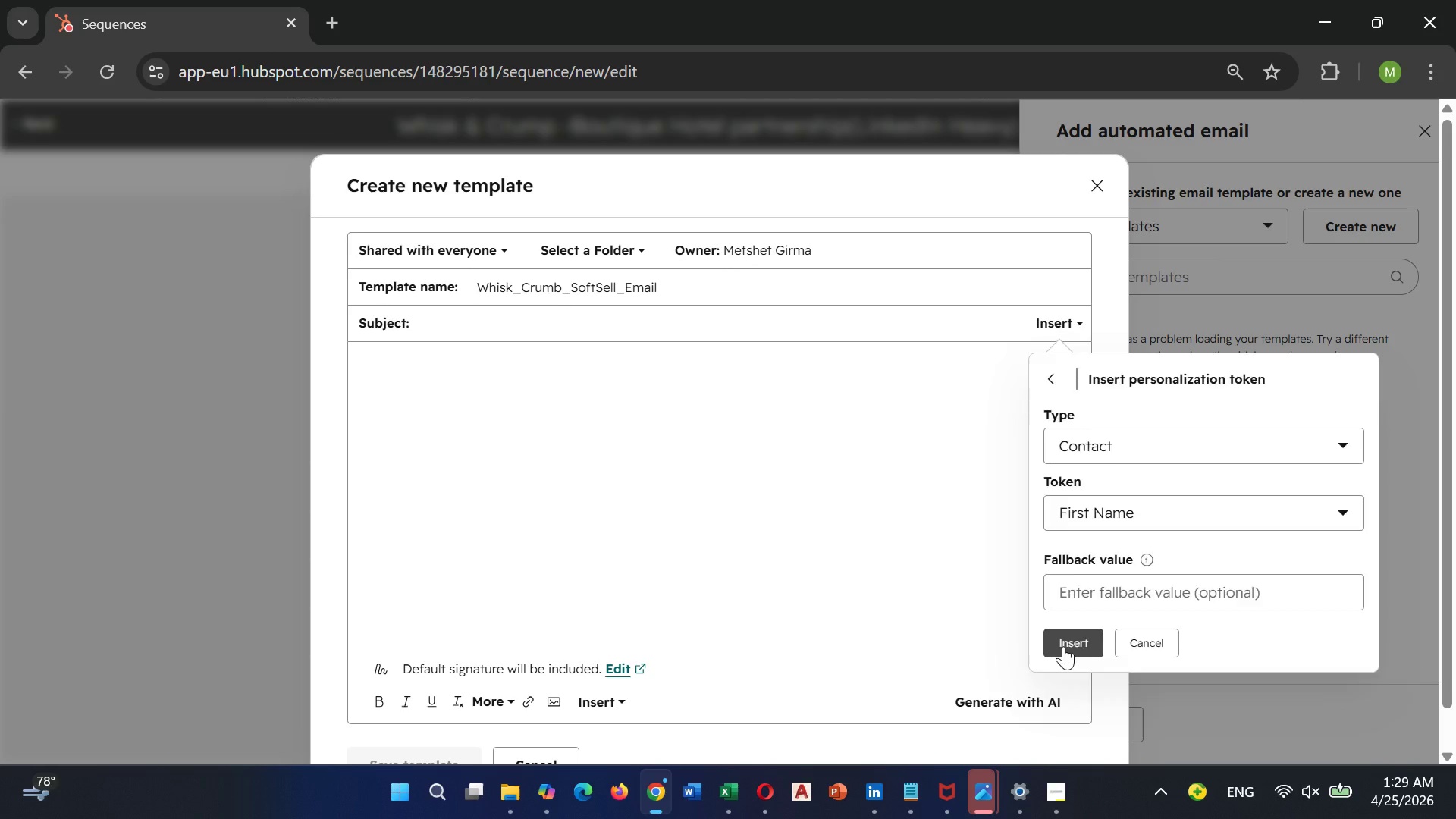 
wait(5.97)
 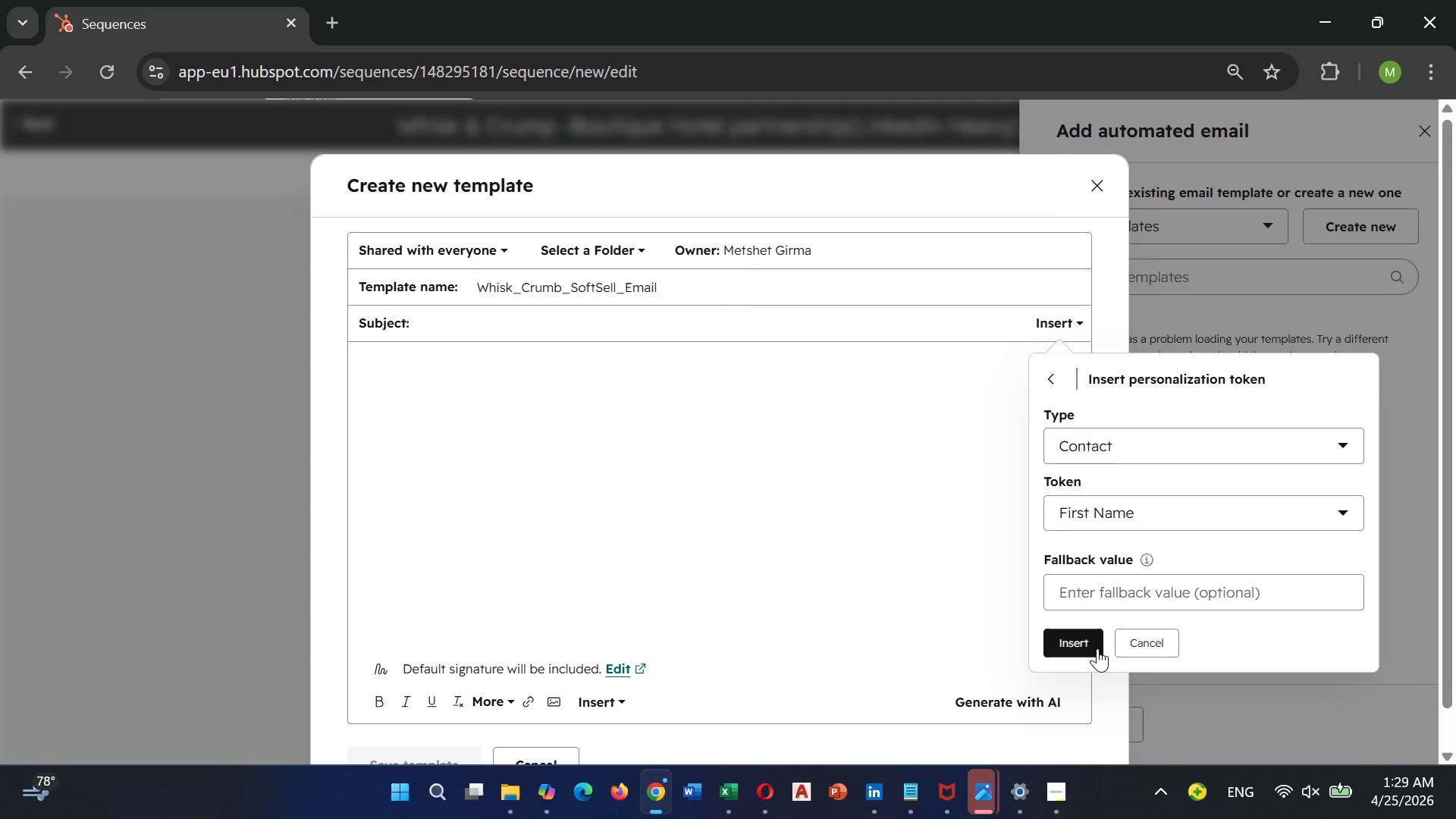 
left_click([673, 334])
 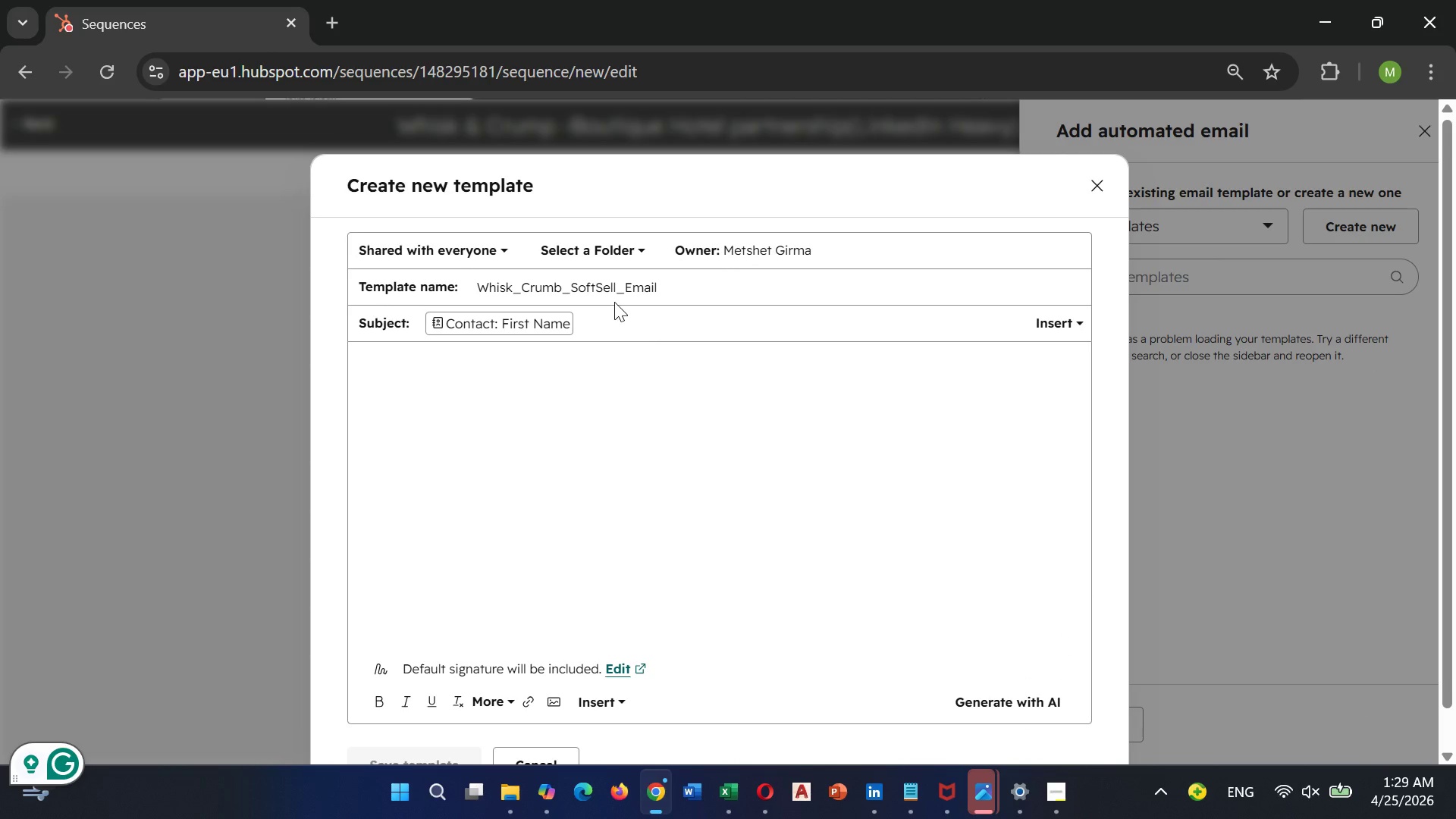 
left_click([614, 302])
 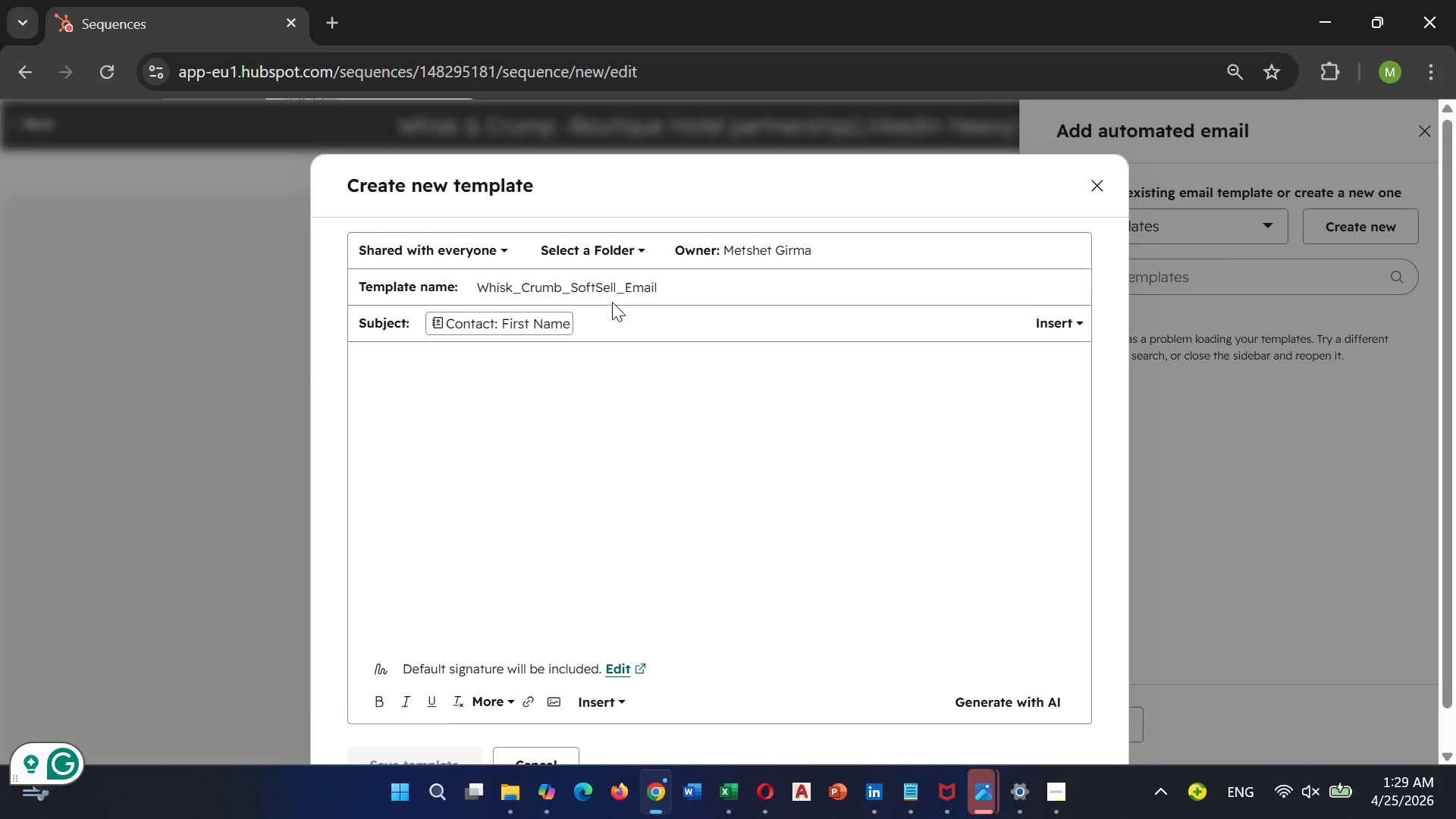 
key(Space)
 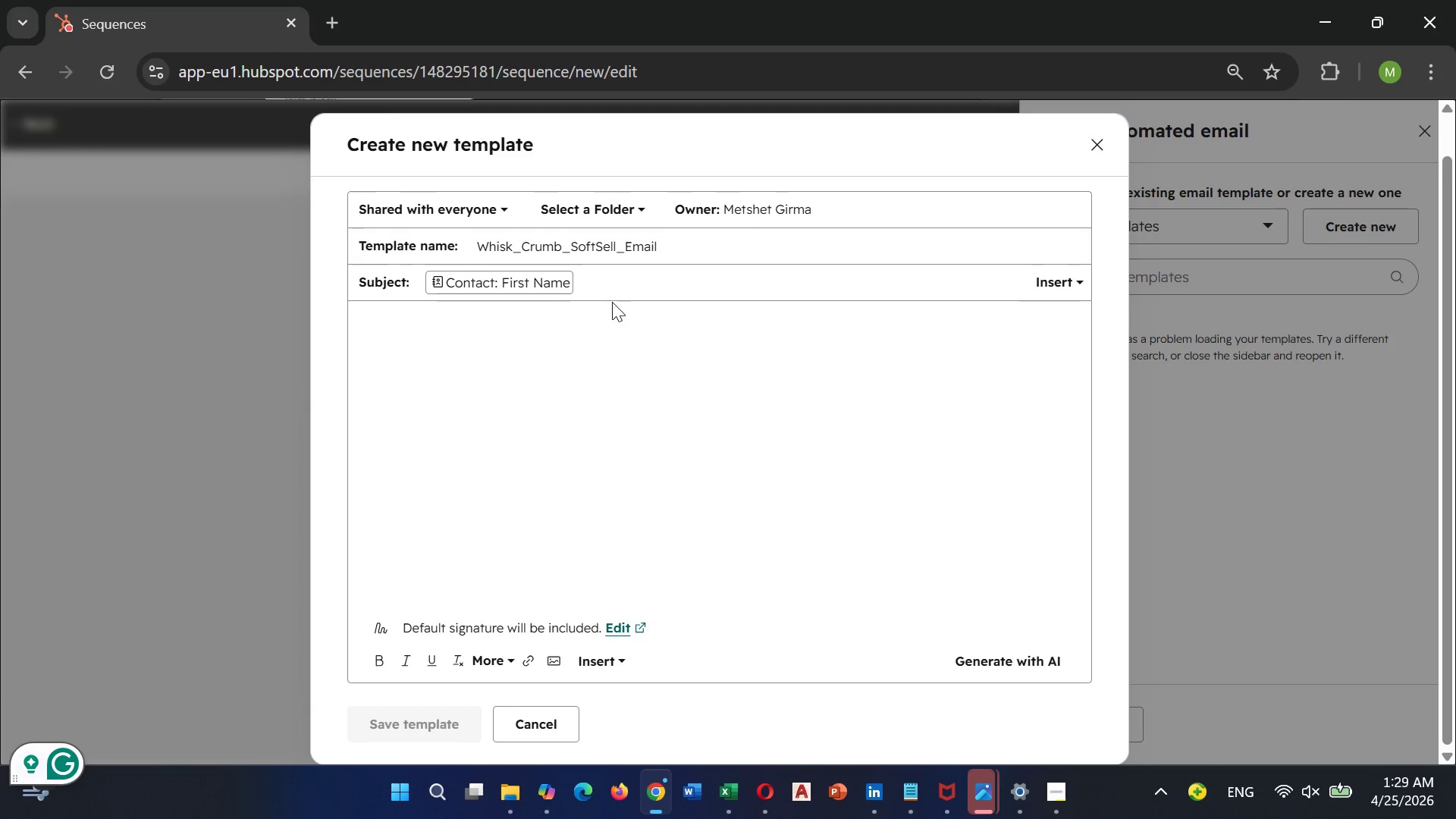 
key(Comma)
 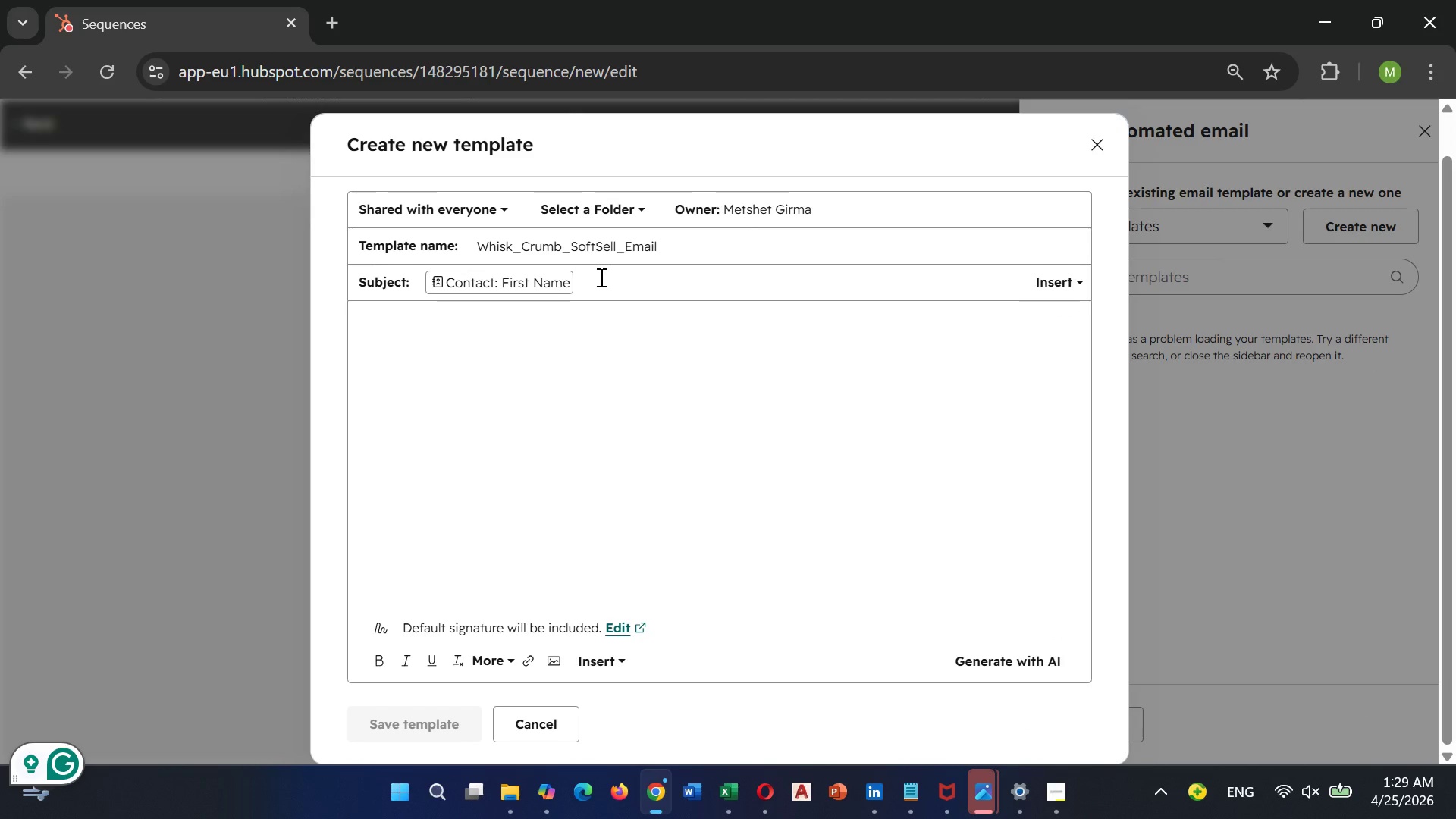 
left_click([600, 277])
 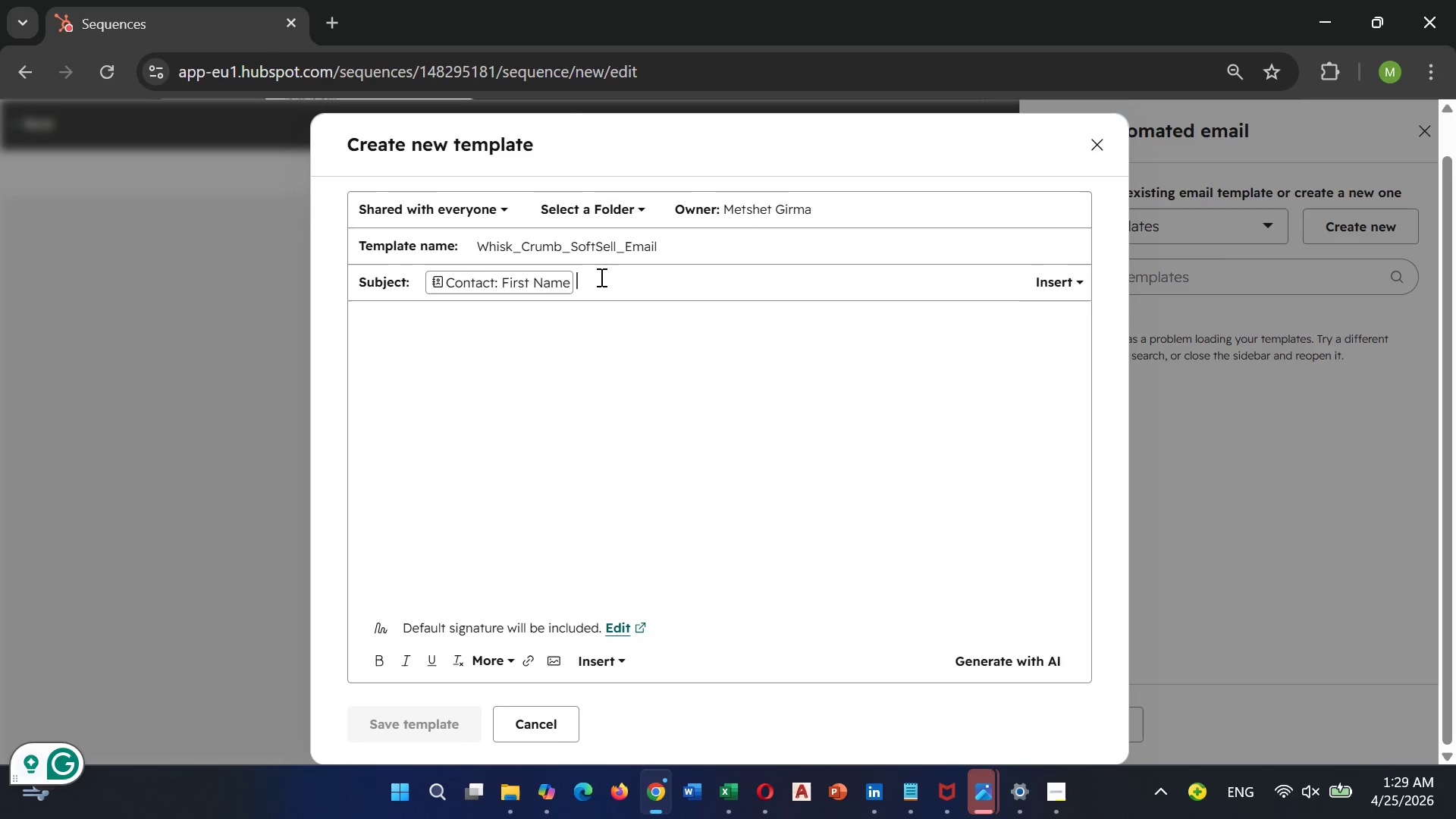 
type( , a sweet )
 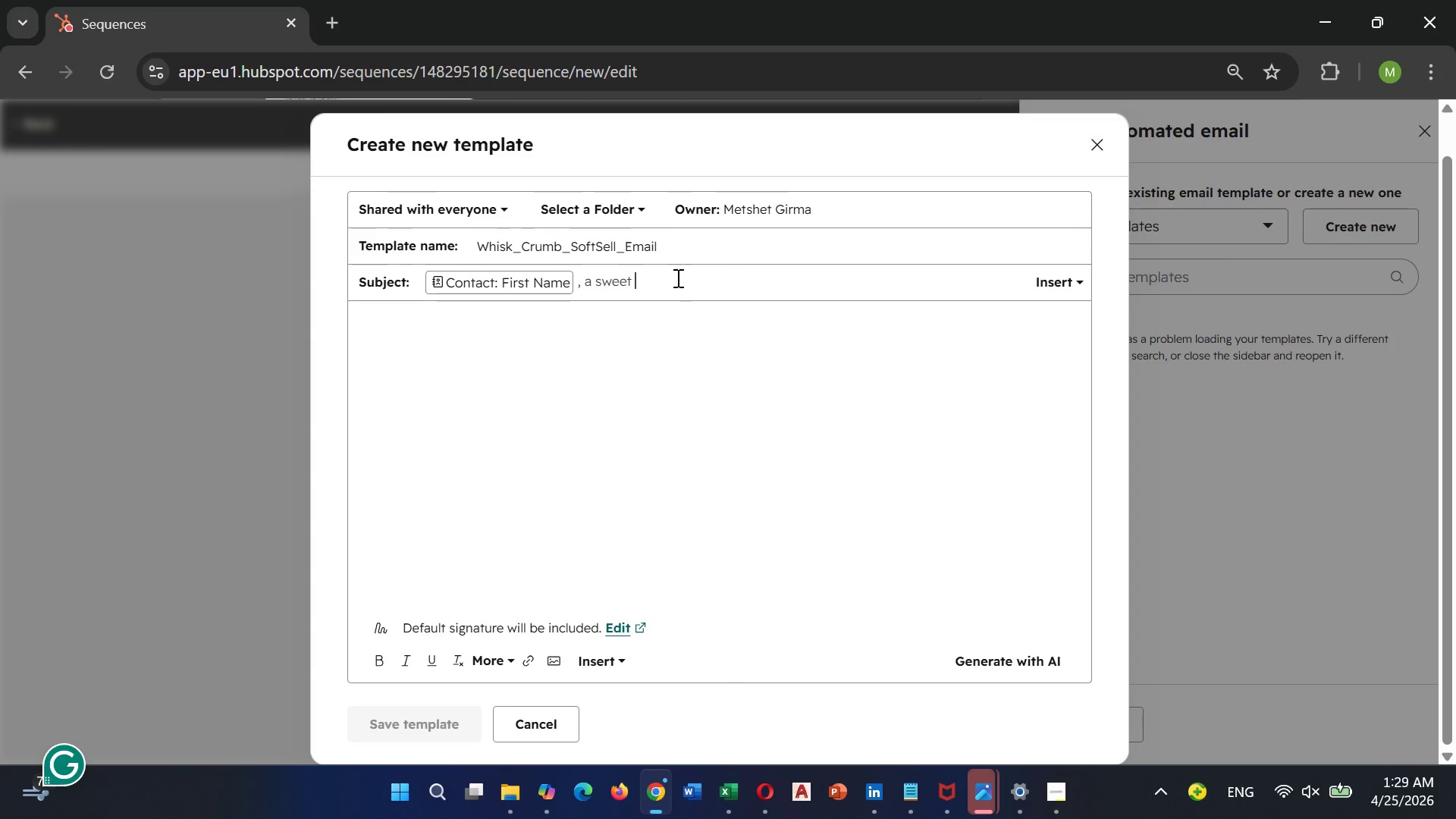 
type(idea for )
 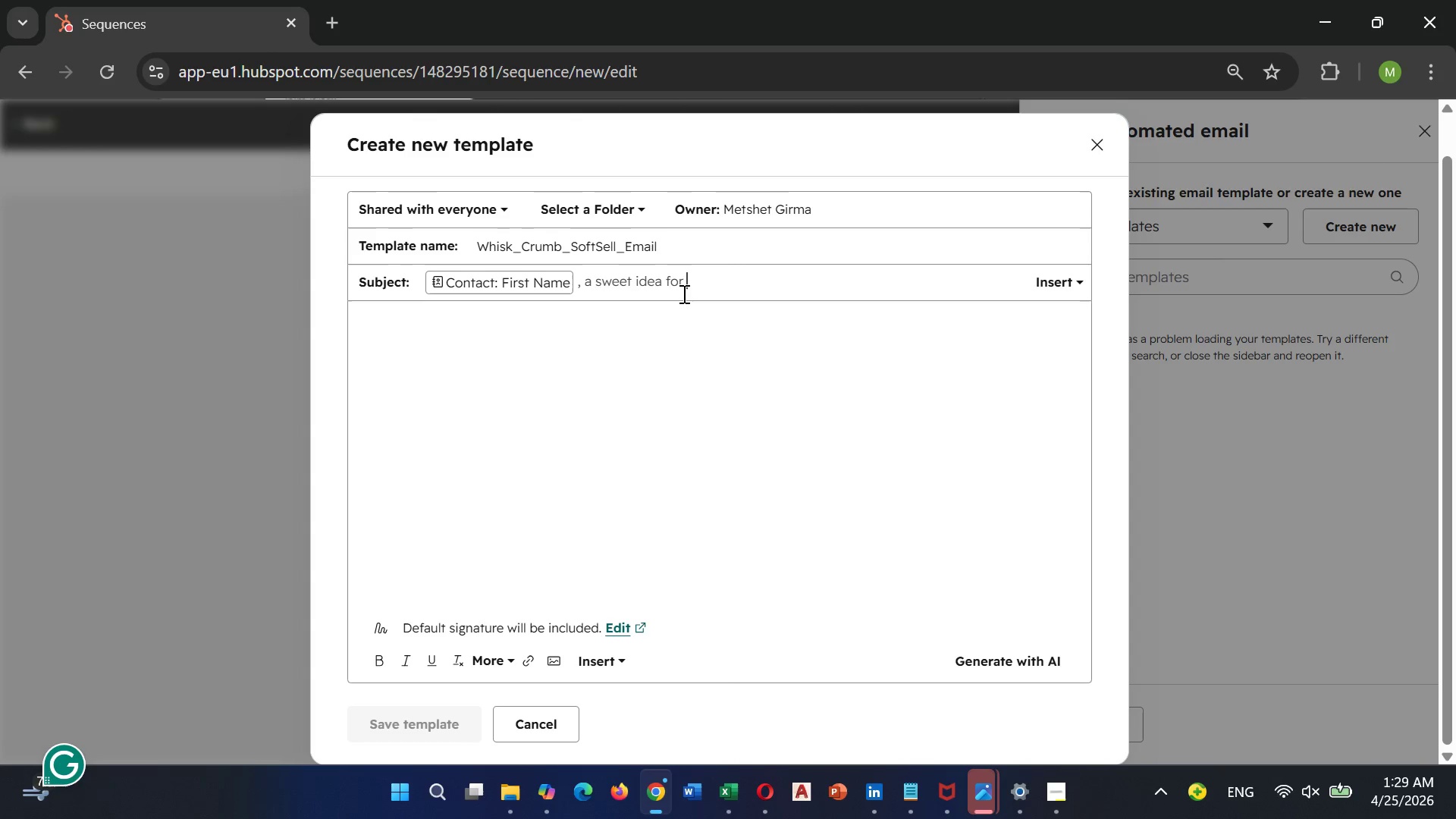 
wait(8.42)
 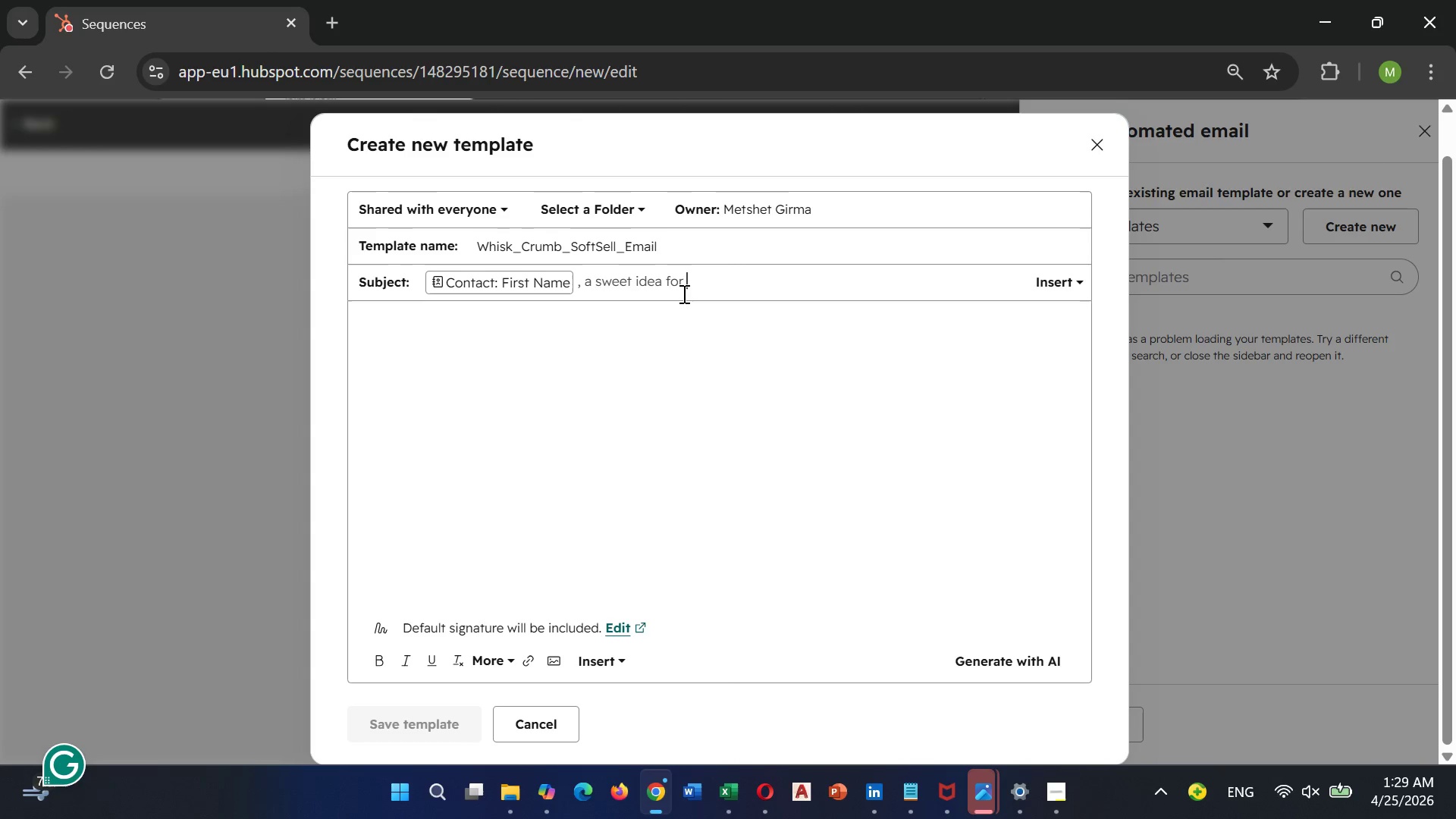 
left_click([1079, 275])
 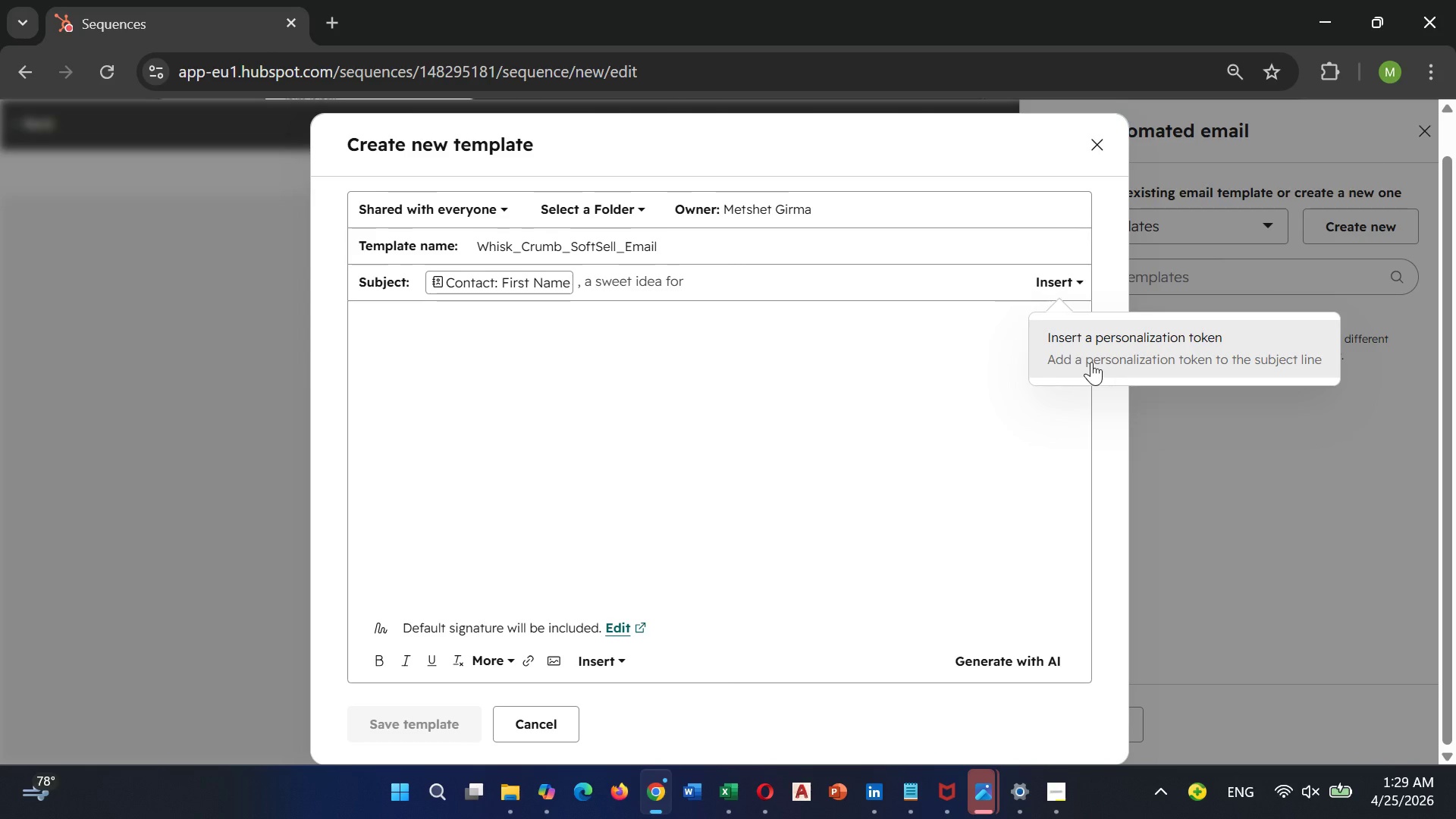 
left_click([1091, 362])
 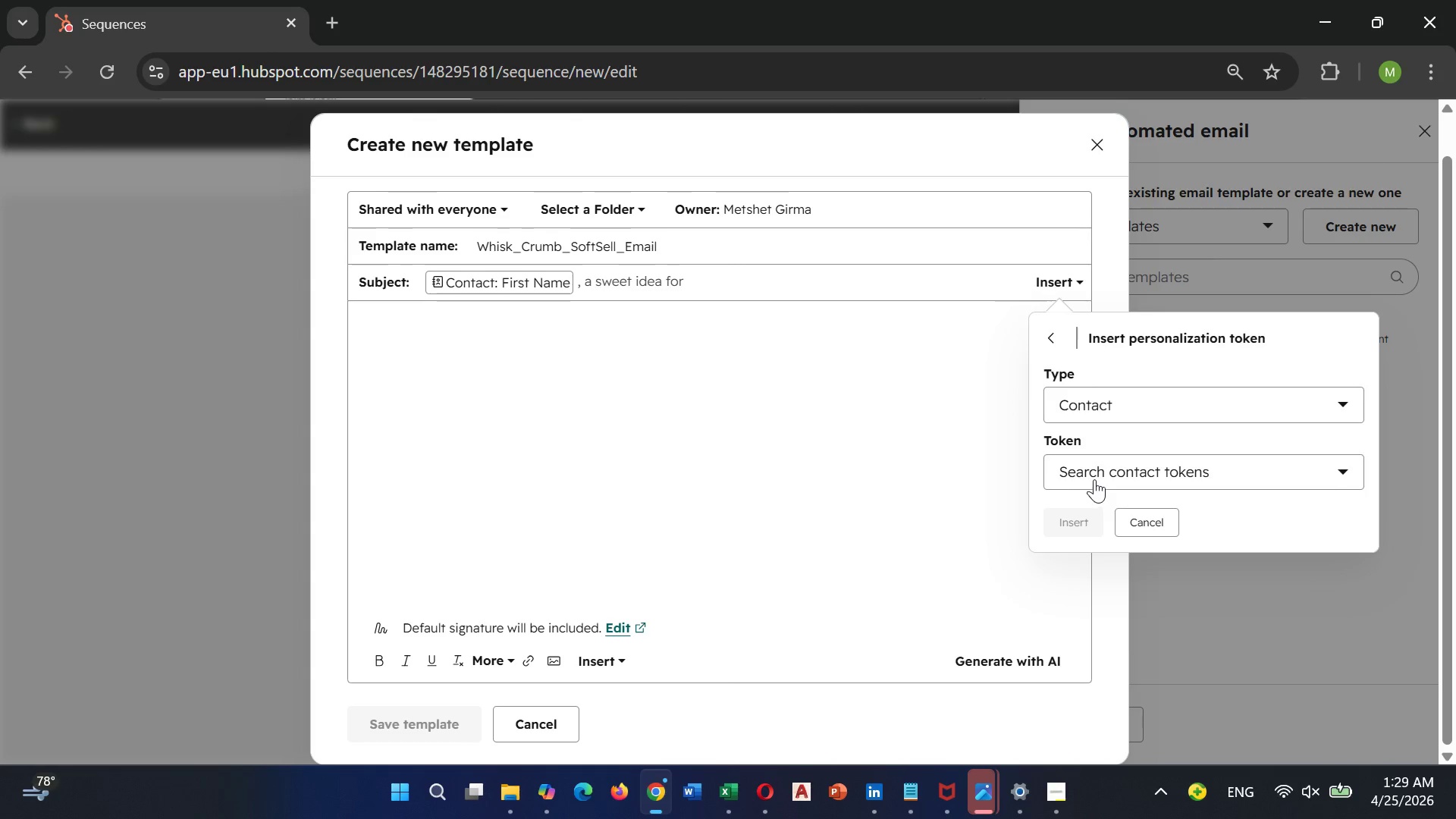 
left_click([1094, 479])
 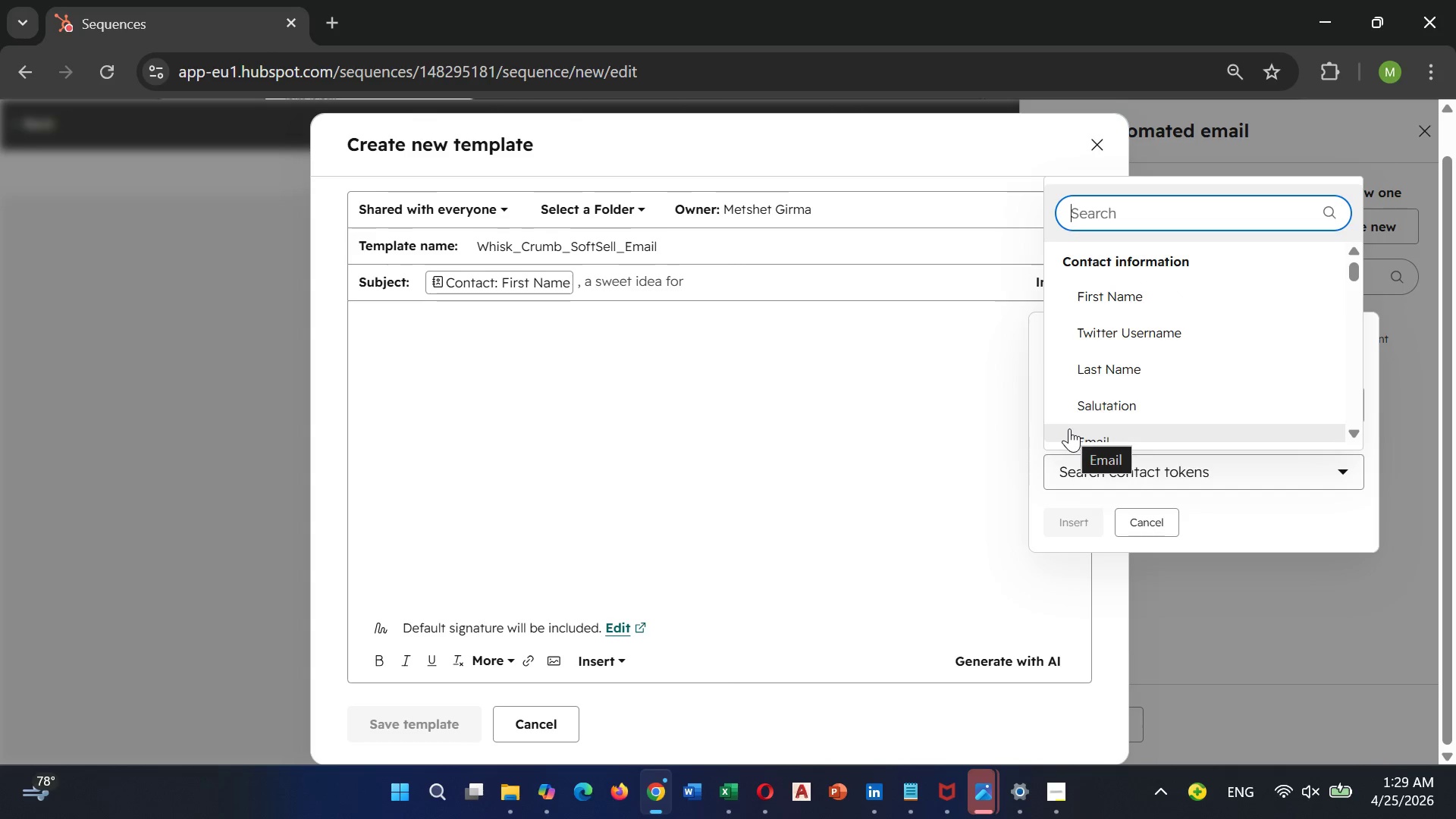 
type(ho)
 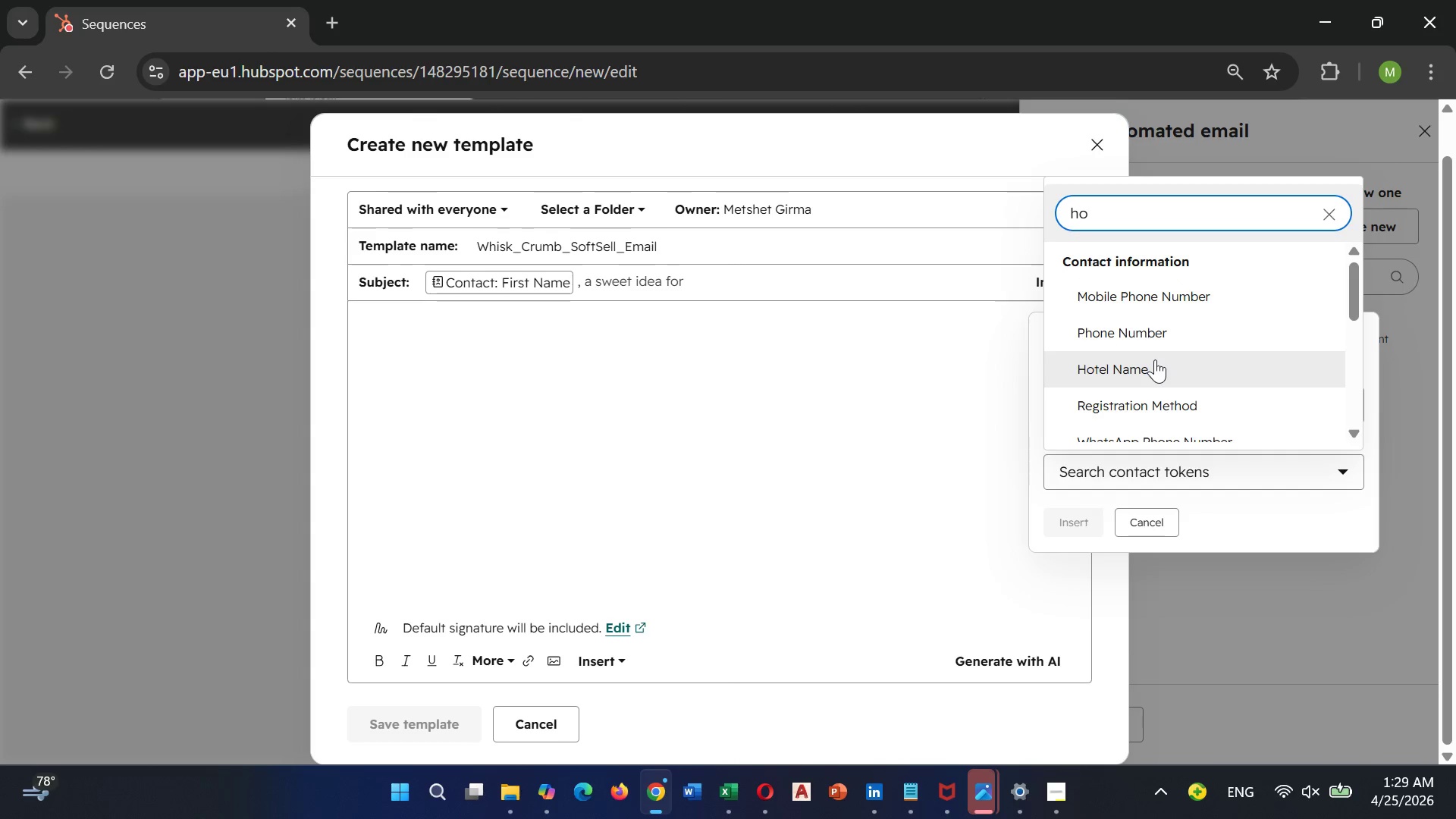 
left_click([1155, 359])
 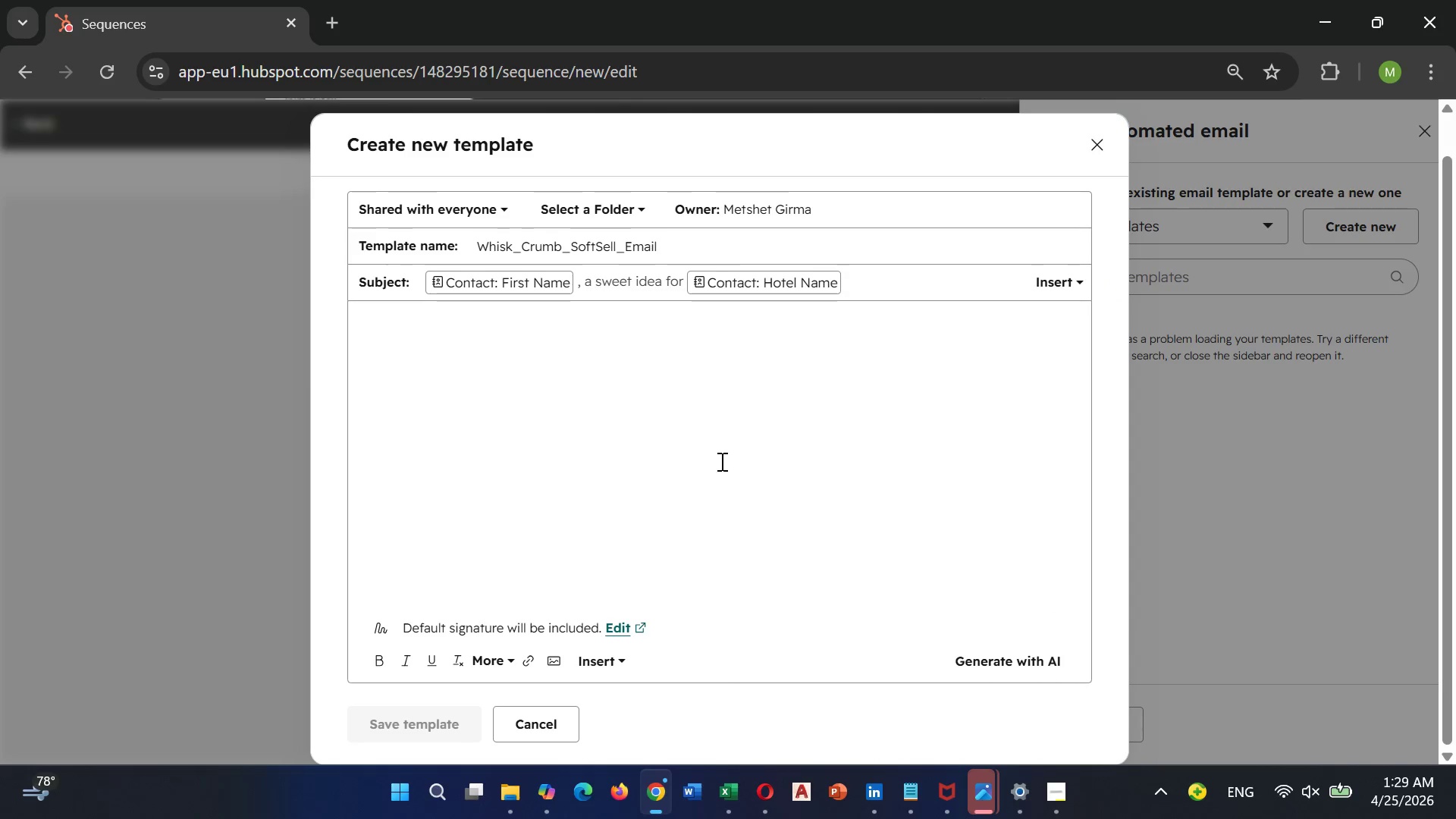 
left_click([452, 334])
 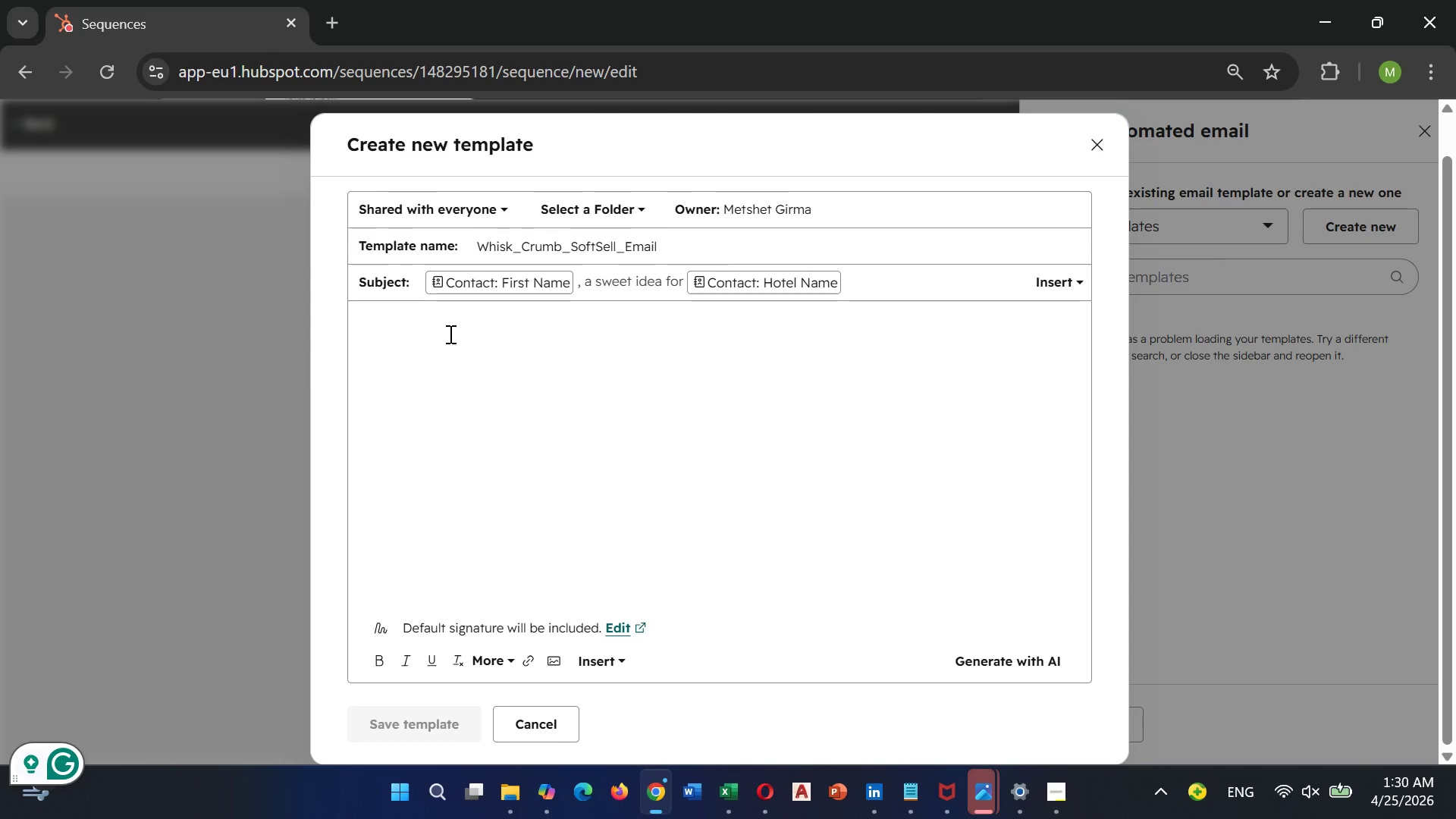 
type(Hi )
 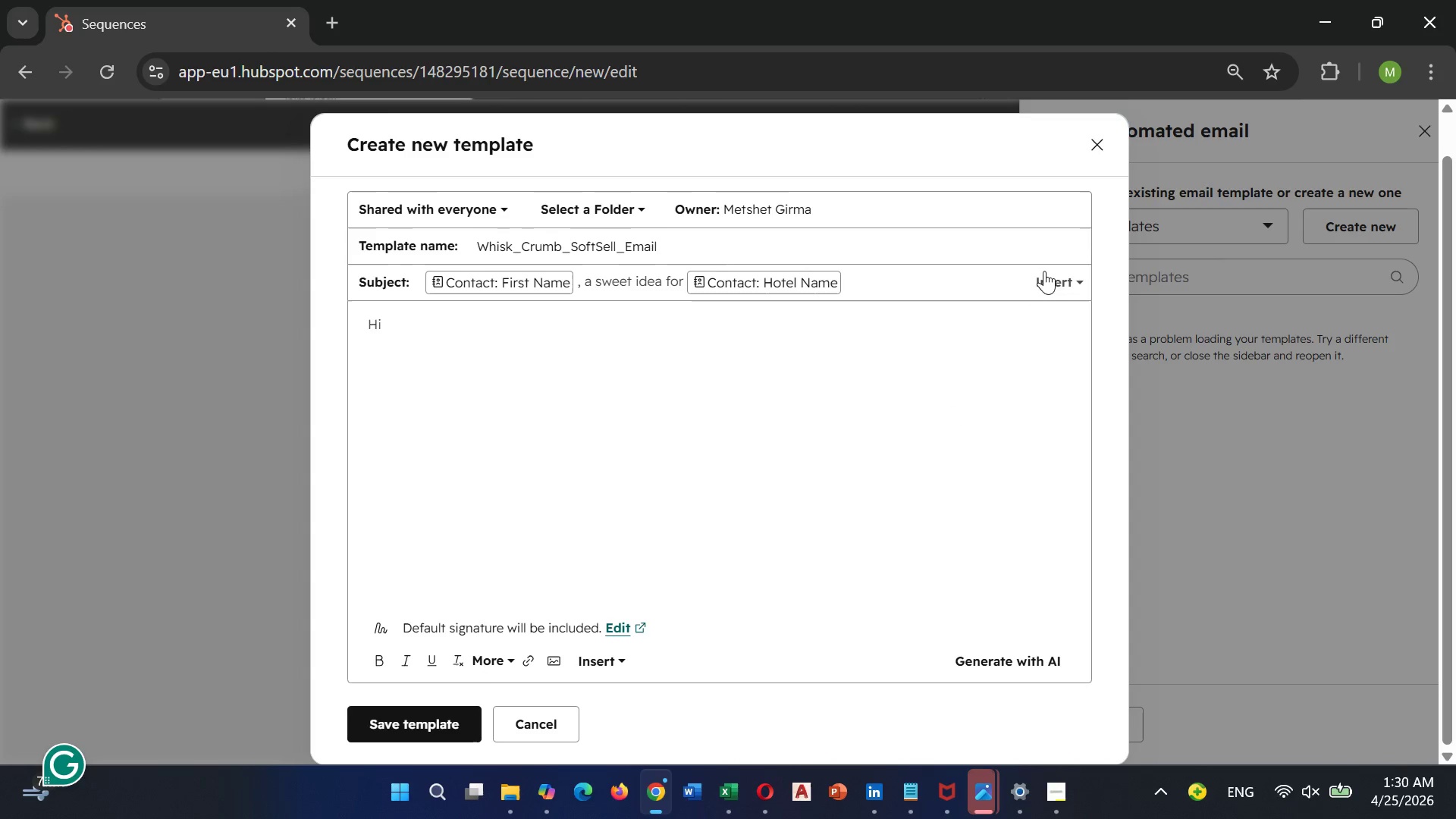 
wait(10.92)
 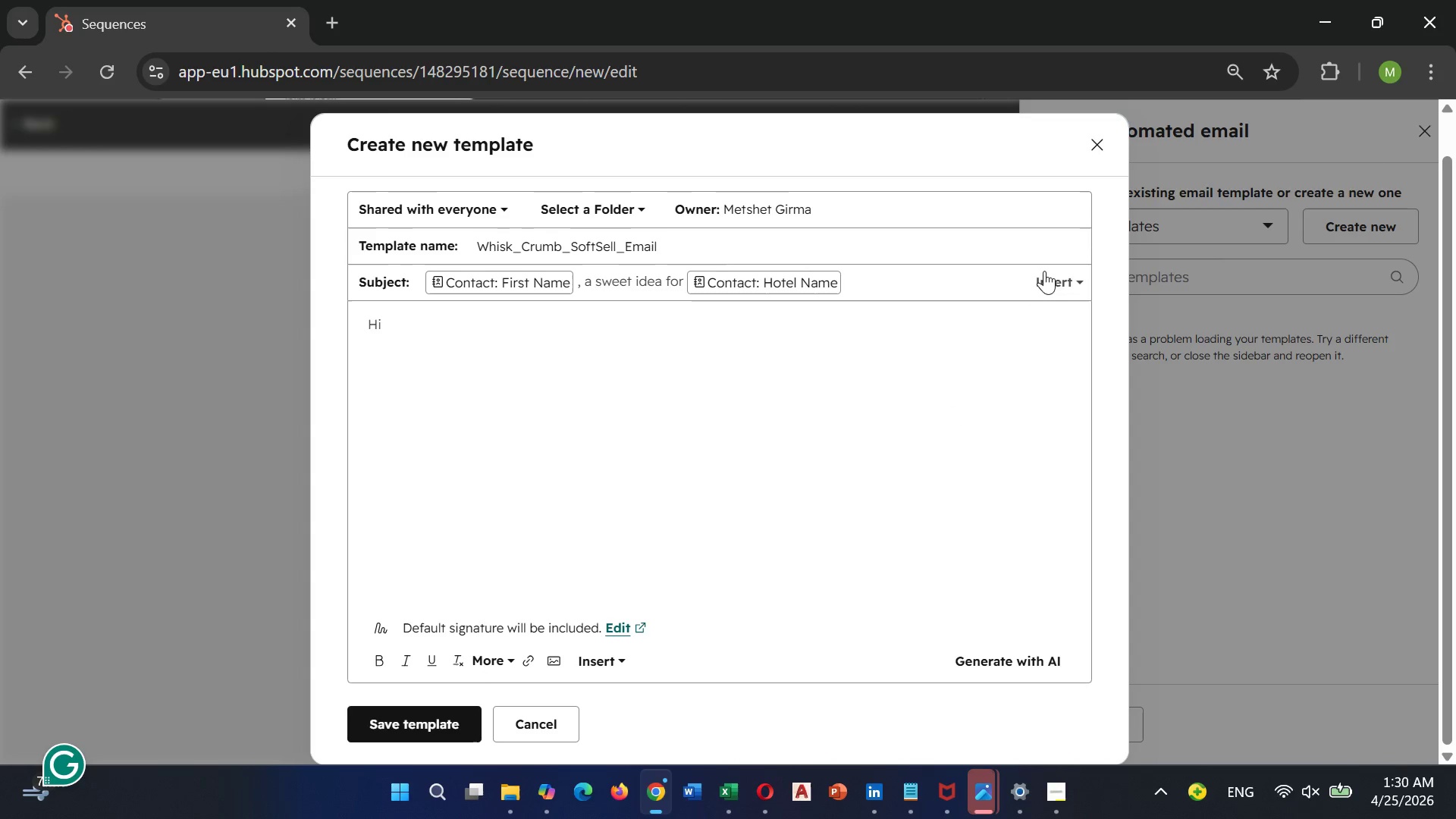 
left_click([500, 666])
 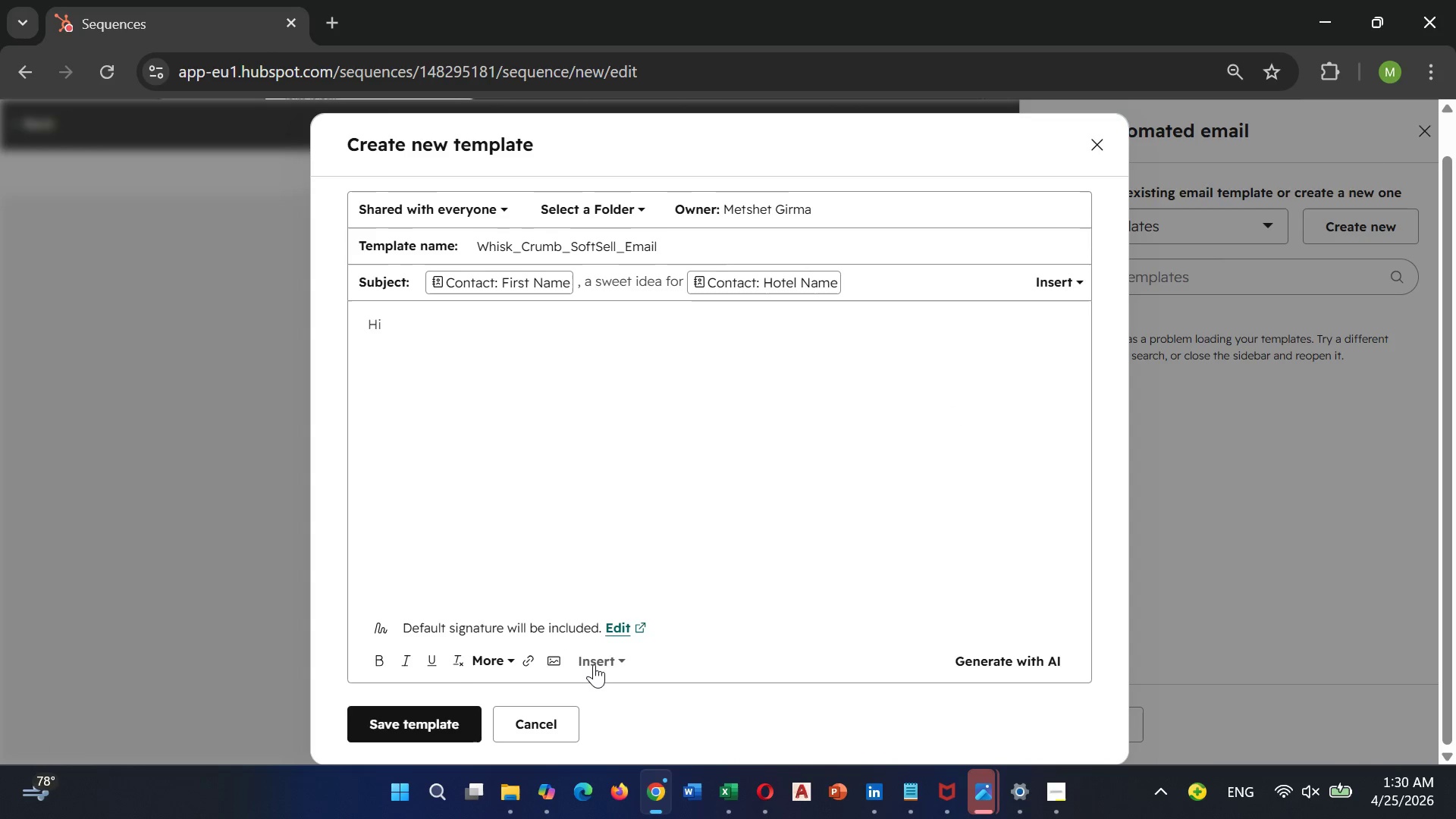 
left_click([594, 664])
 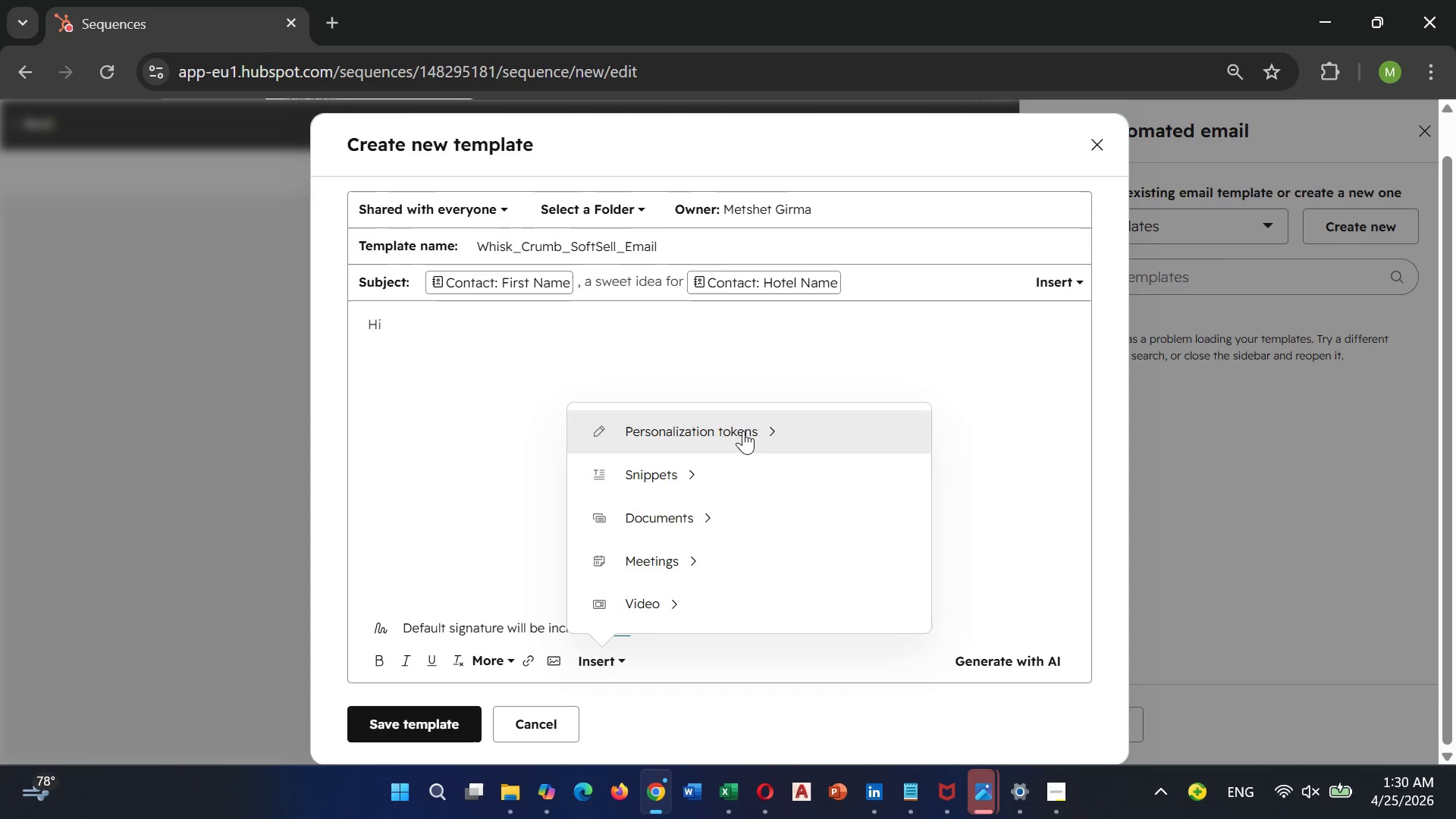 
left_click([743, 431])
 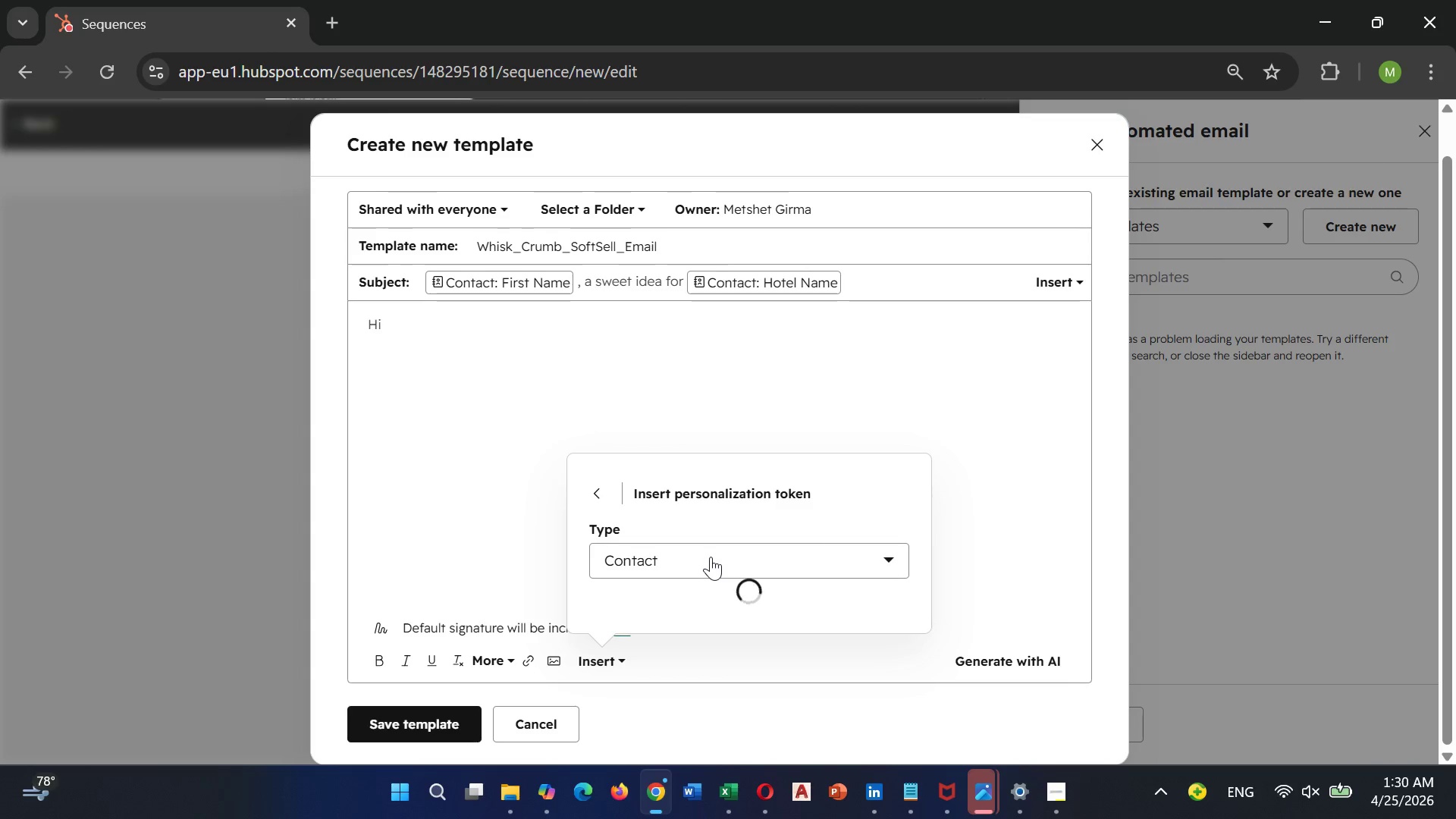 
mouse_move([714, 554])
 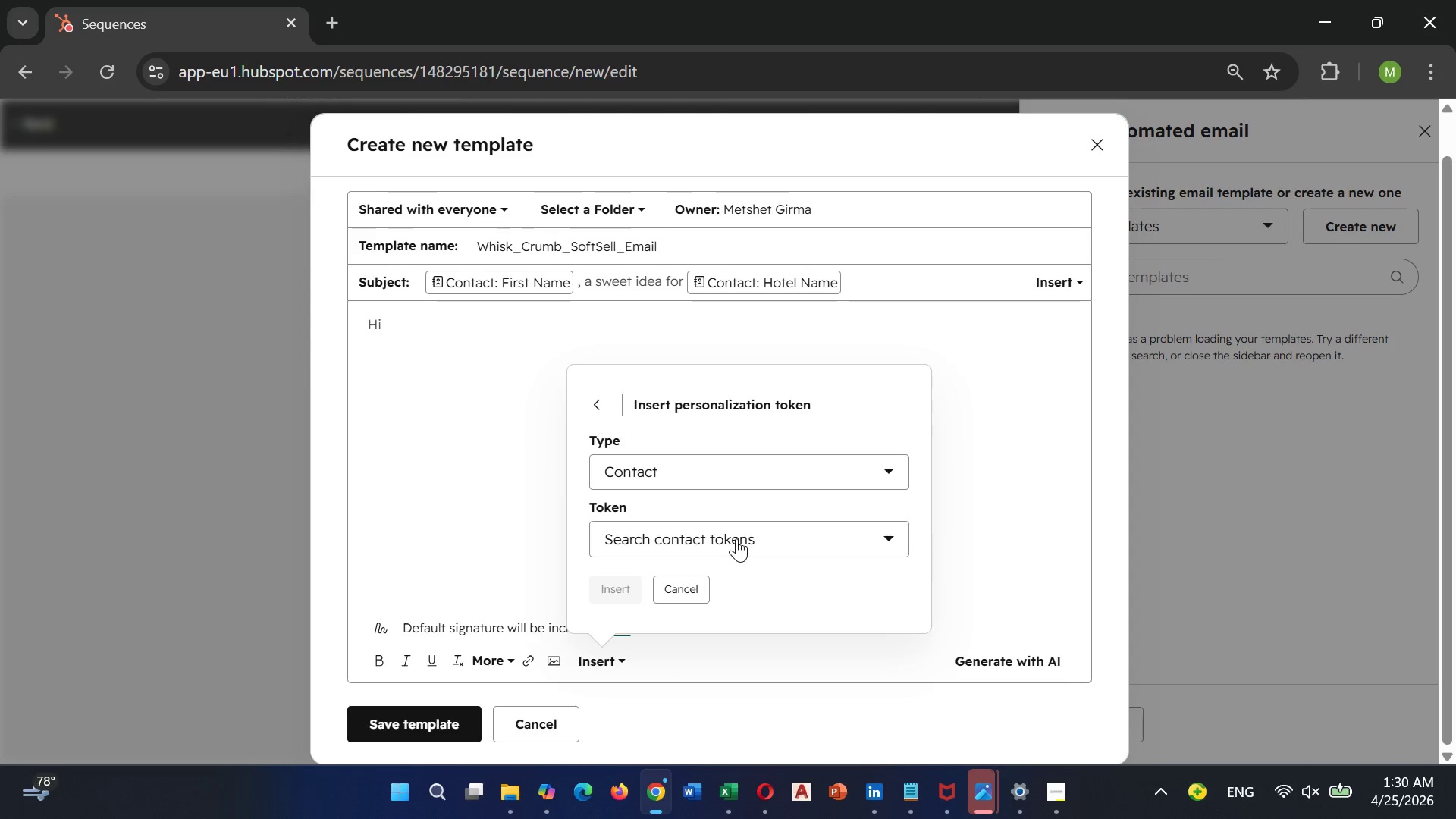 
left_click([738, 538])
 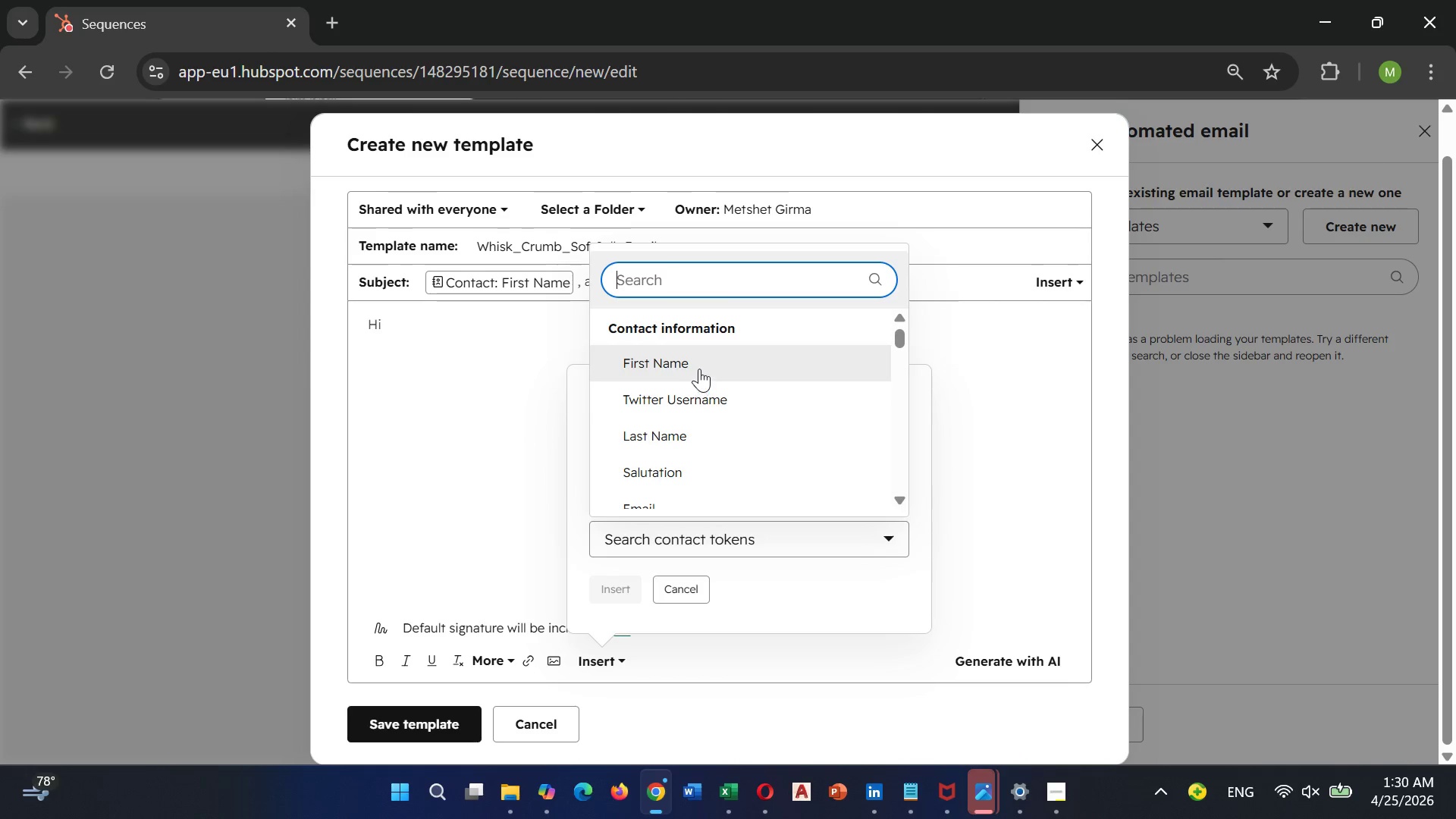 
left_click([700, 366])
 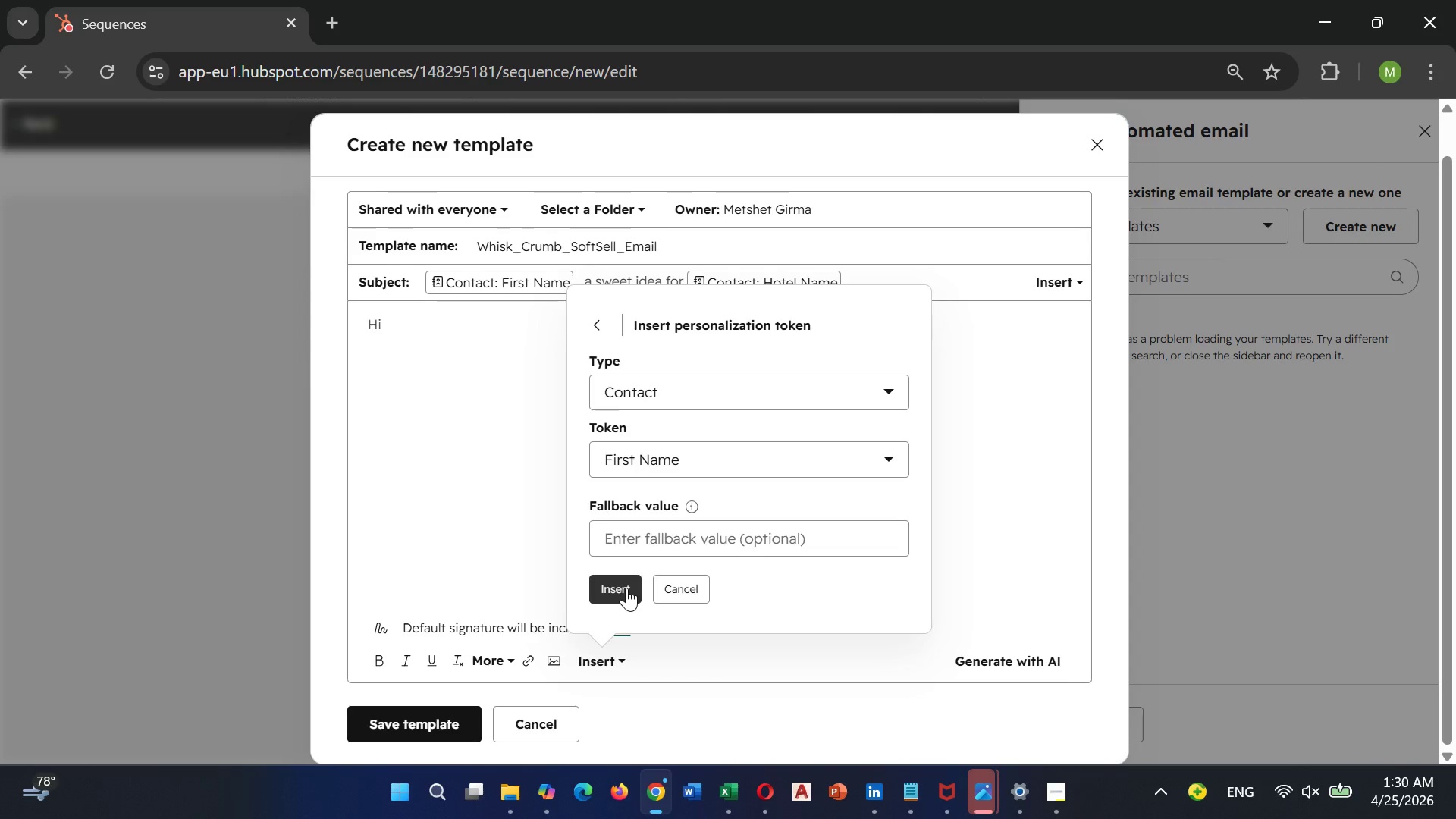 
left_click([626, 588])
 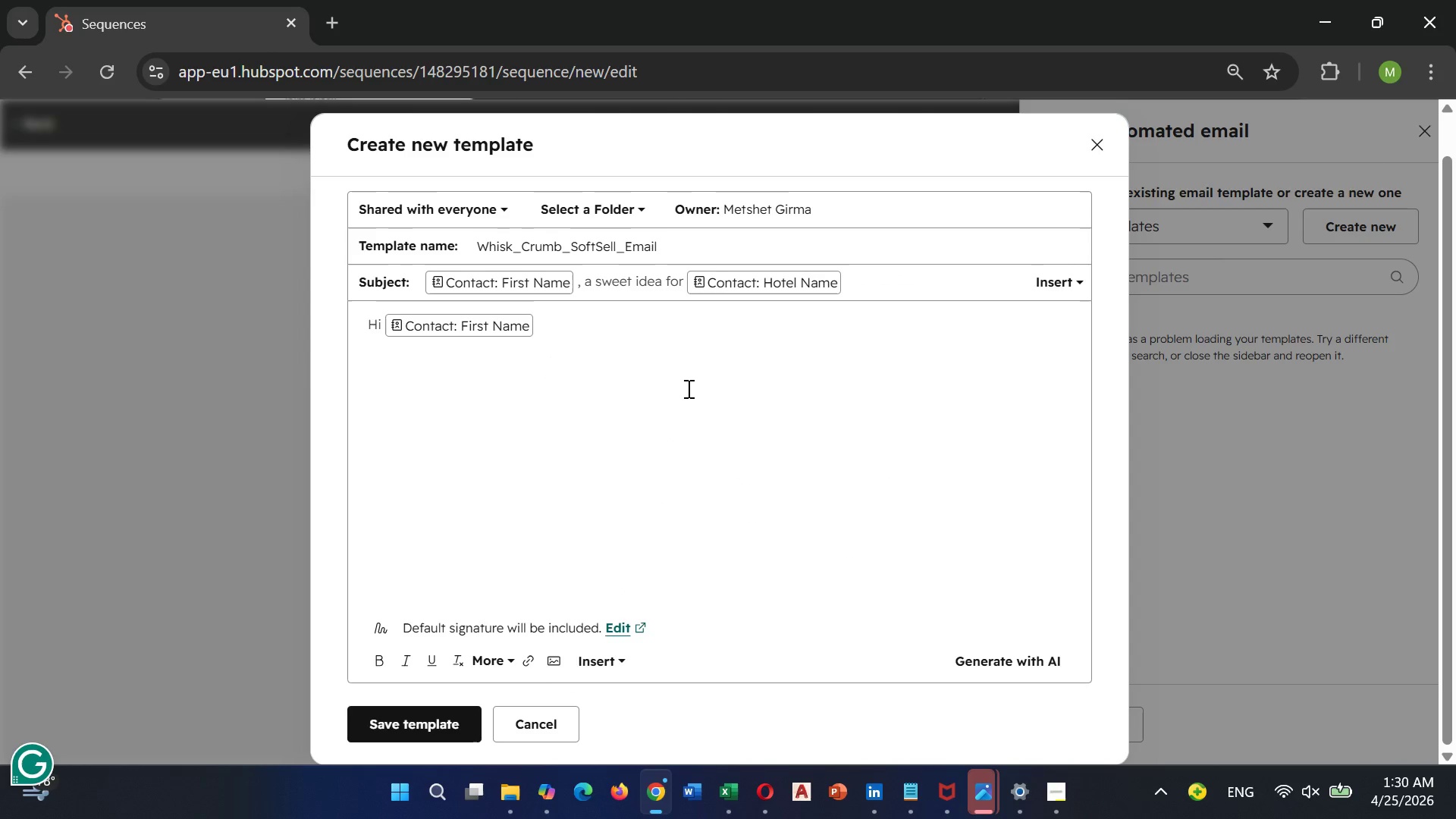 
key(Space)
 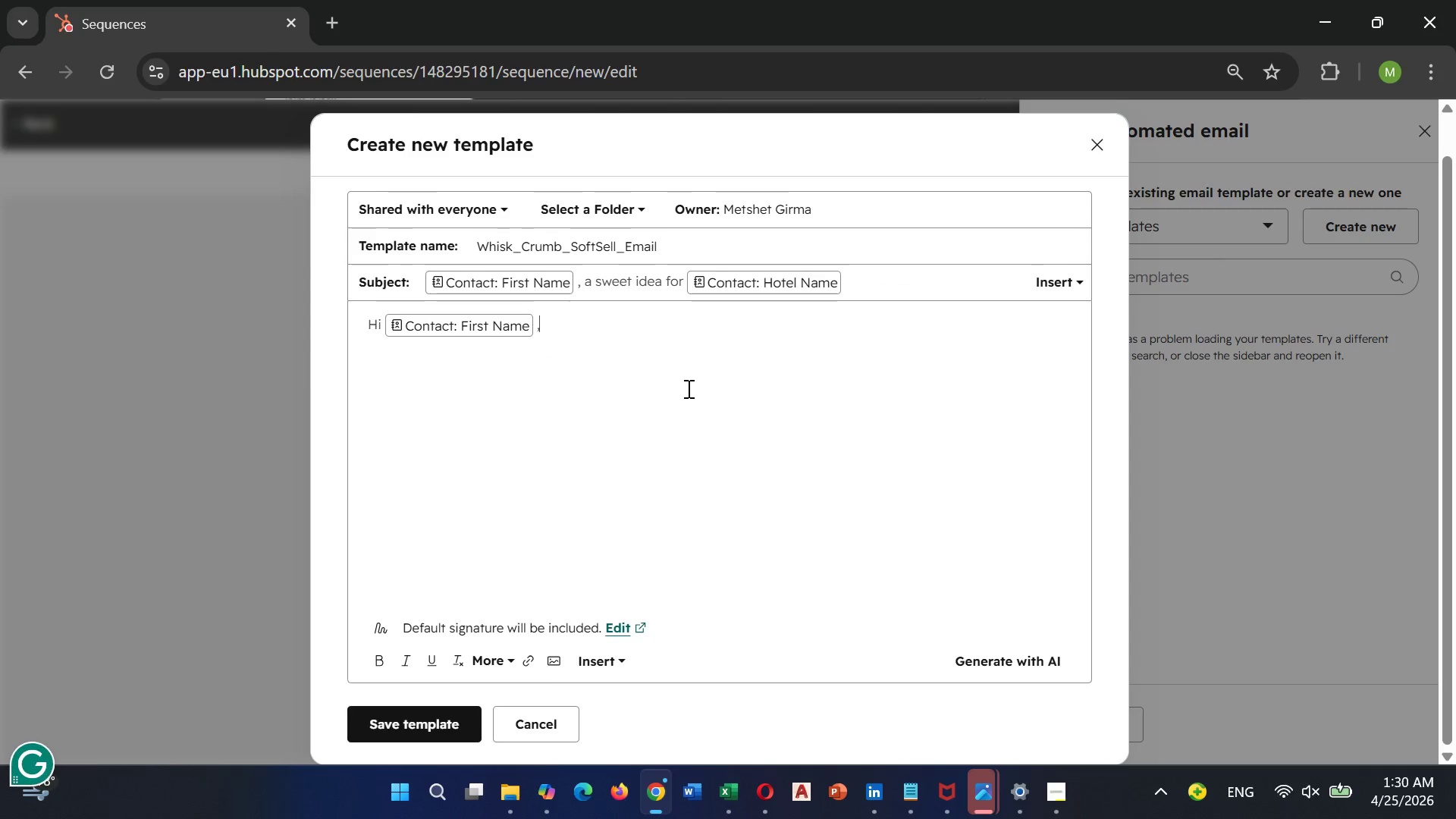 
key(Comma)
 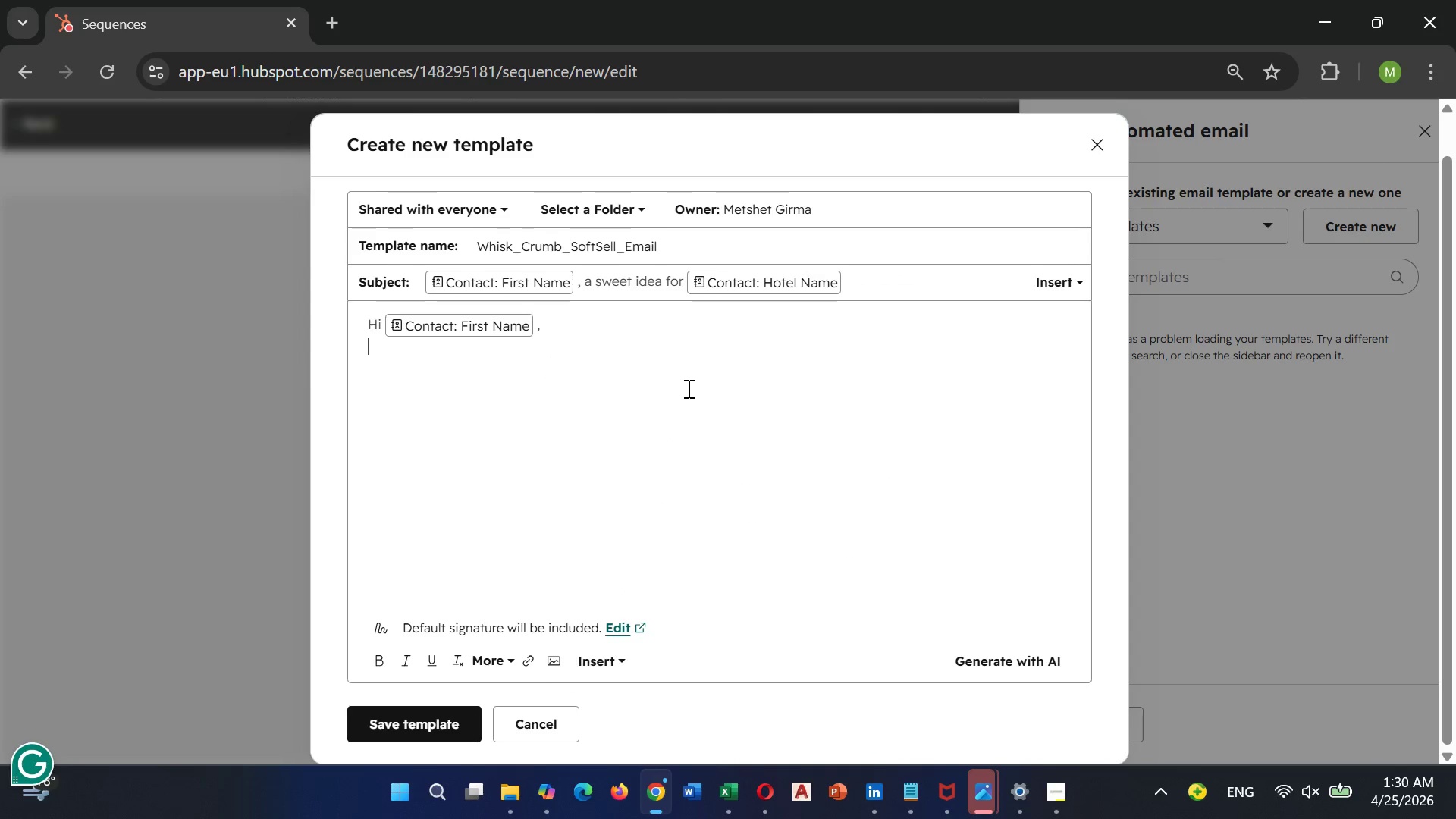 
key(Enter)
 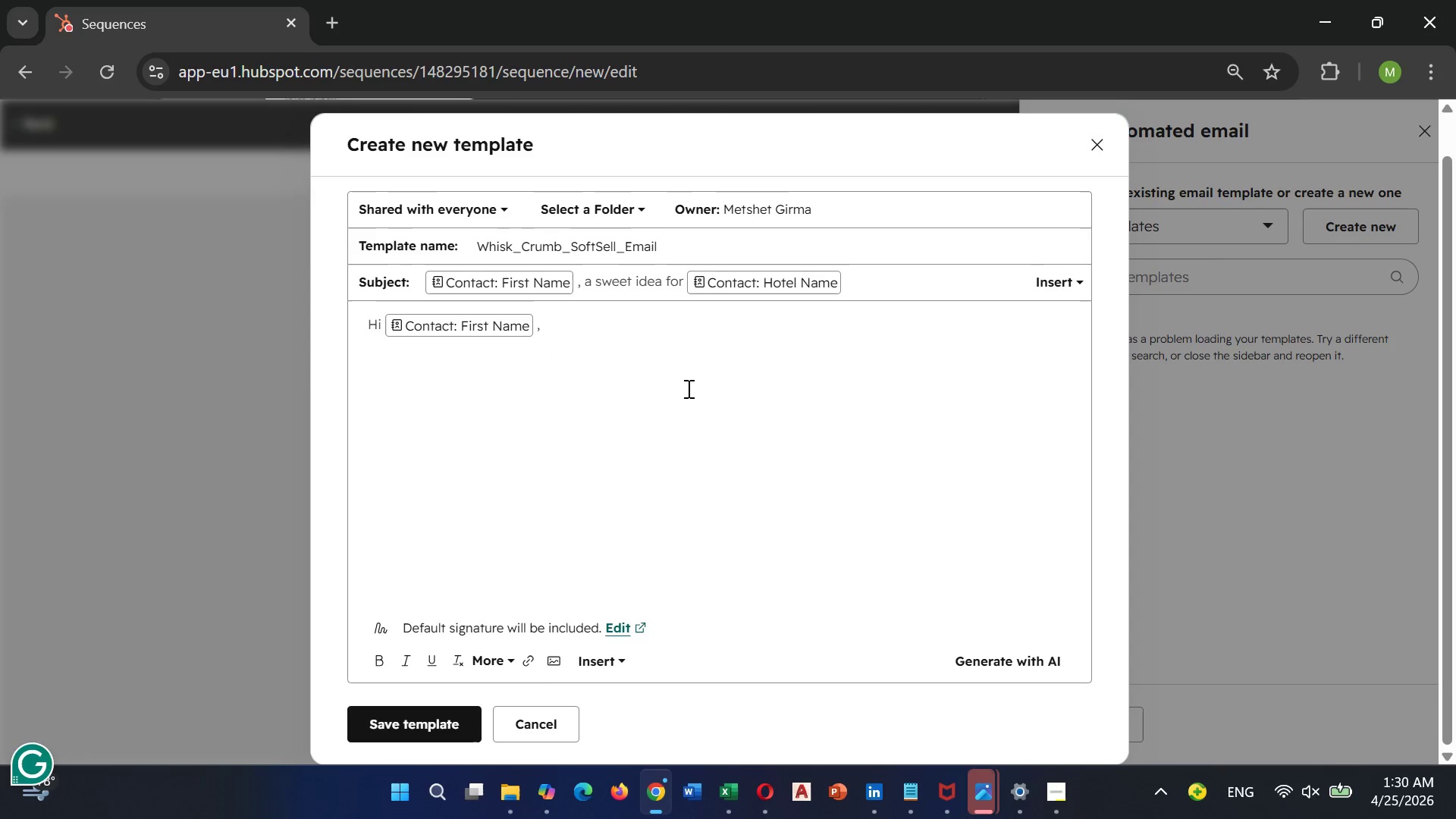 
type(Following up on my Linke)
key(Backspace)
 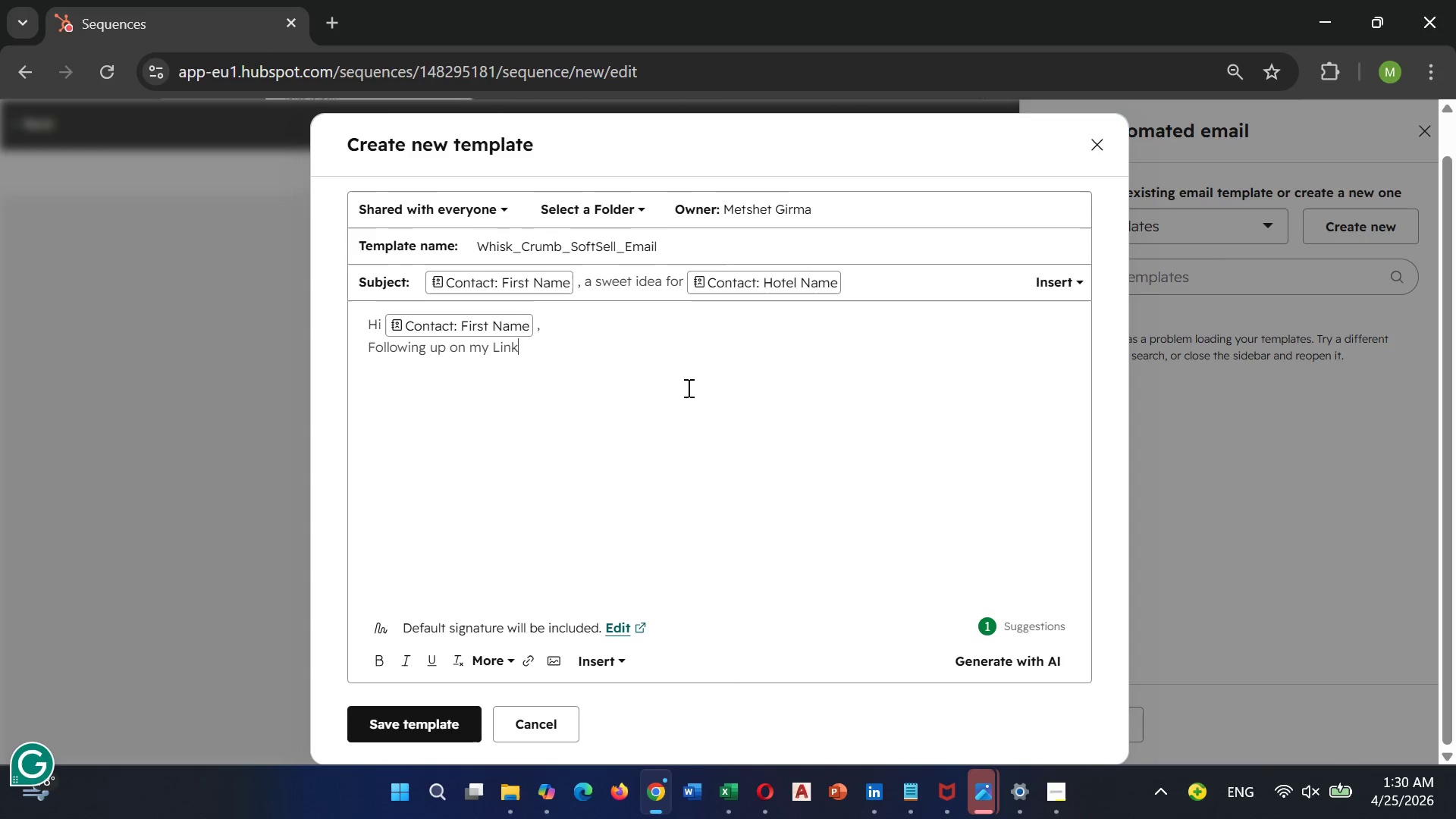 
type(edIn message - I wanted to share a bit more about hoe)
key(Backspace)
type(w Whisk)
 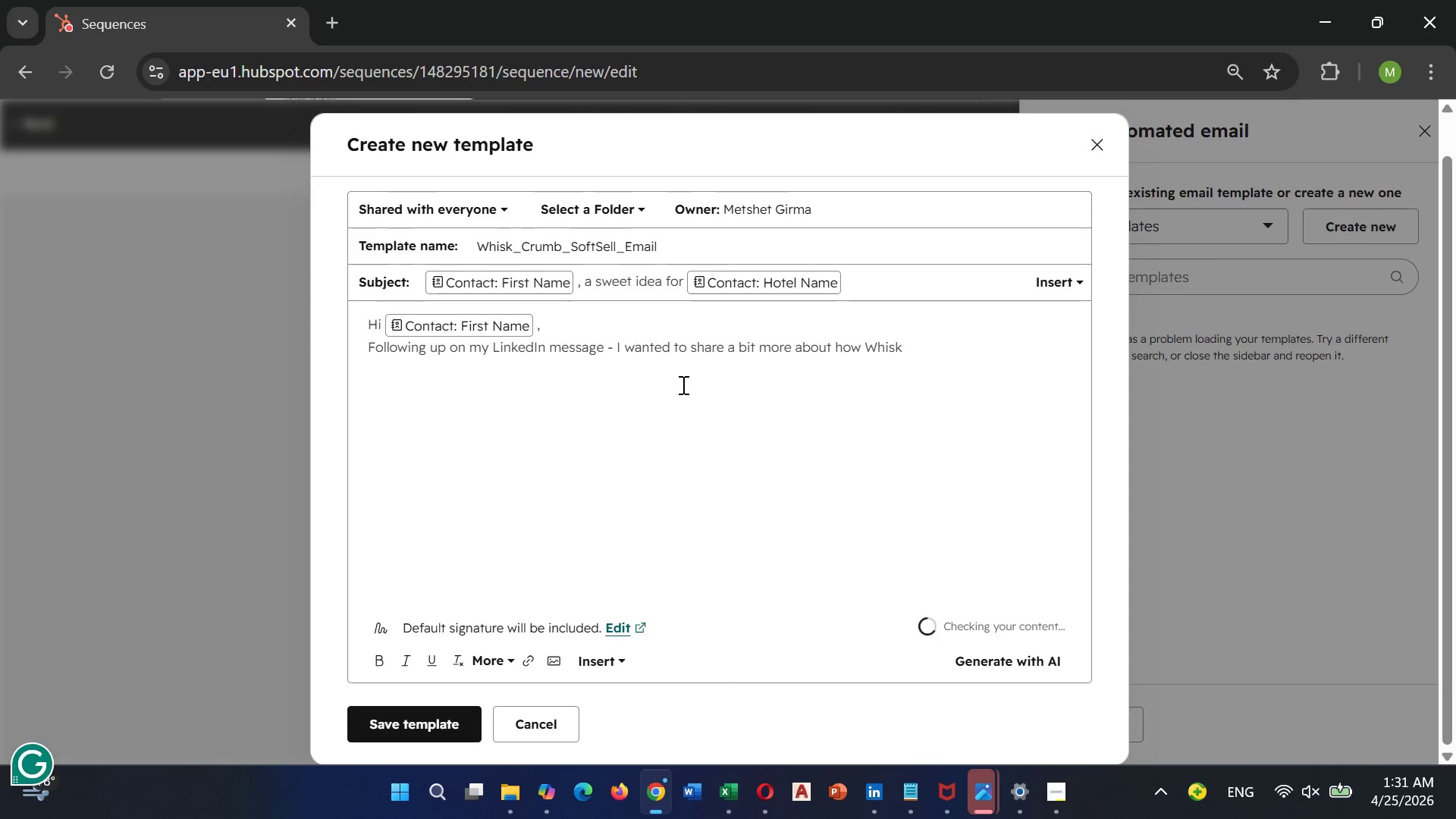 
key(Space)
 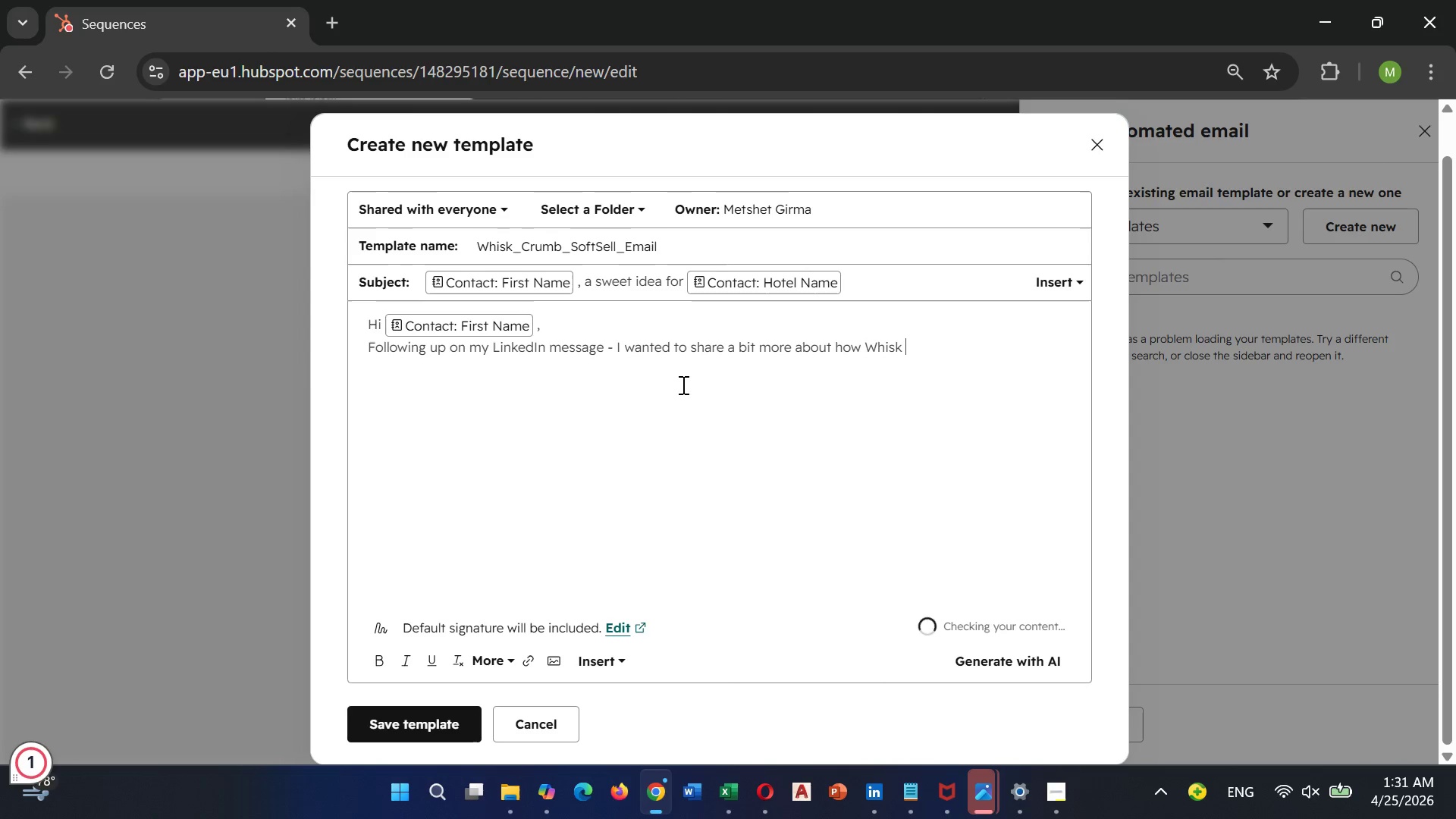 
key(Shift+ShiftLeft)
 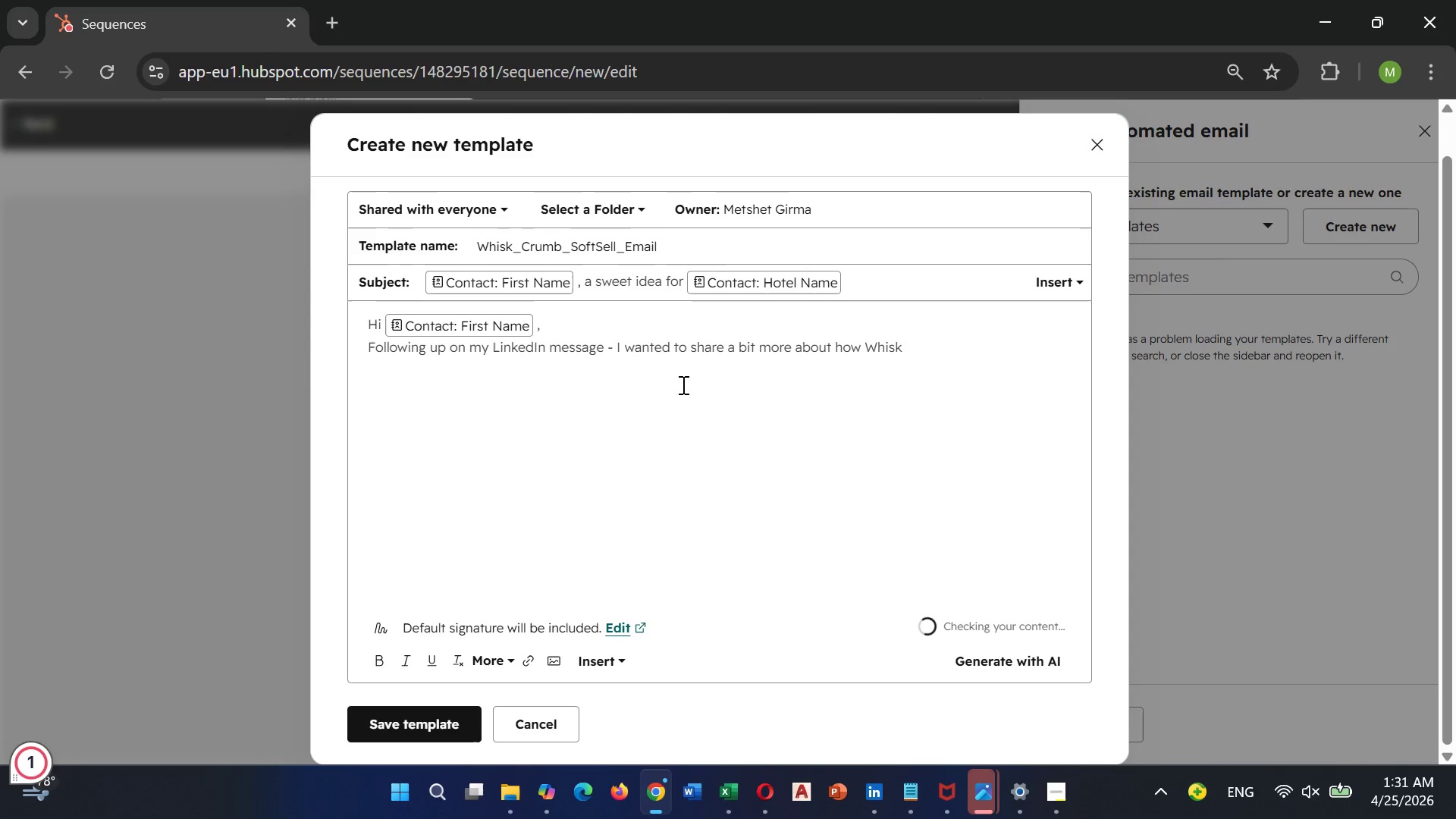 
key(Shift+7)
 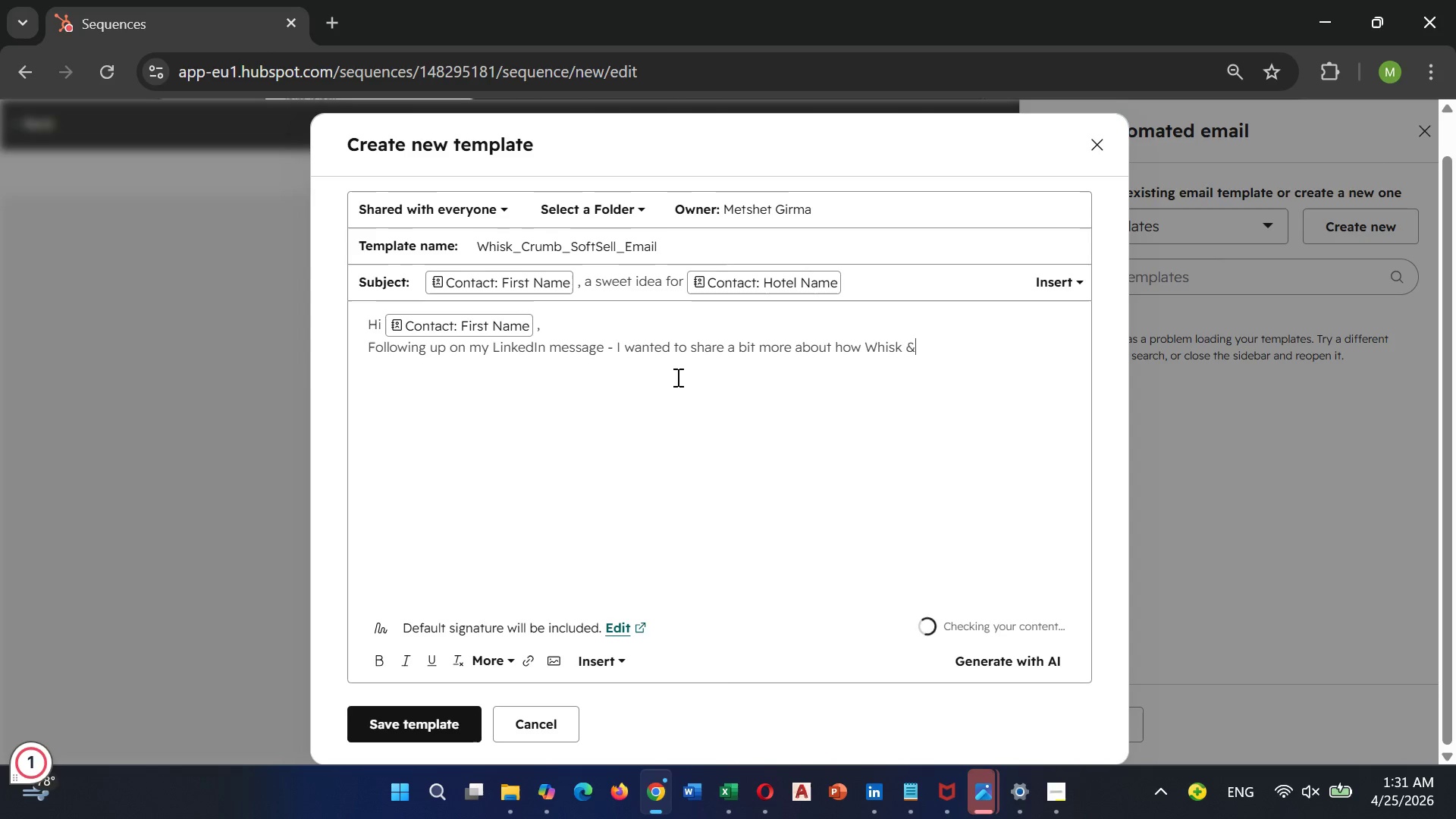 
type( Crump)
key(Backspace)
type(b o)
key(Backspace)
type(works)
 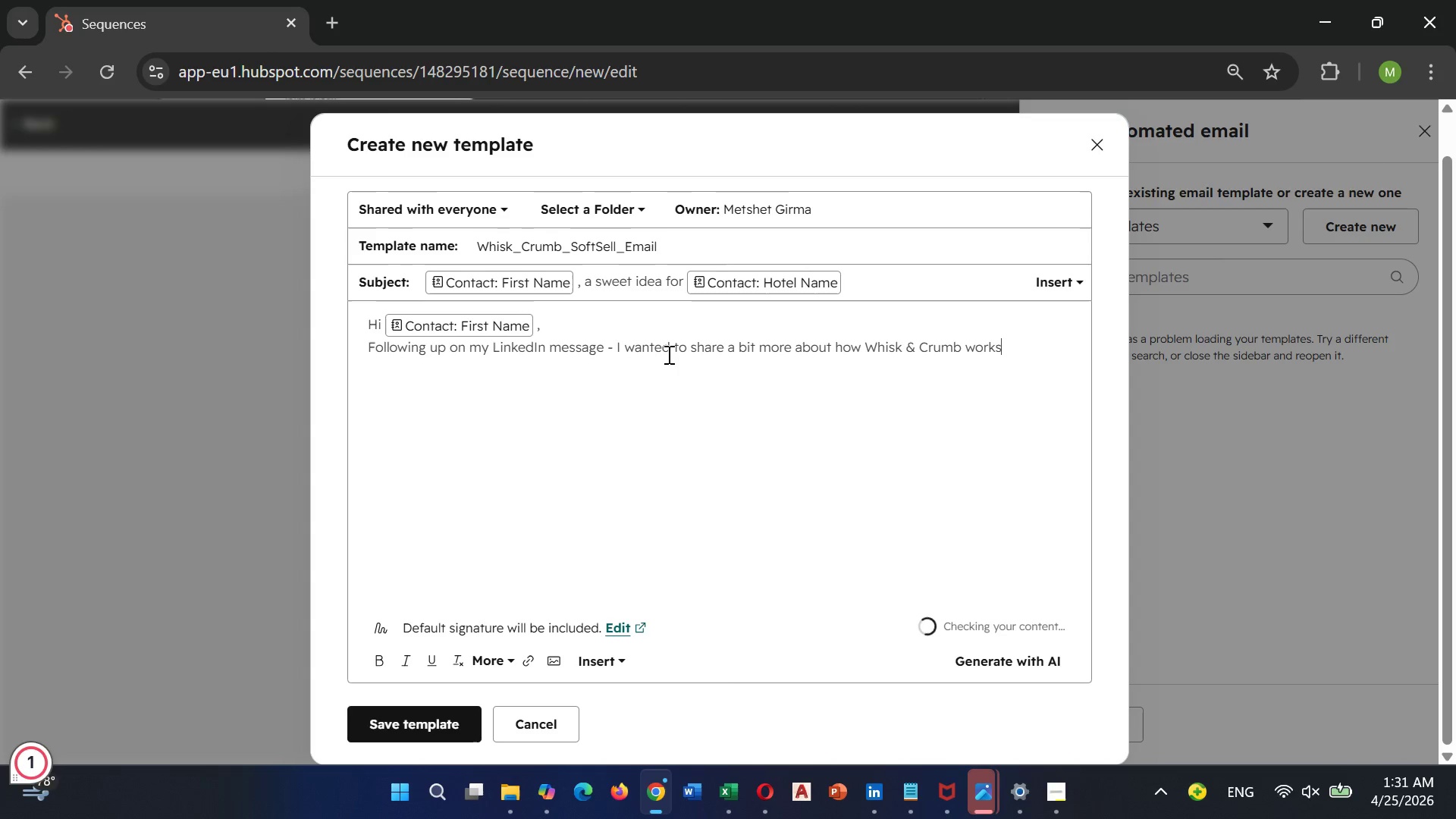 
type( with boutique)
 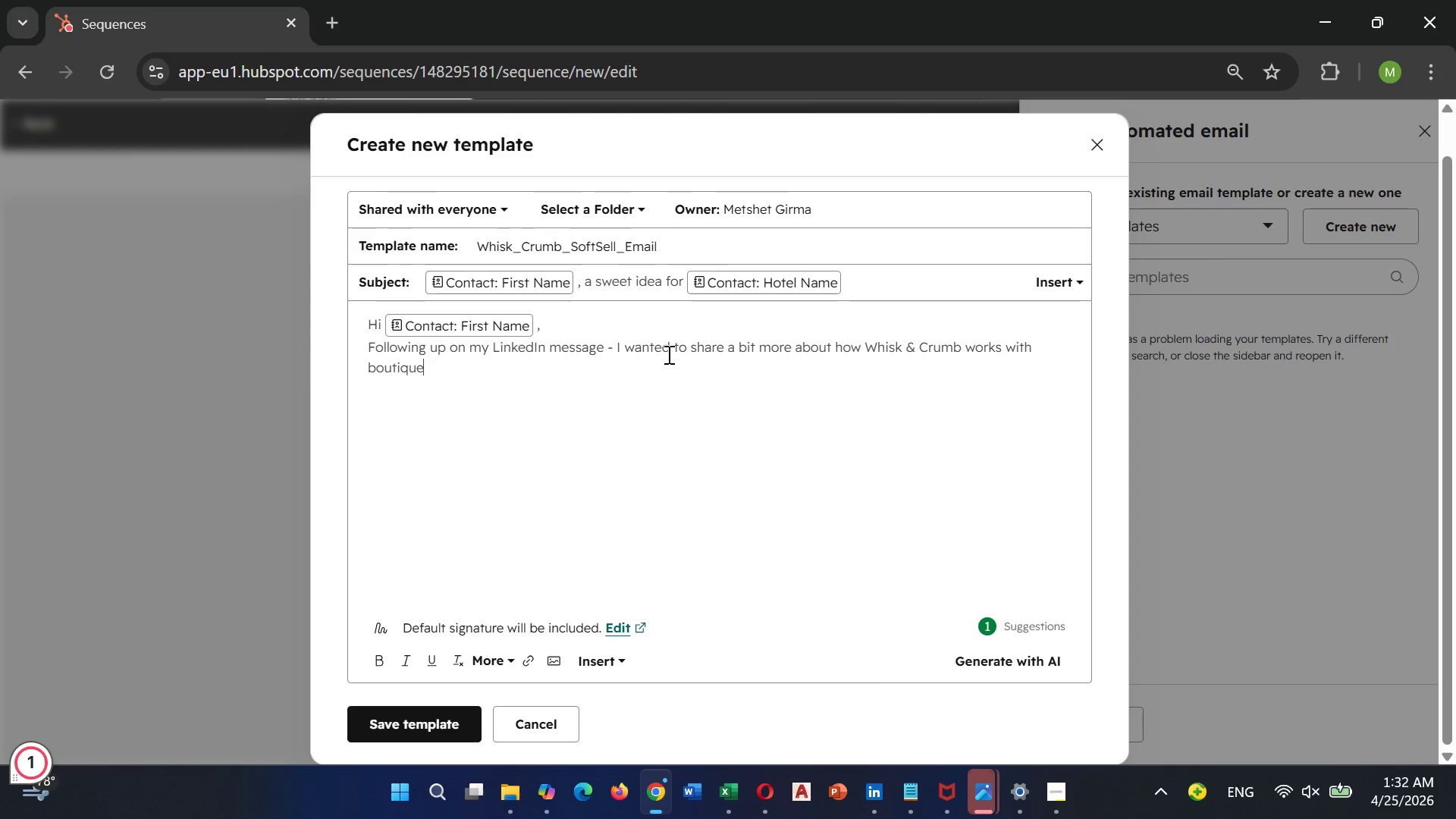 
wait(5.48)
 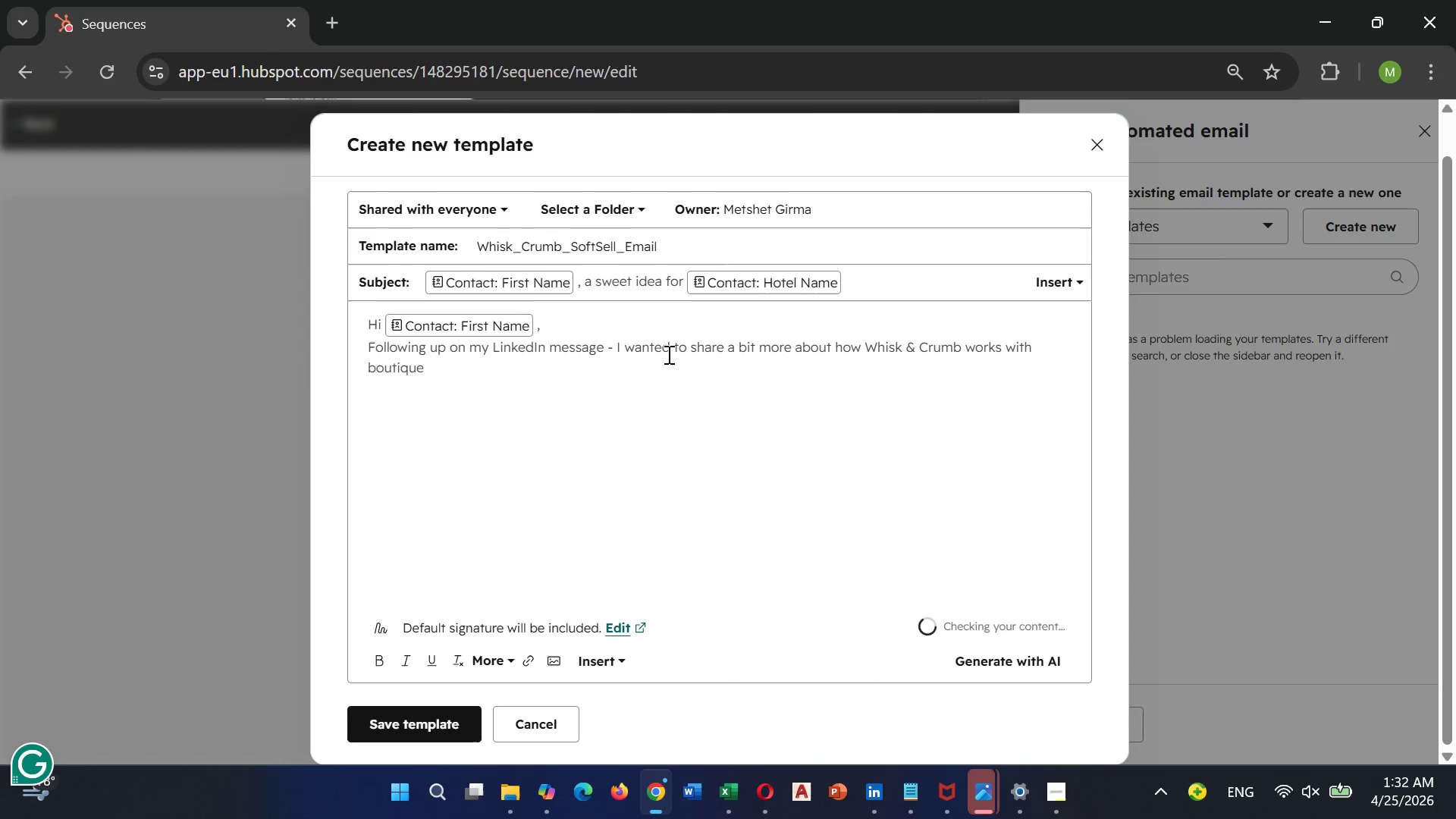 
type( hotels like )
 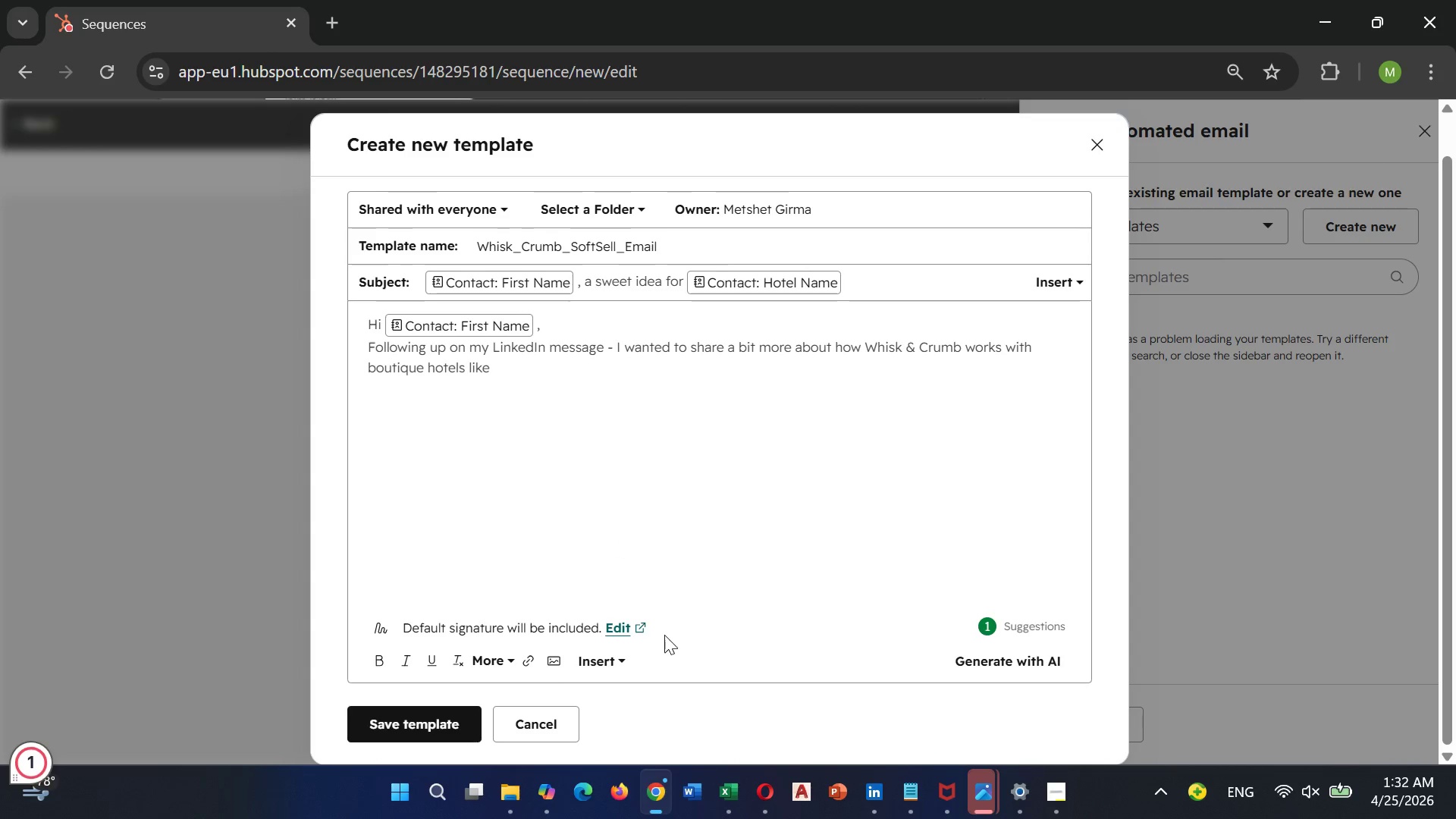 
left_click([606, 661])
 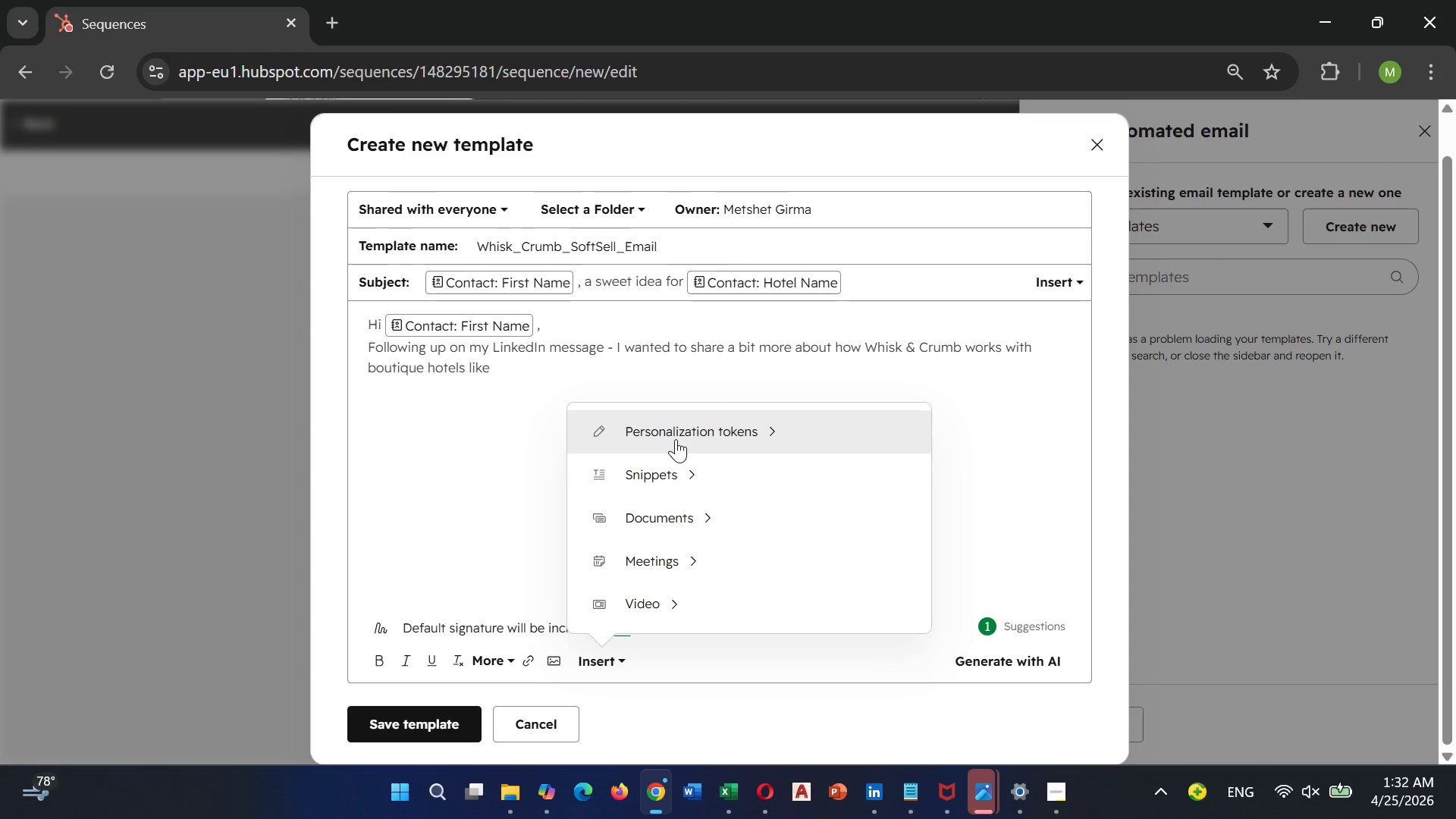 
left_click([676, 439])
 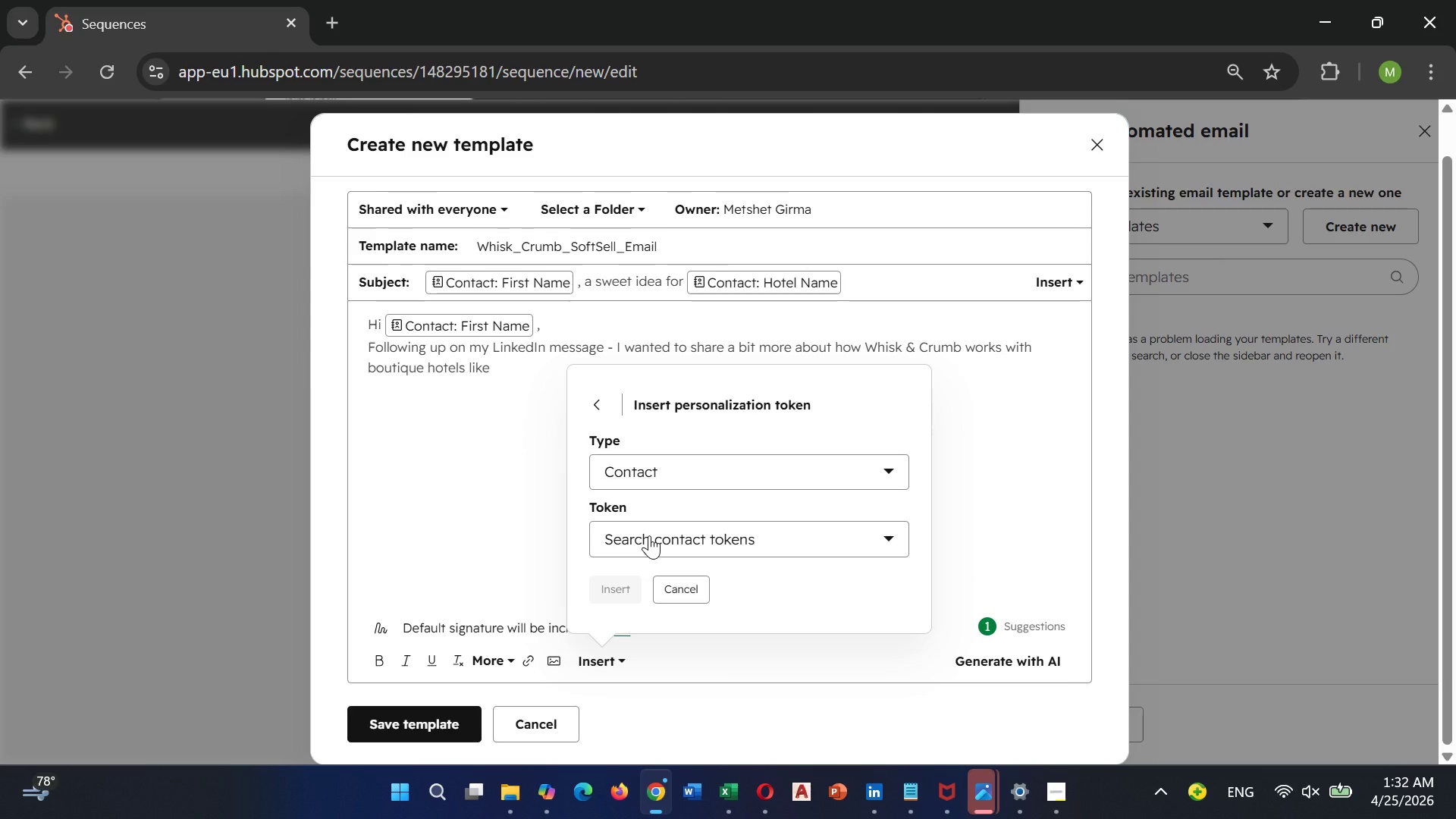 
left_click([649, 535])
 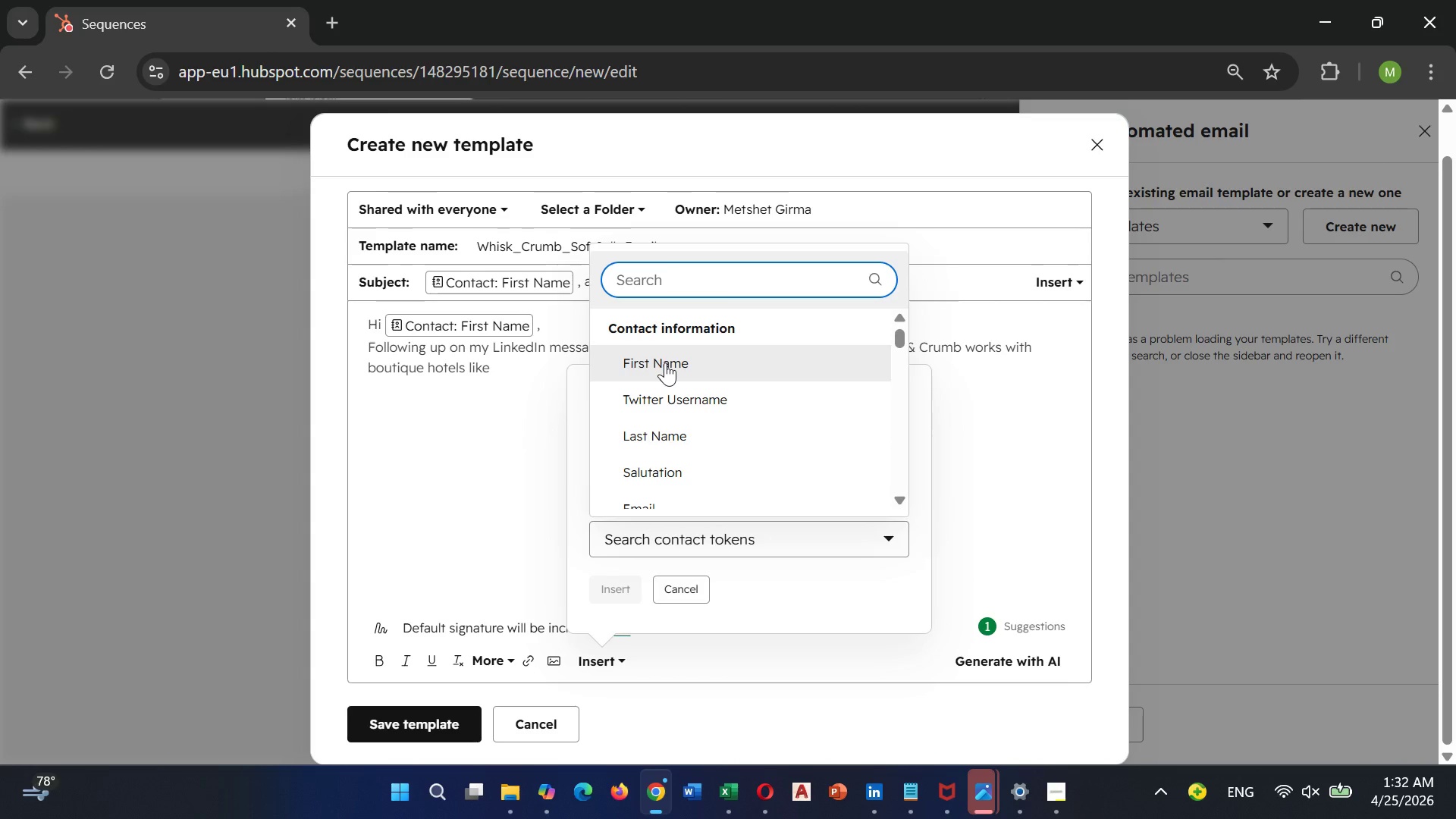 
left_click([665, 362])
 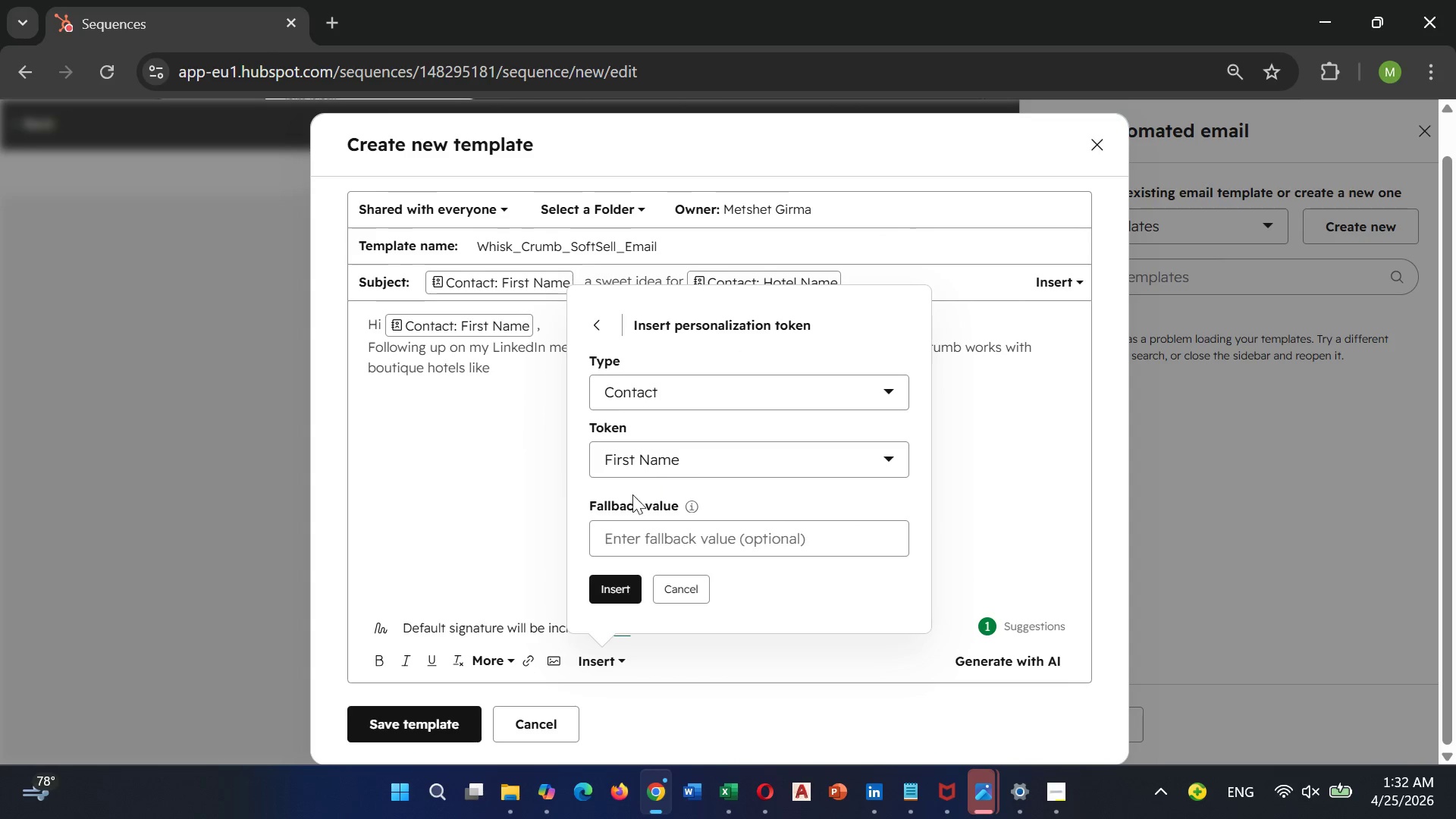 
mouse_move([618, 557])
 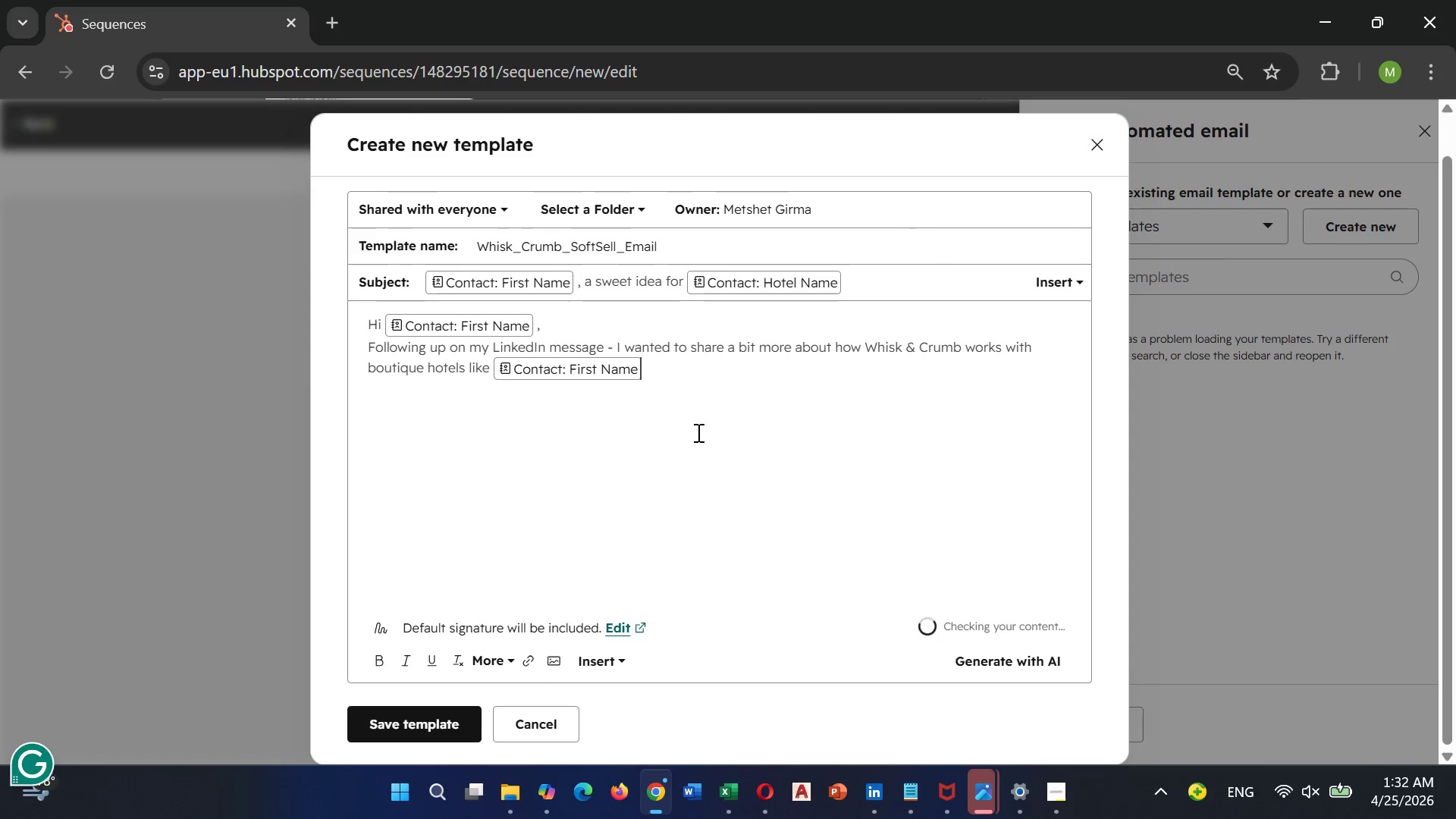 
key(Period)
 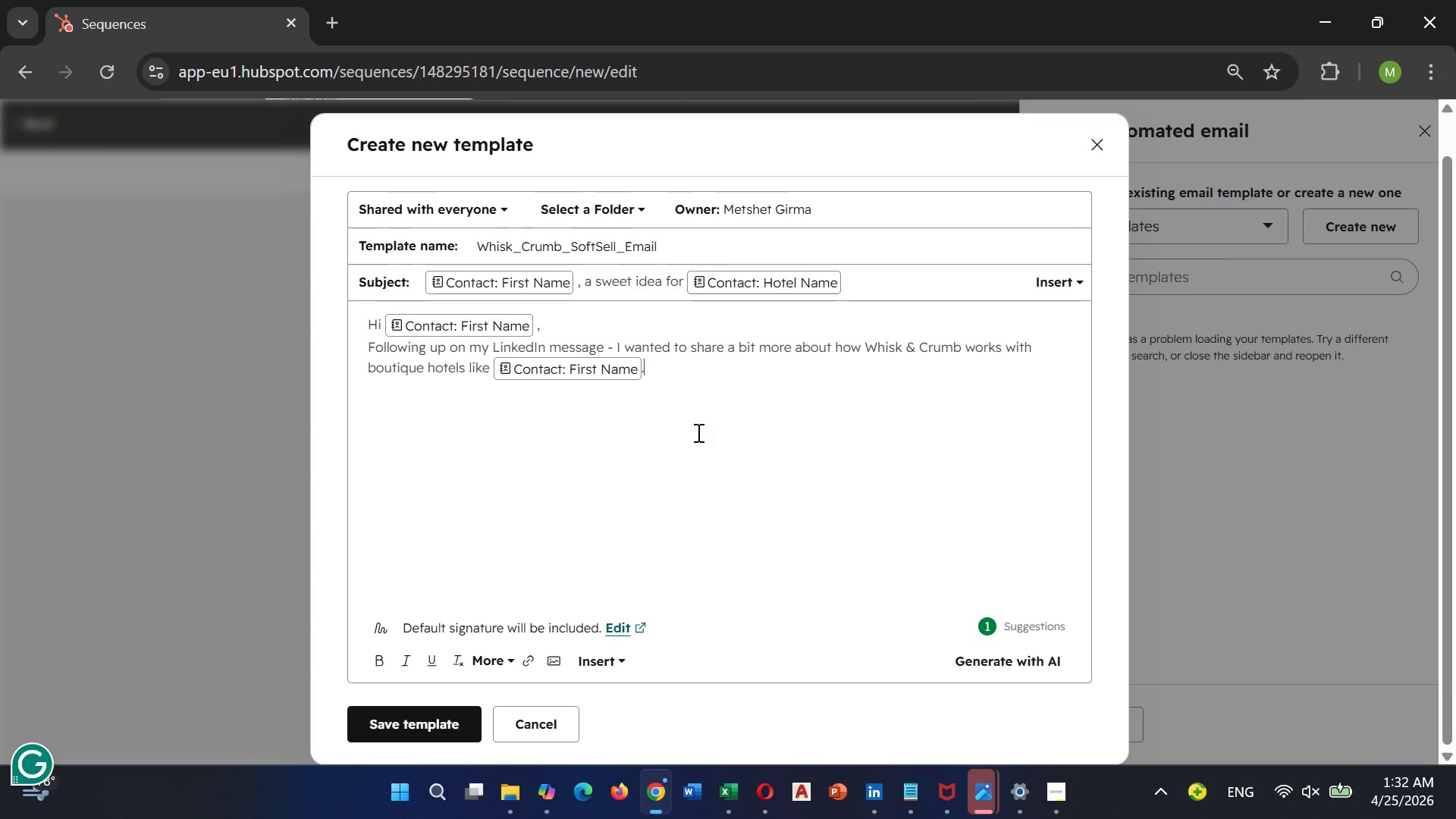 
wait(10.23)
 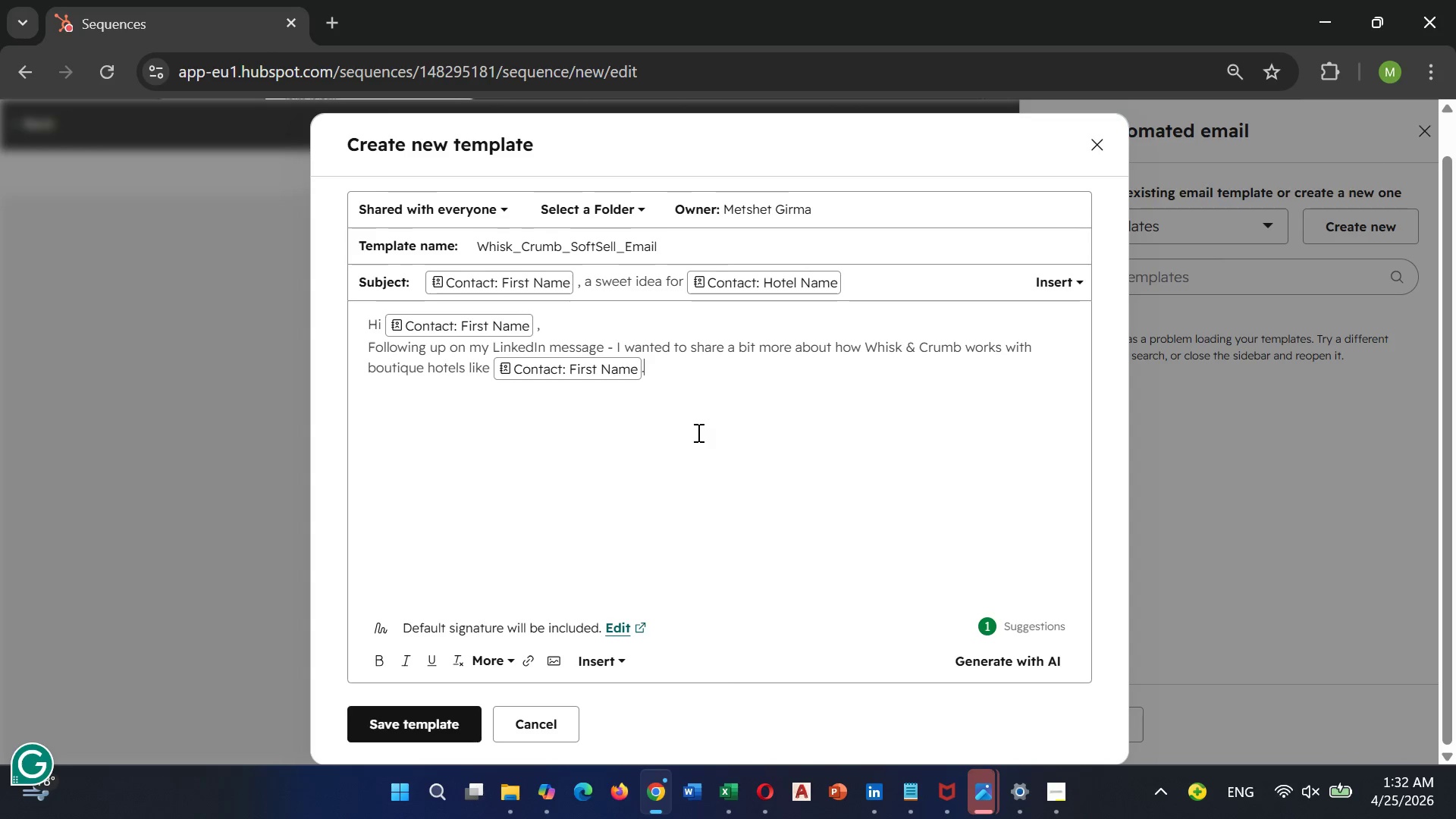 
key(Backspace)
 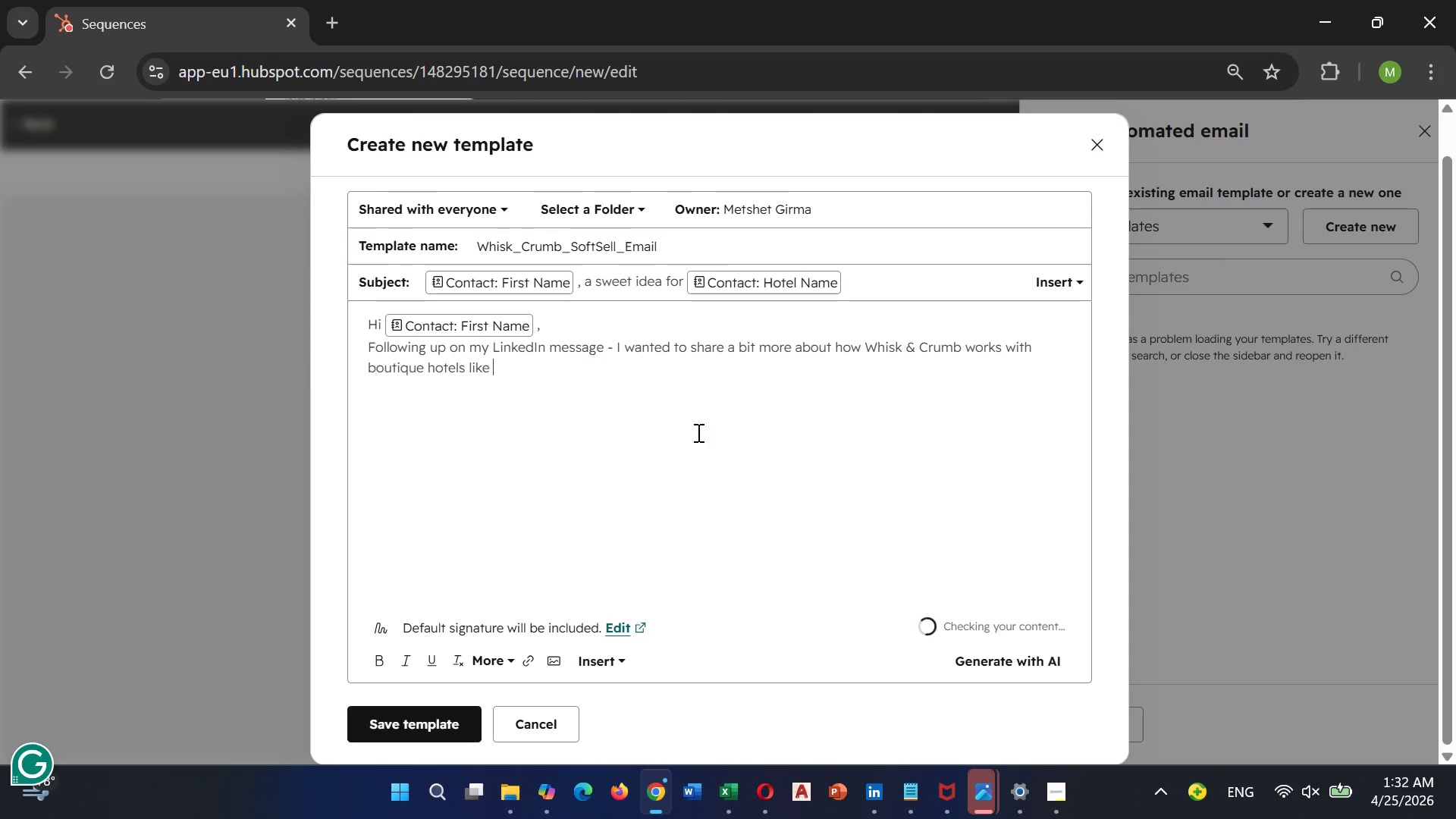 
key(Backspace)
 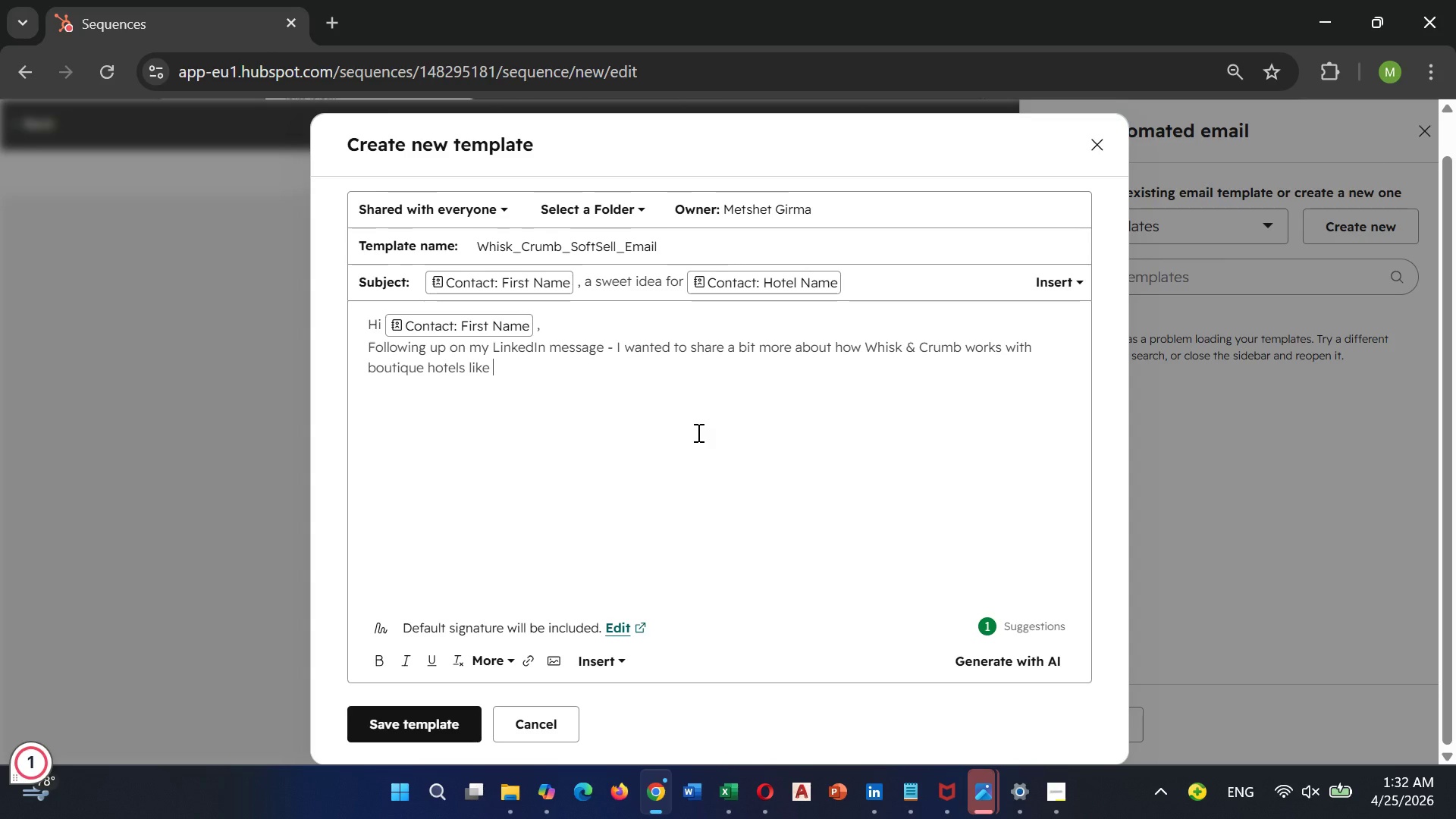 
key(Space)
 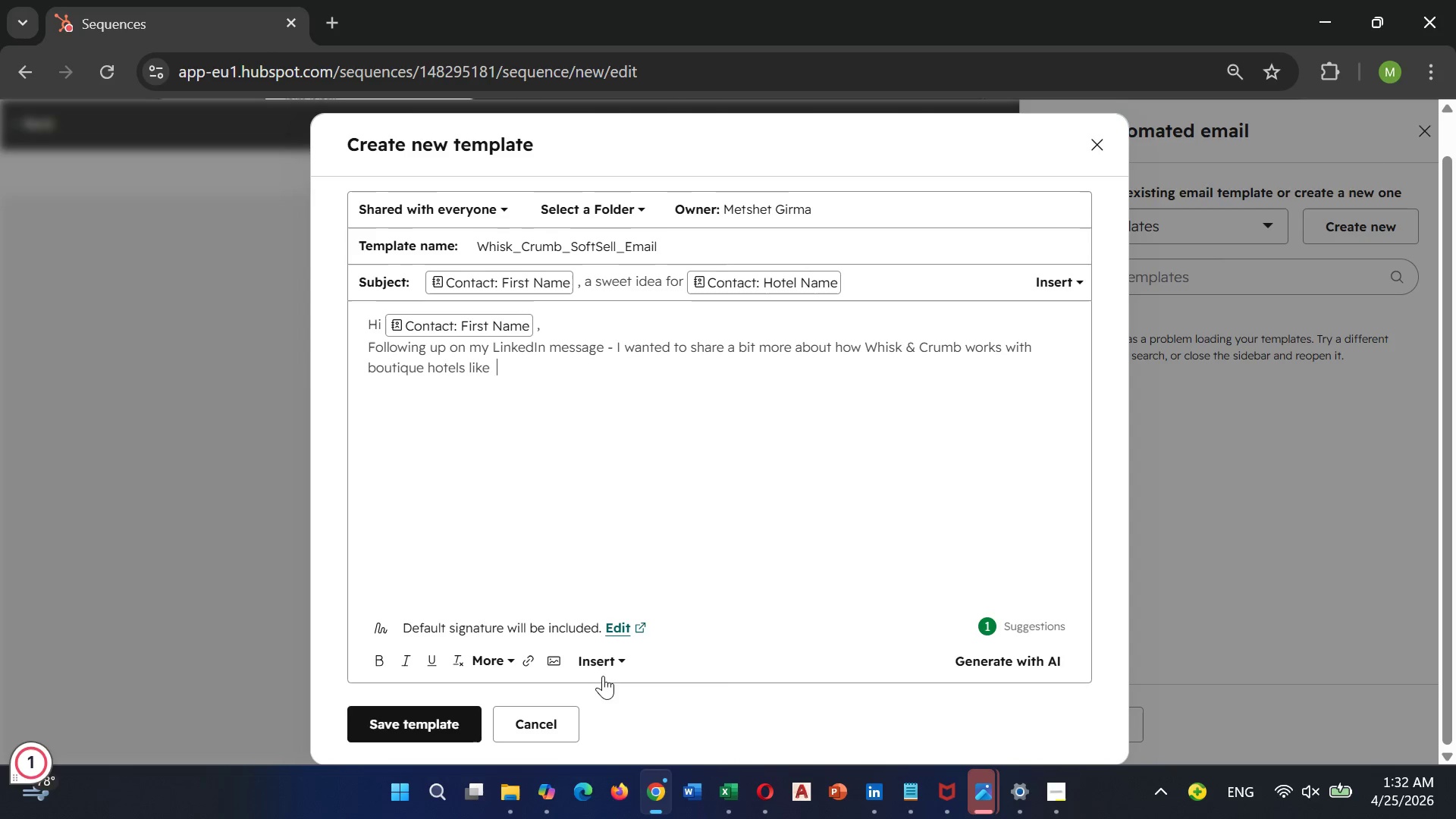 
left_click([604, 652])
 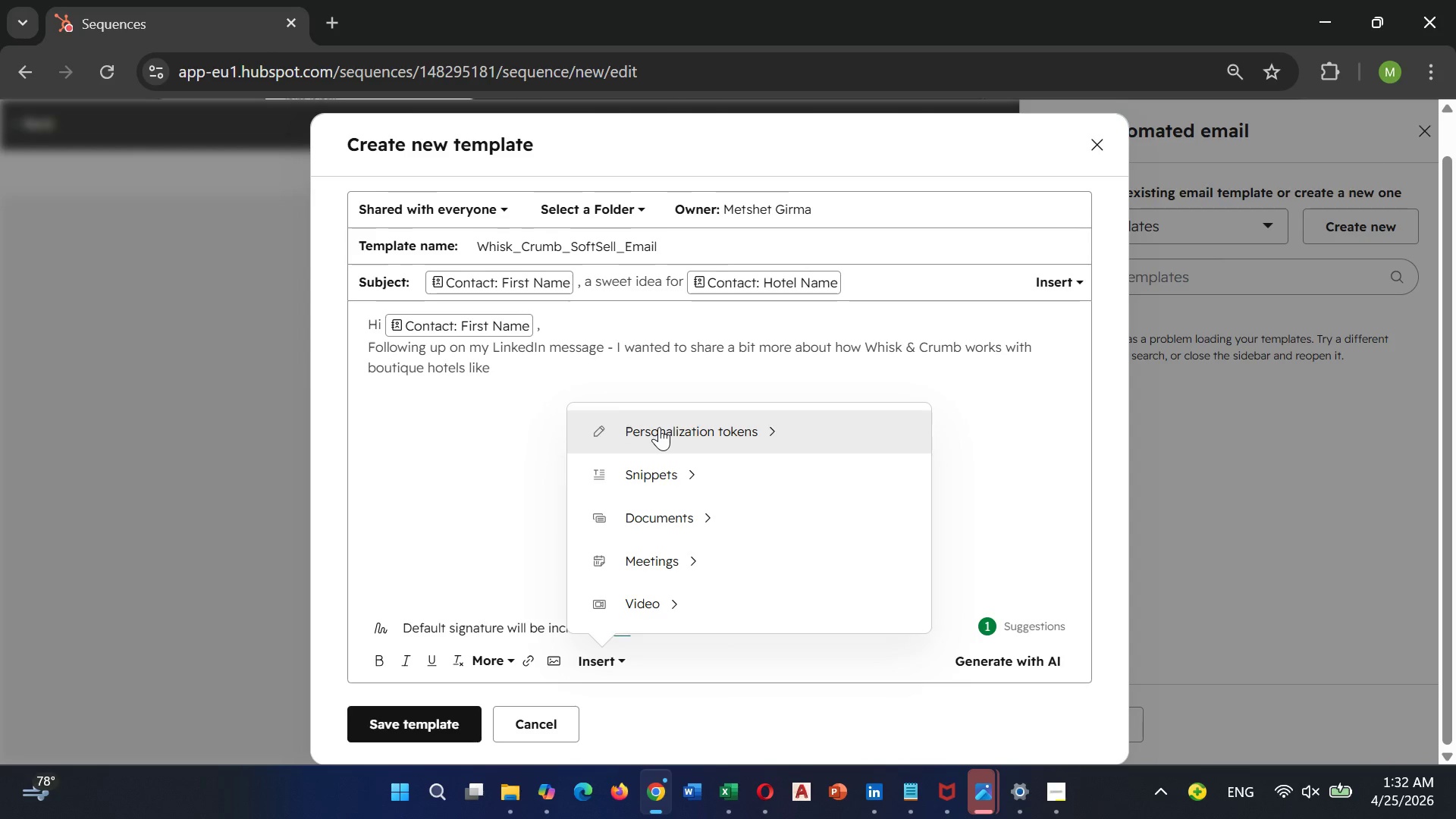 
left_click([659, 427])
 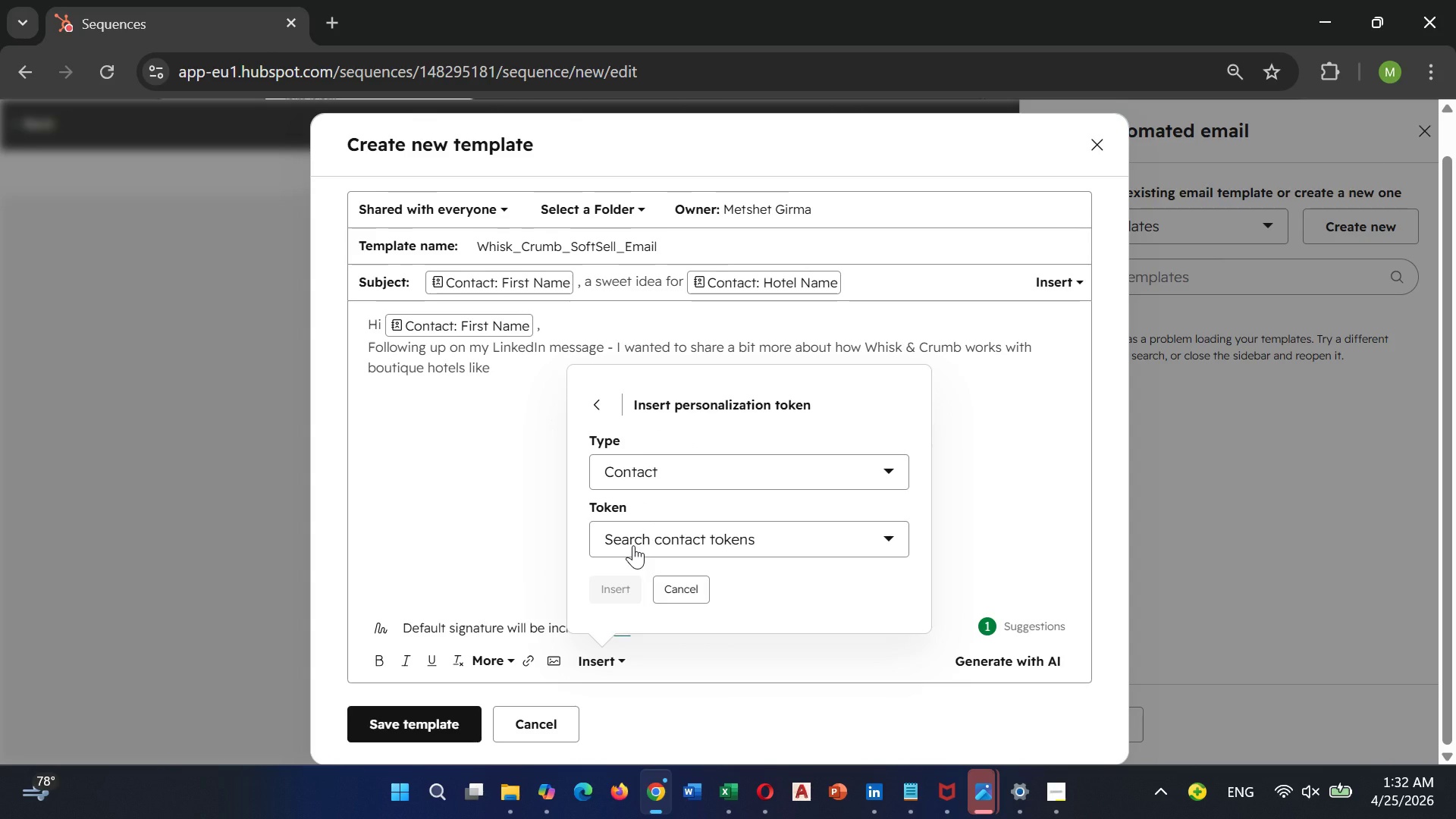 
left_click([633, 545])
 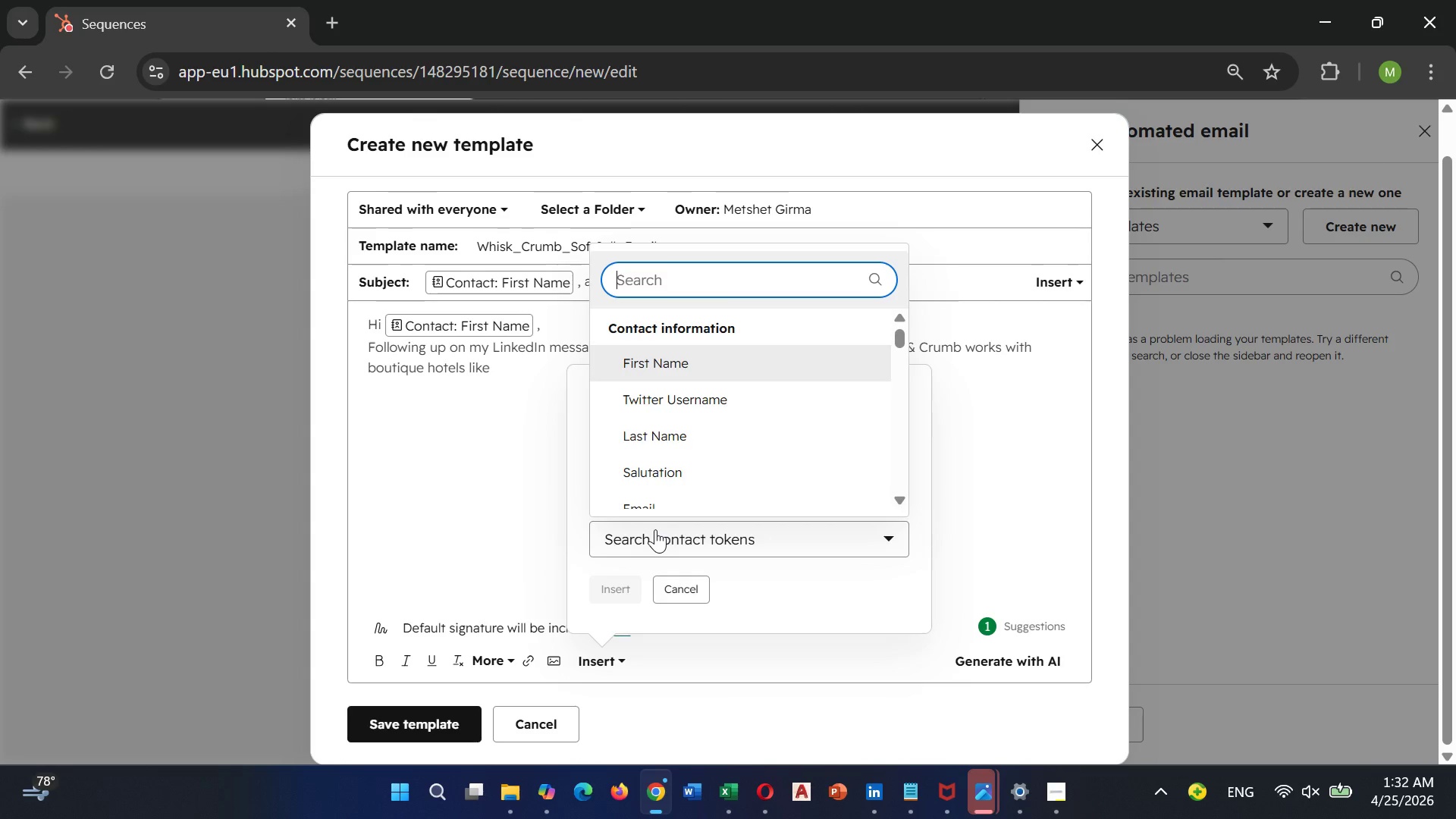 
type(ho)
 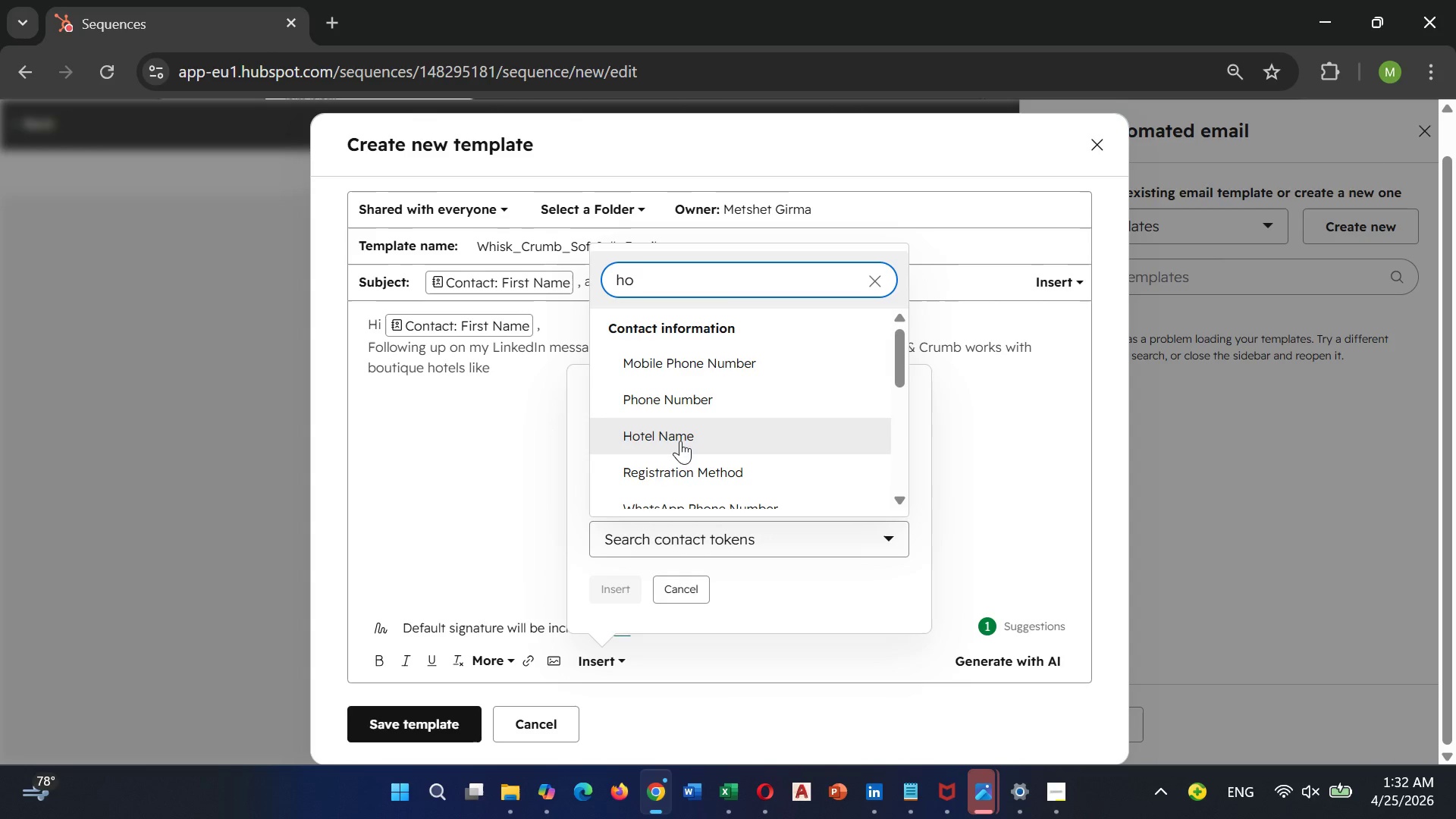 
left_click([680, 439])
 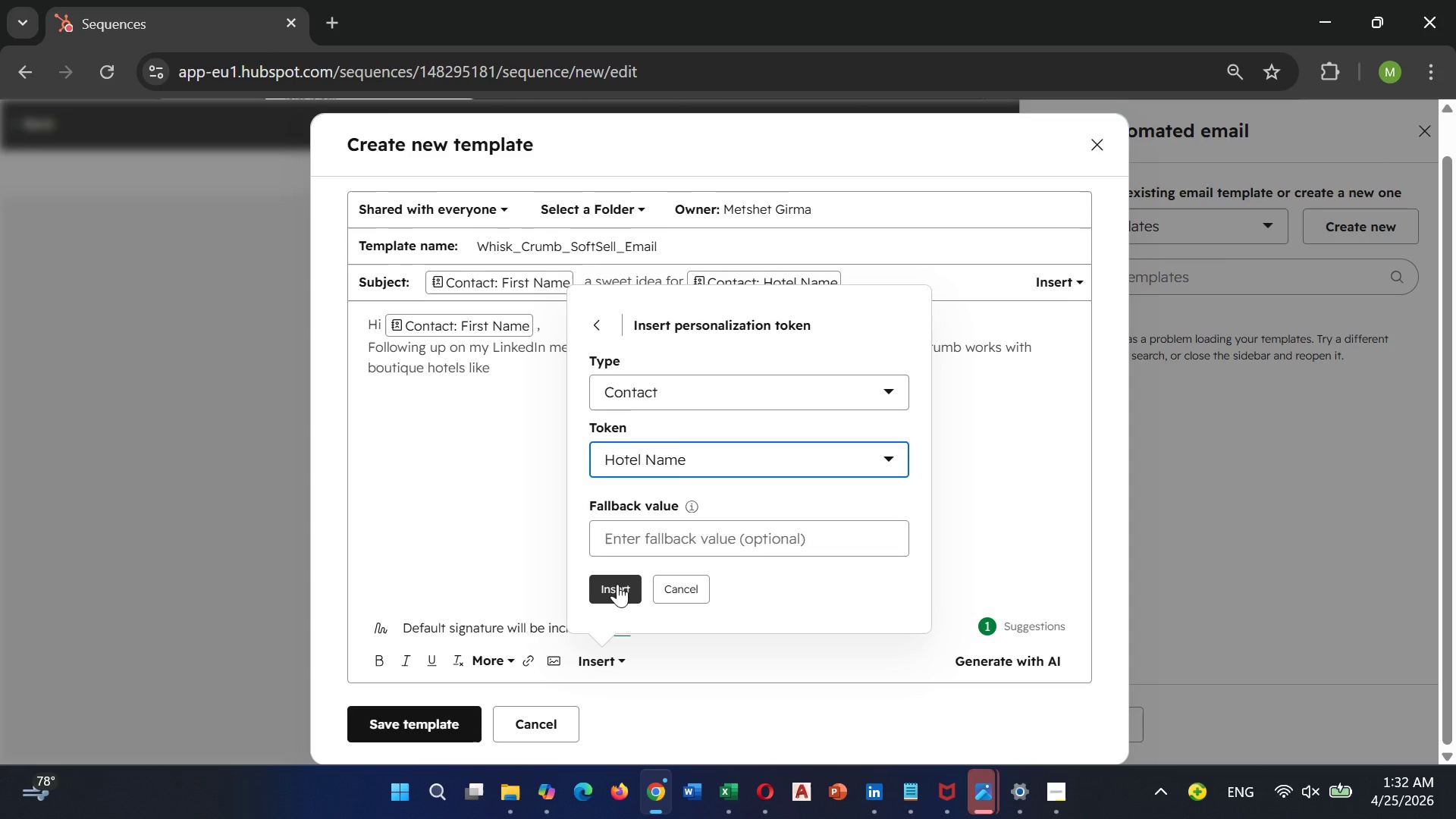 
left_click([617, 585])
 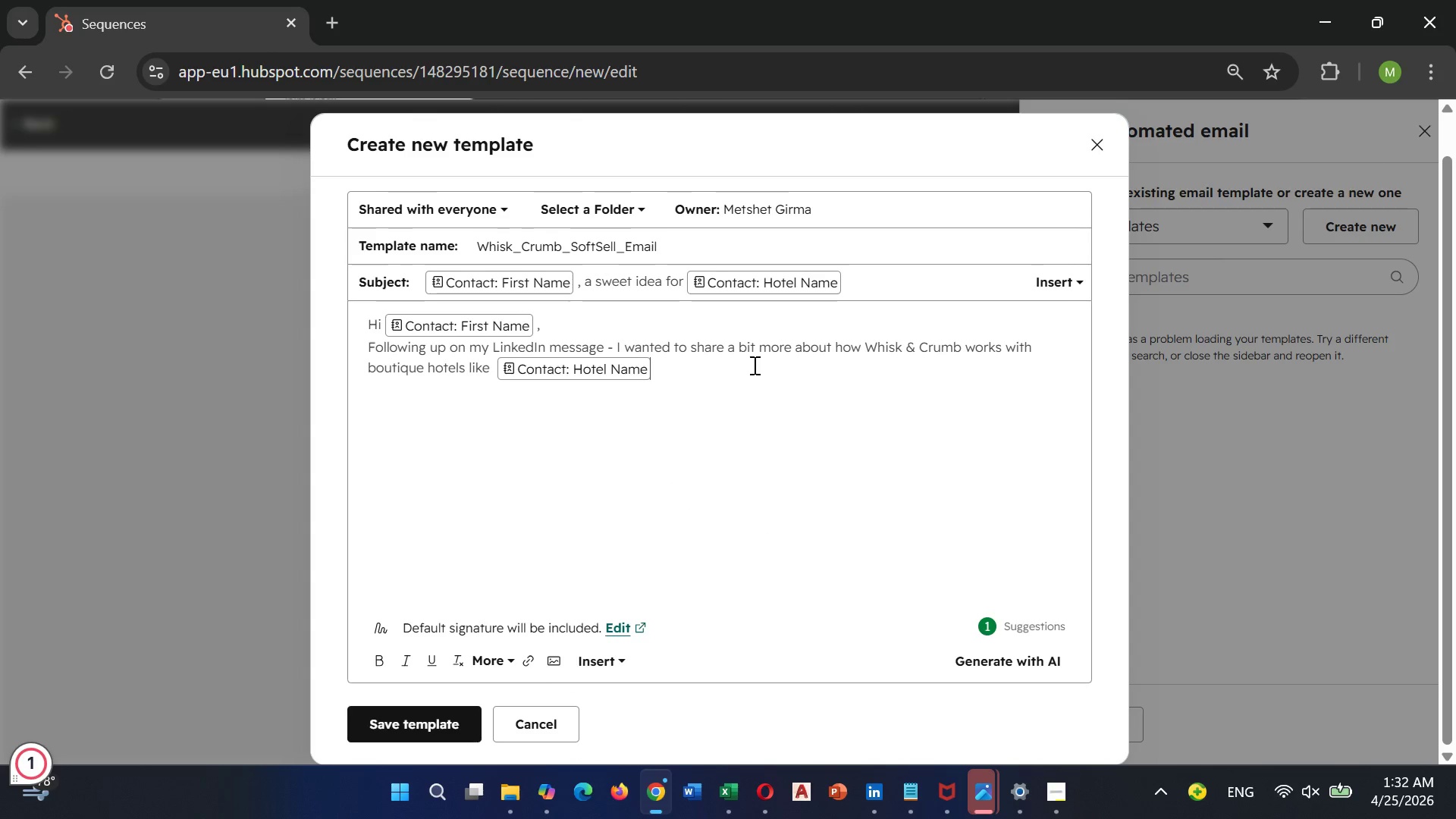 
key(Period)
 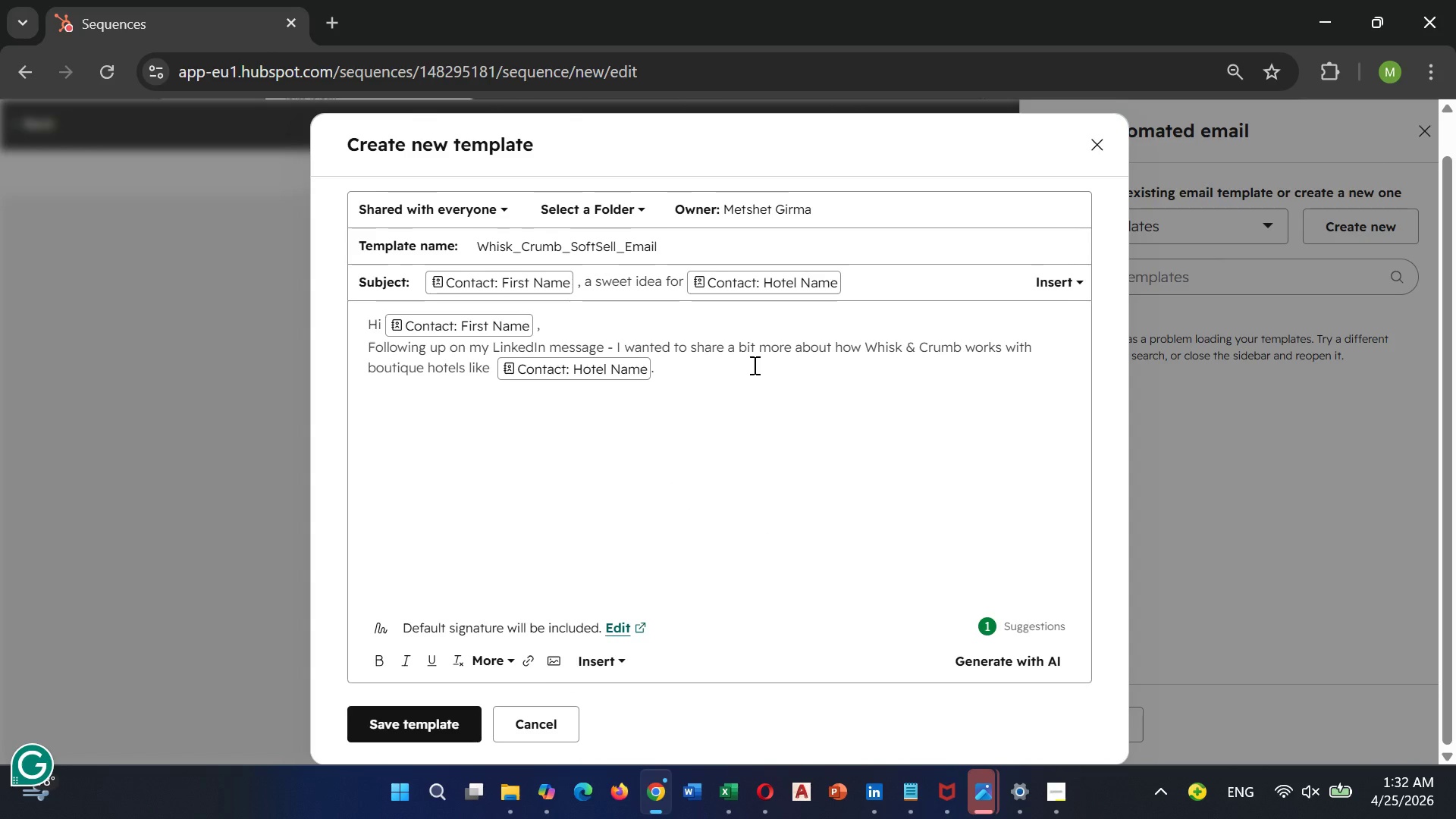 
wait(6.44)
 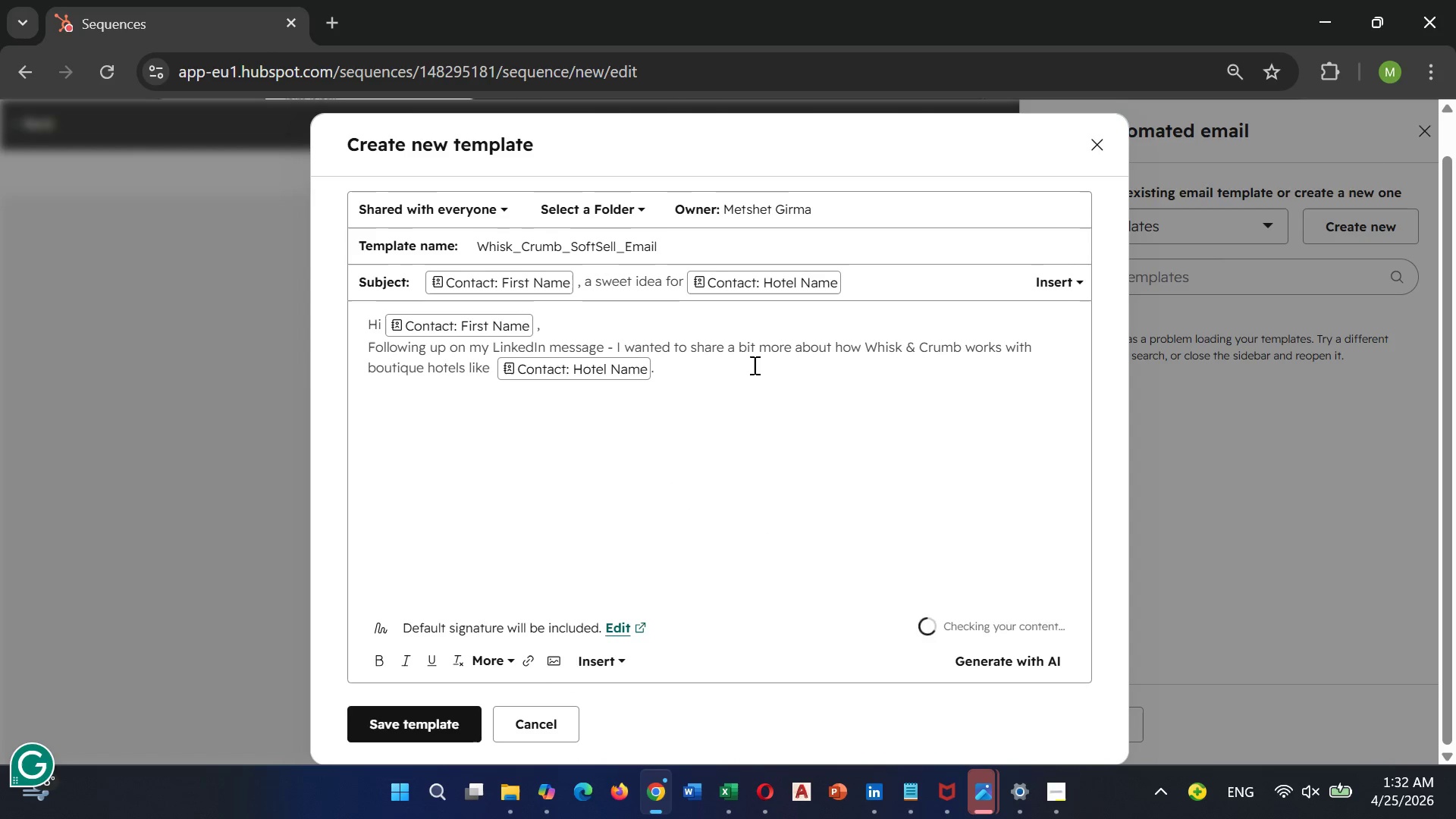 
key(Enter)
 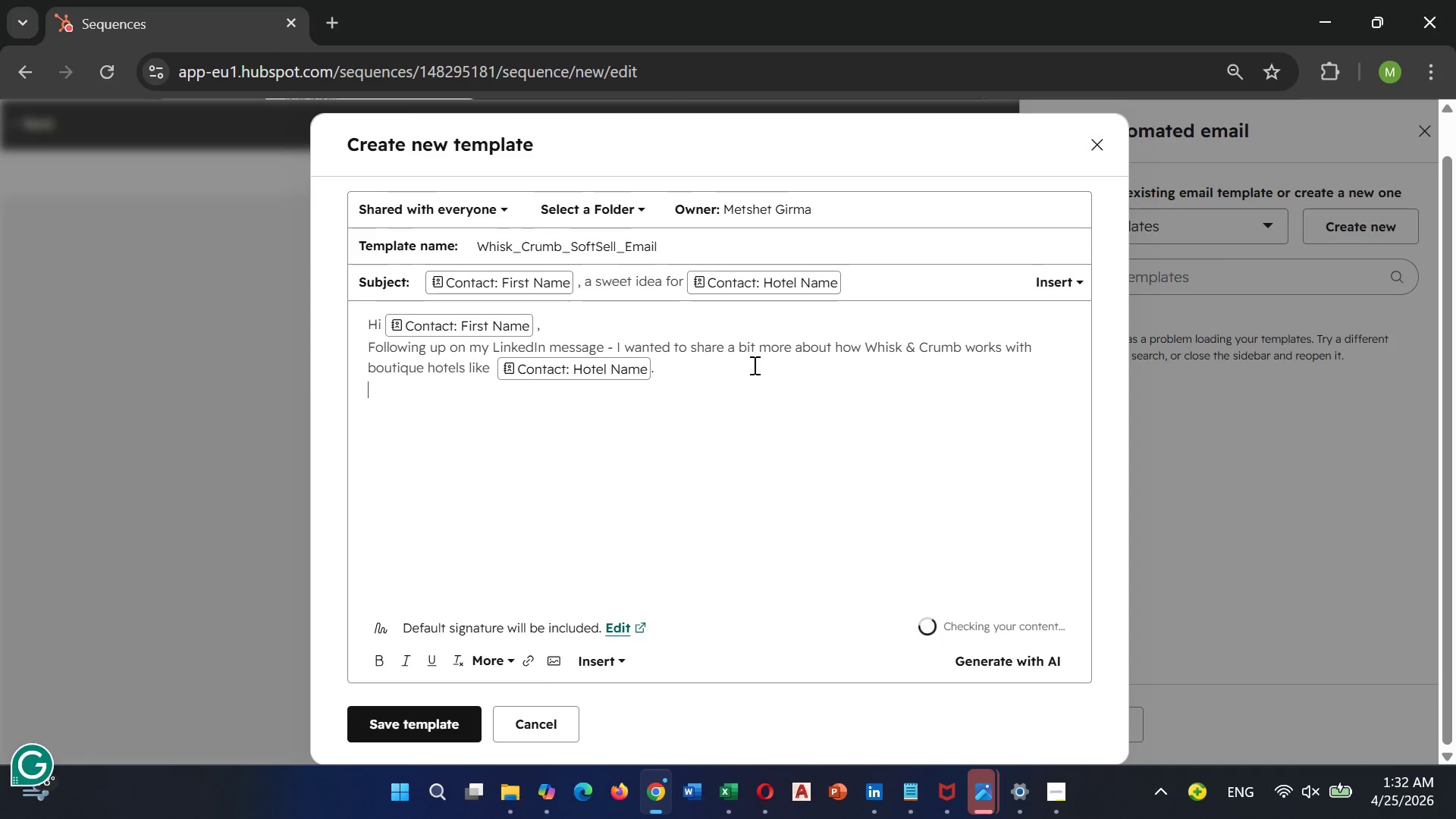 
key(Enter)
 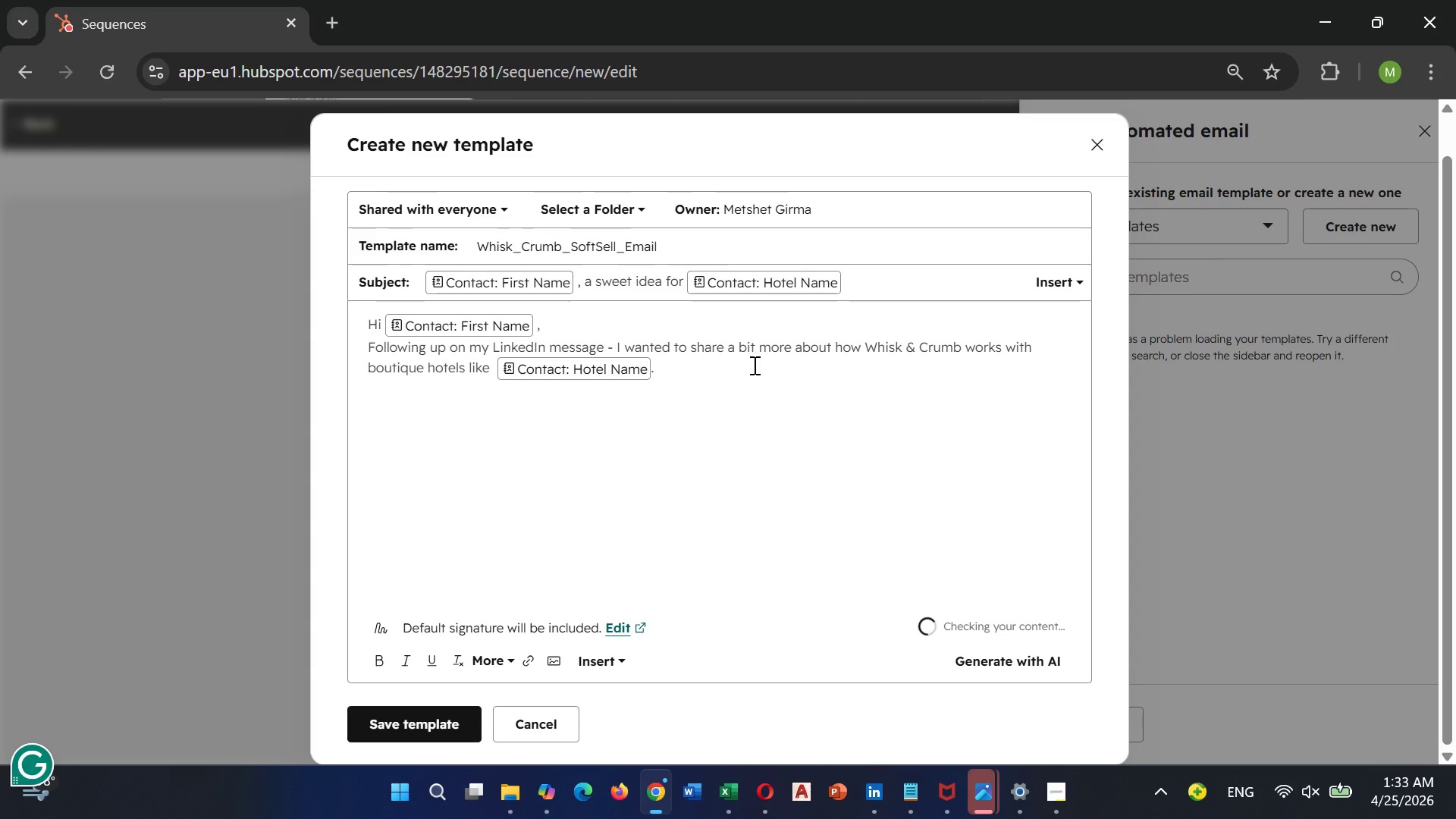 
type(We create artisanal)
 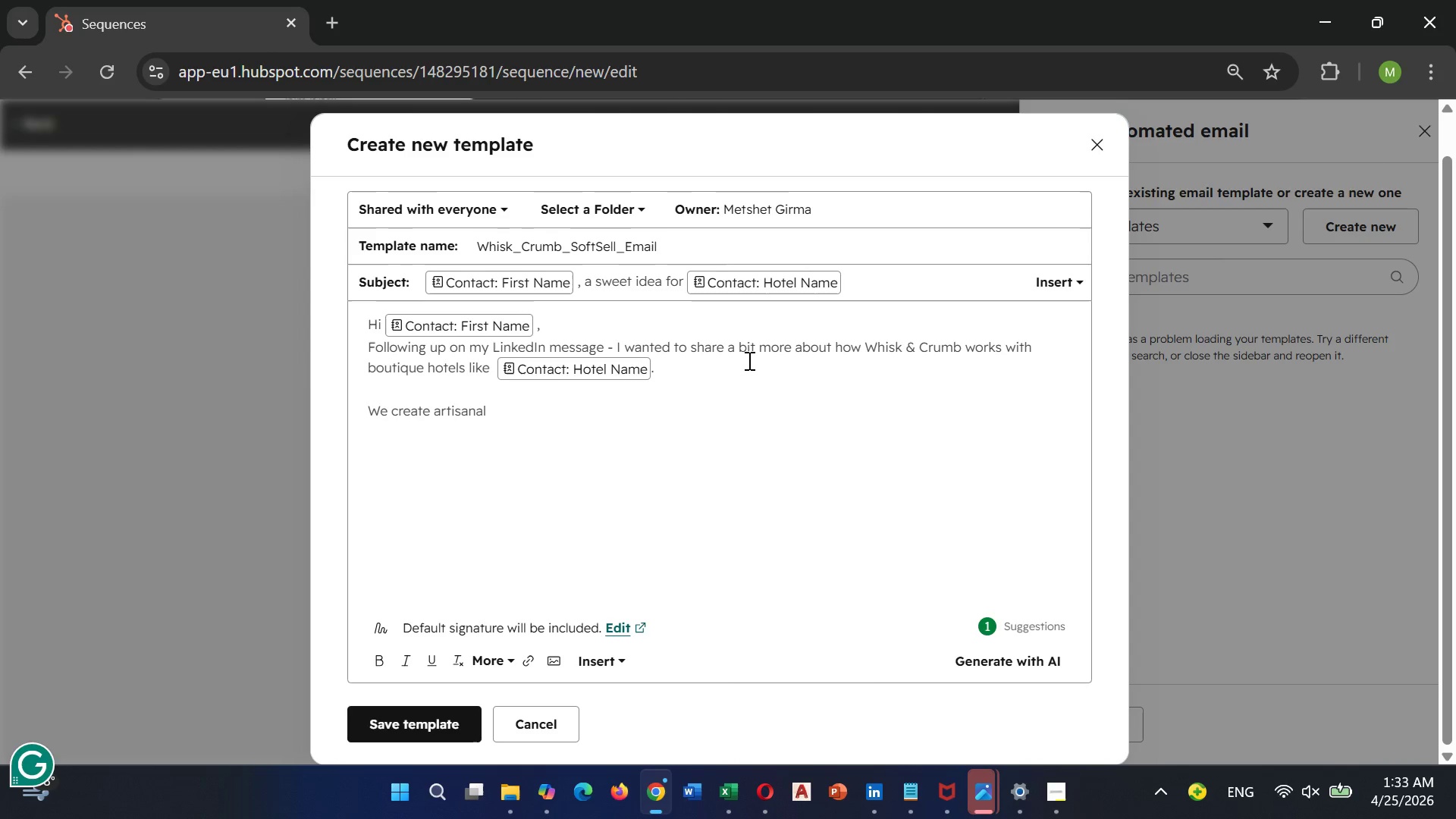 
type( cookies, macarons)
 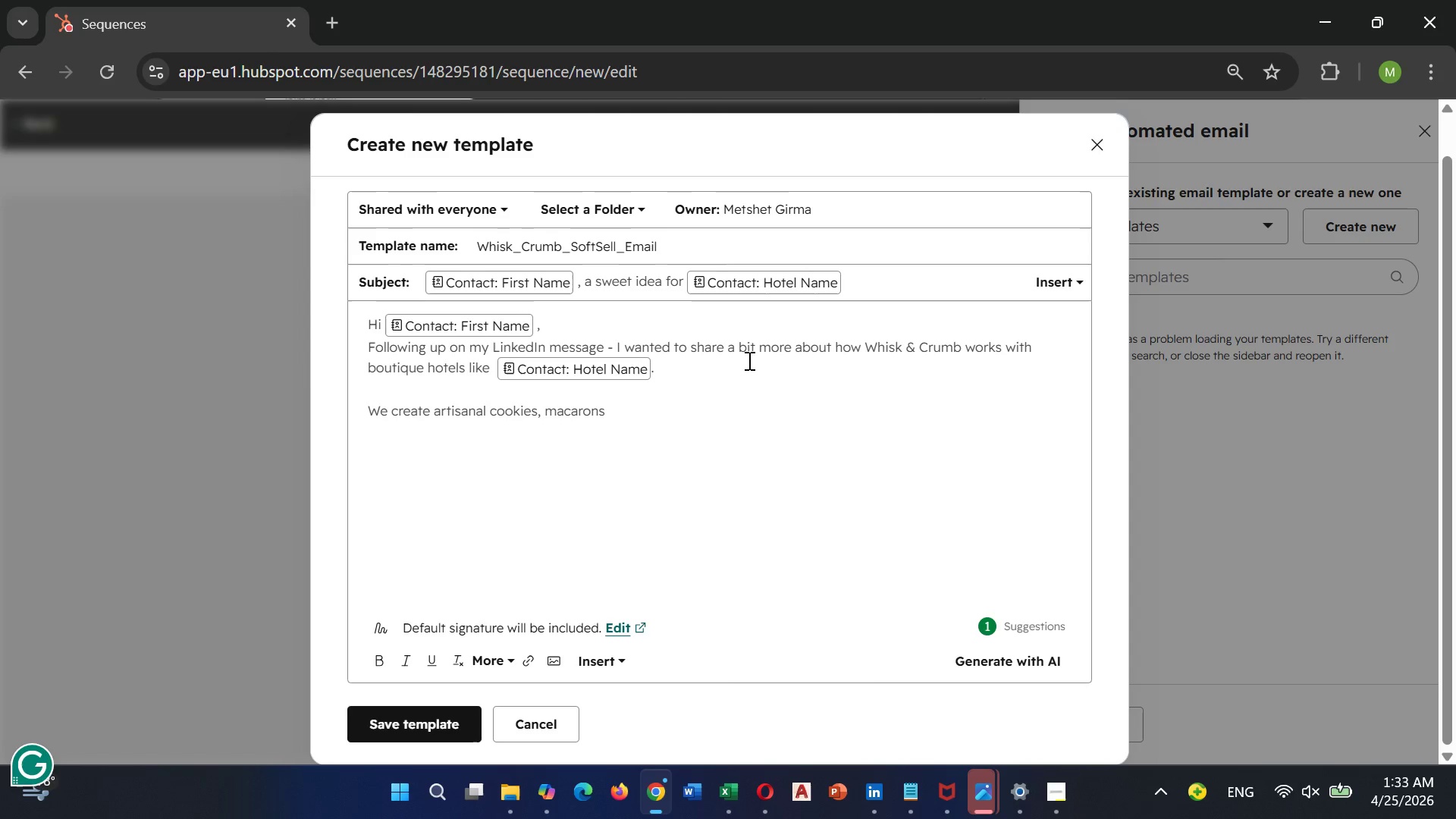 
key(Space)
 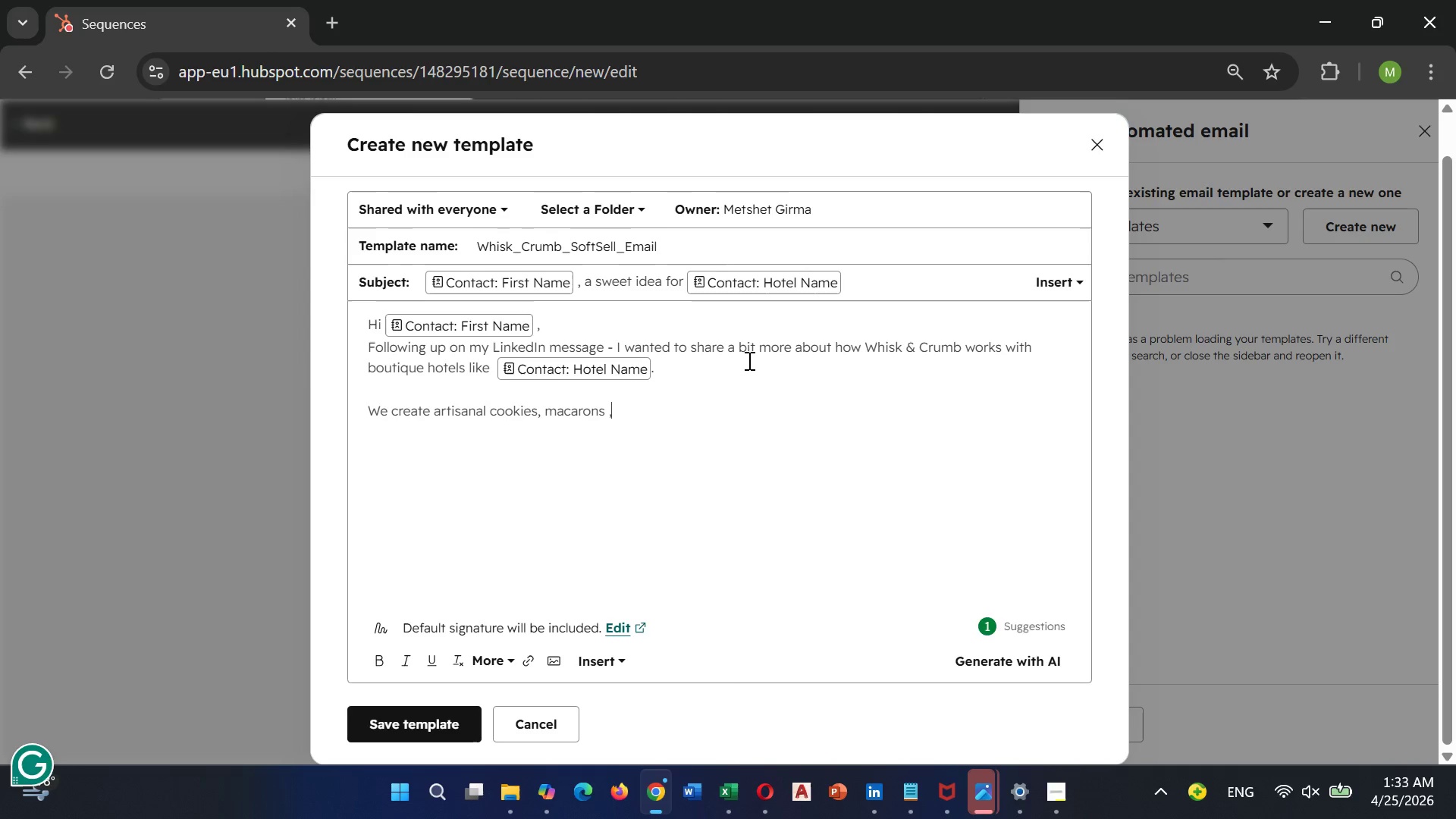 
key(Comma)
 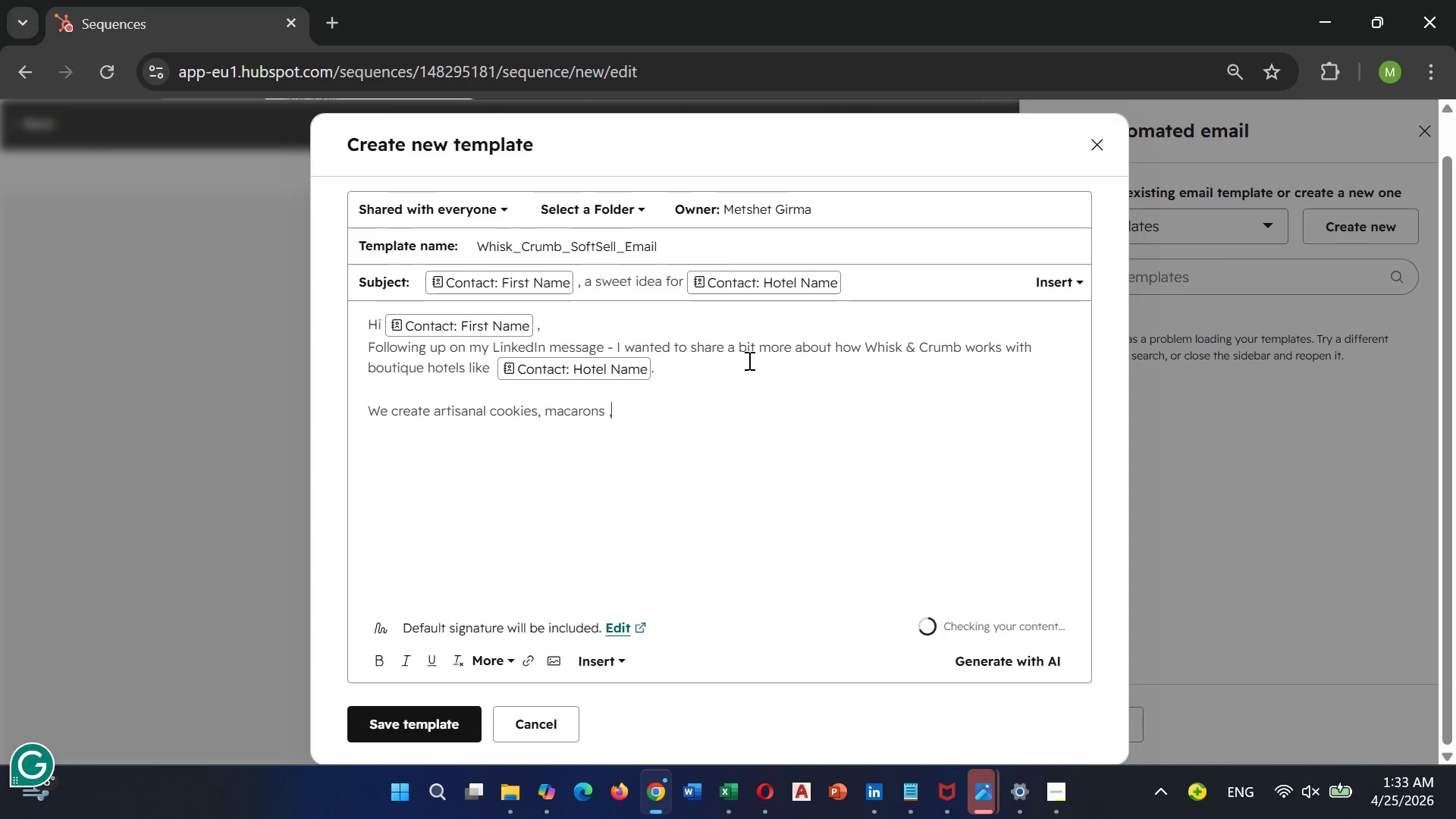 
key(Backspace)
 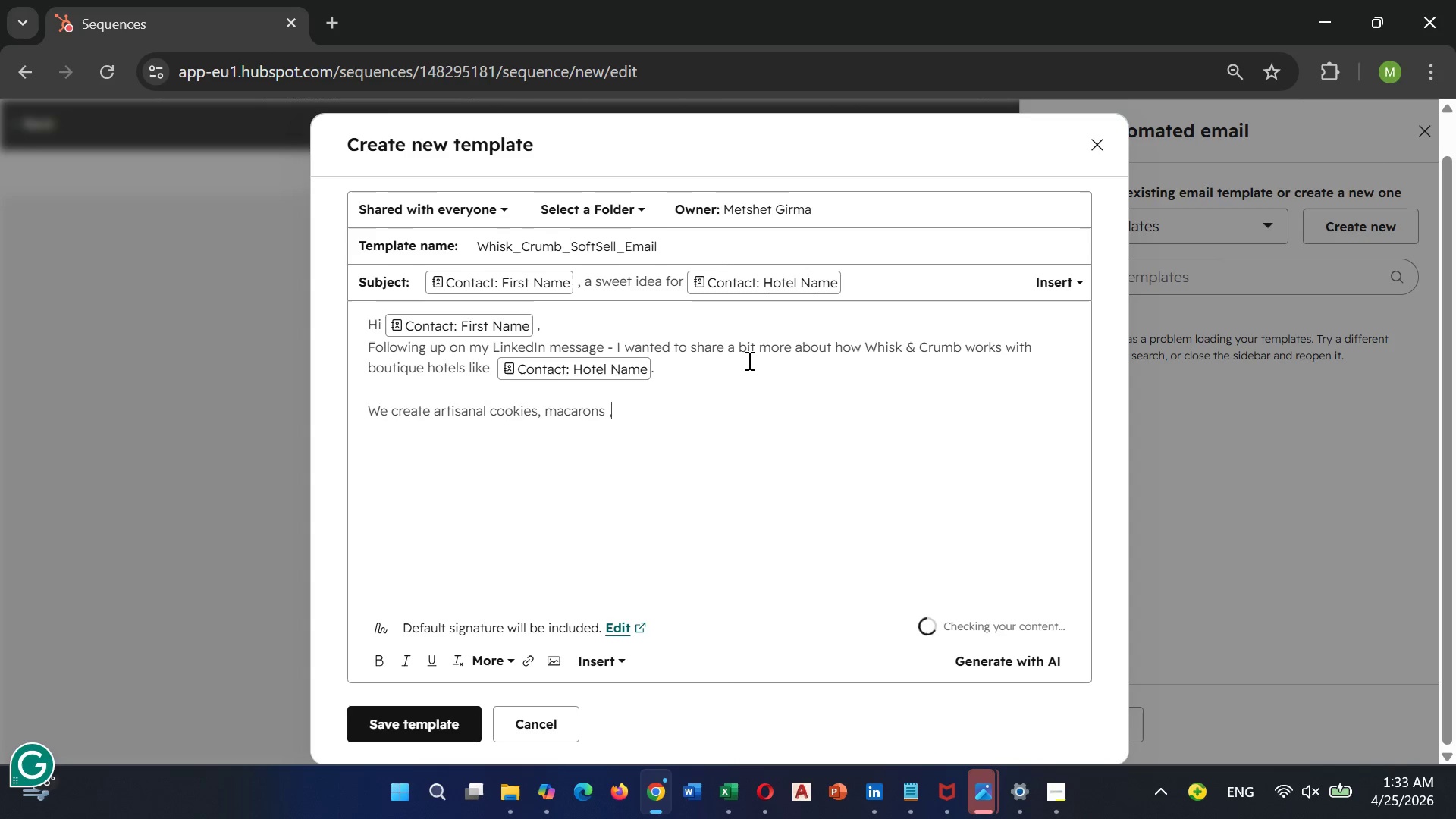 
key(Comma)
 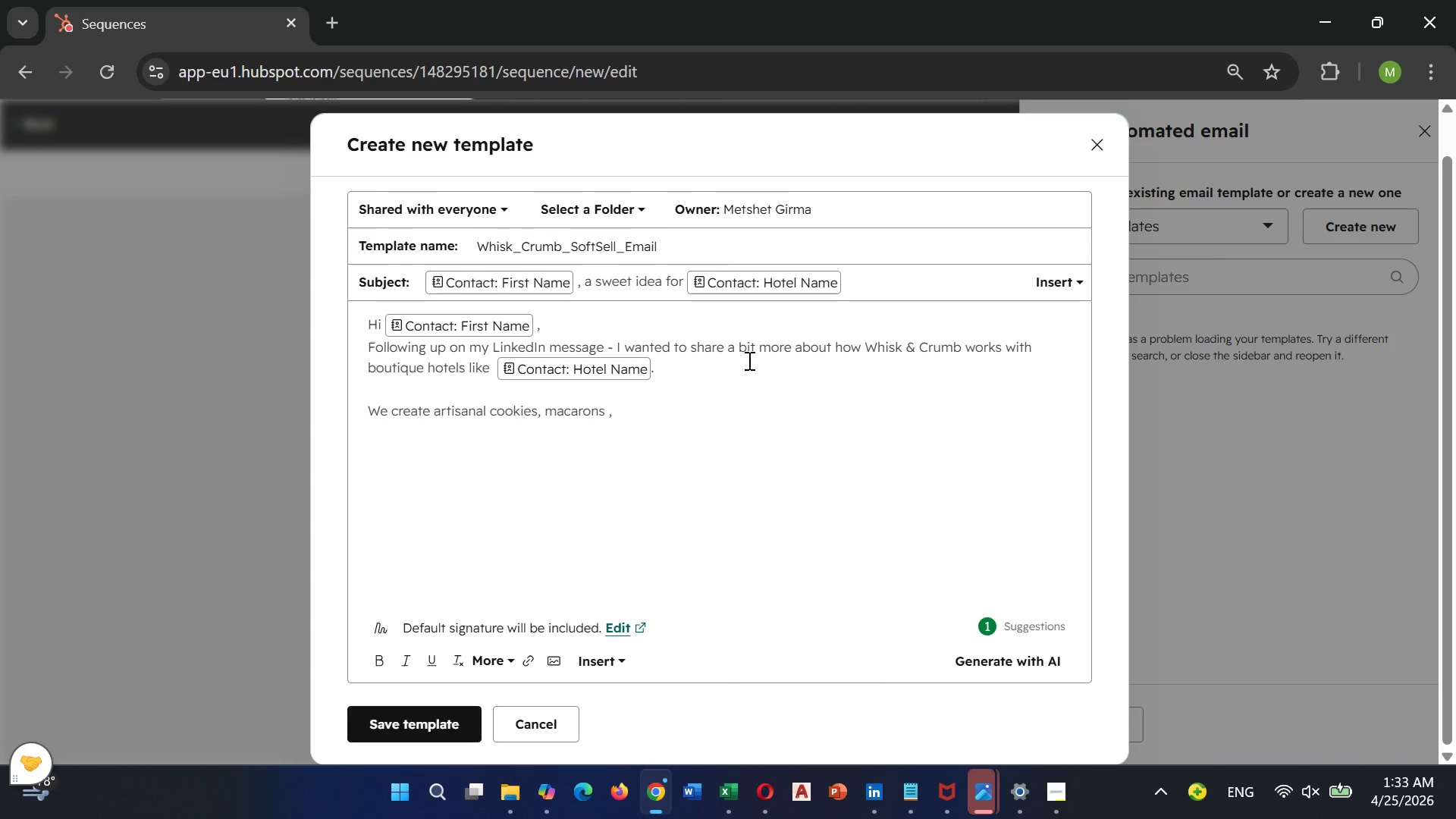 
wait(7.33)
 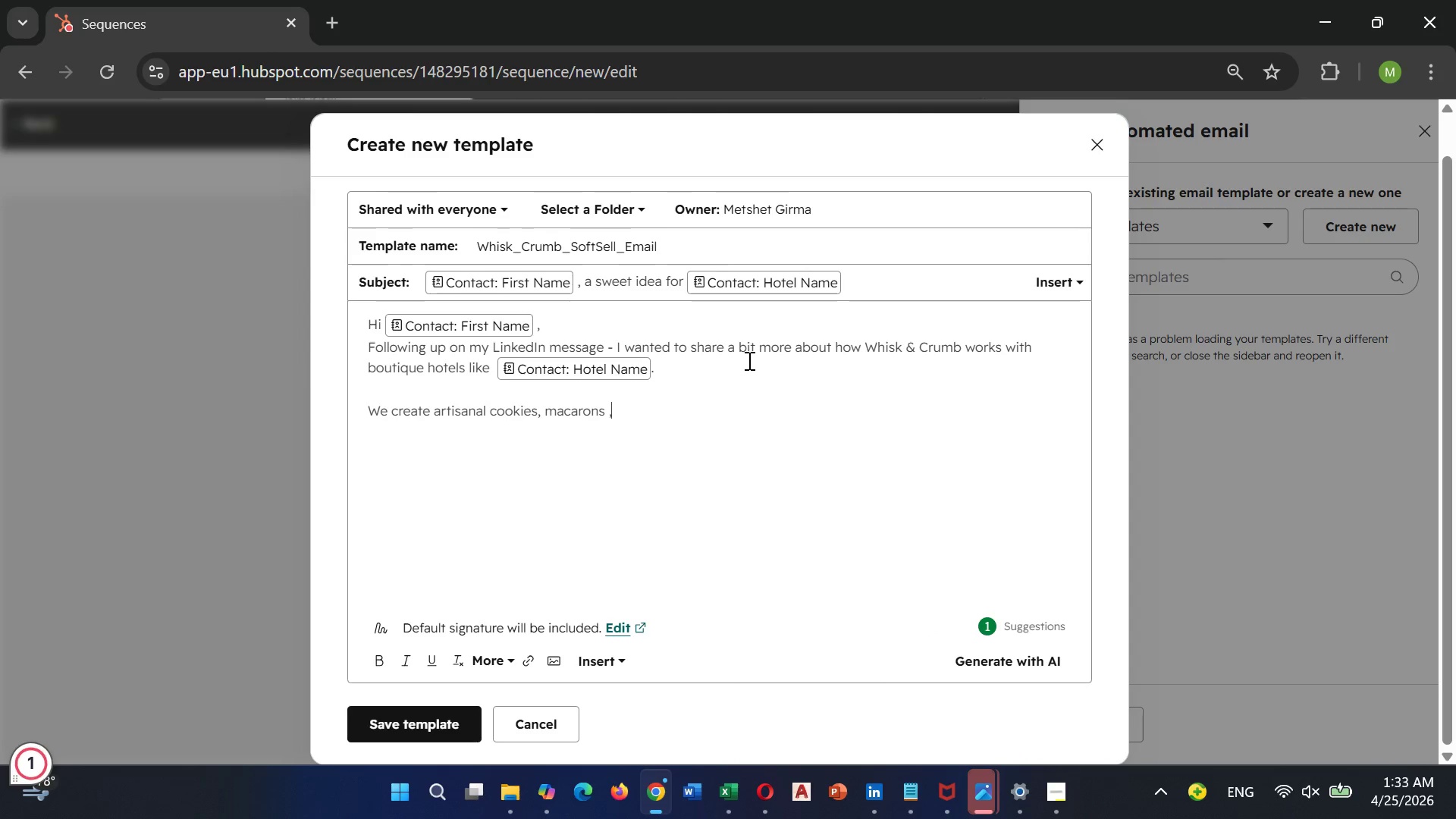 
type( and shortbread spe)
 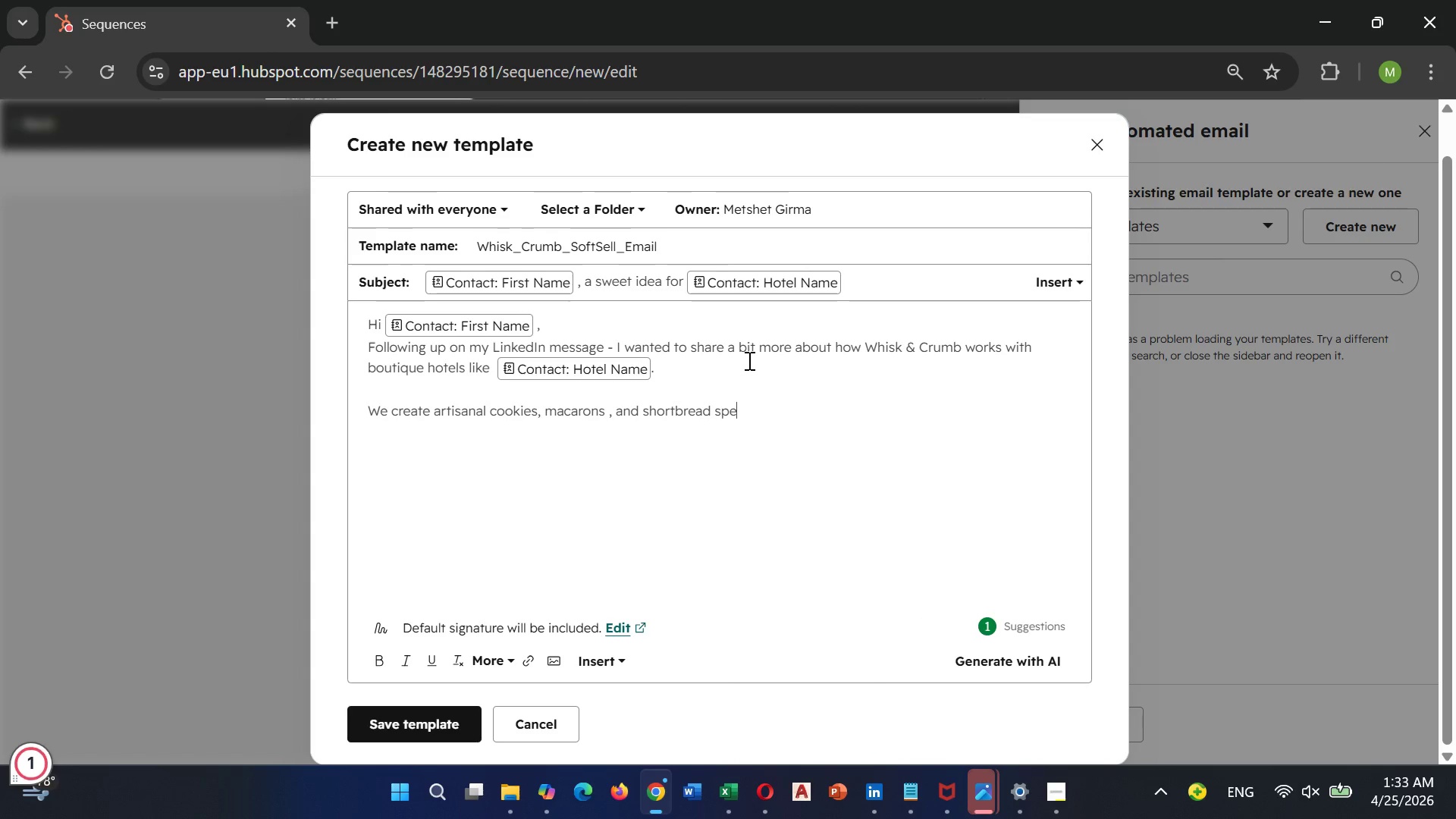 
type(cifically for turn-doen)
 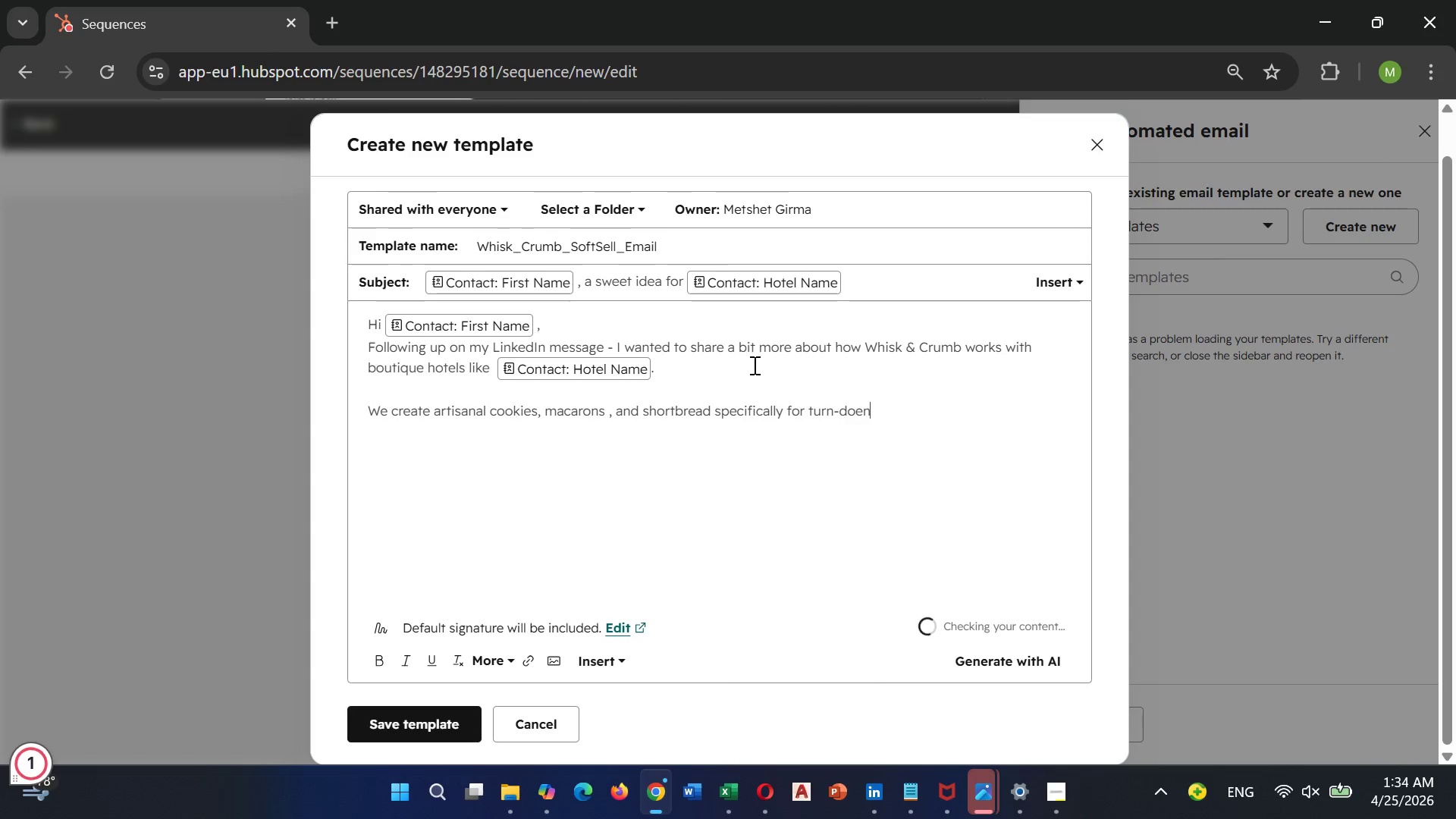 
key(Backspace)
key(Backspace)
type(wn servive)
key(Backspace)
type(ce)
key(Backspace)
key(Backspace)
key(Backspace)
type(c)
 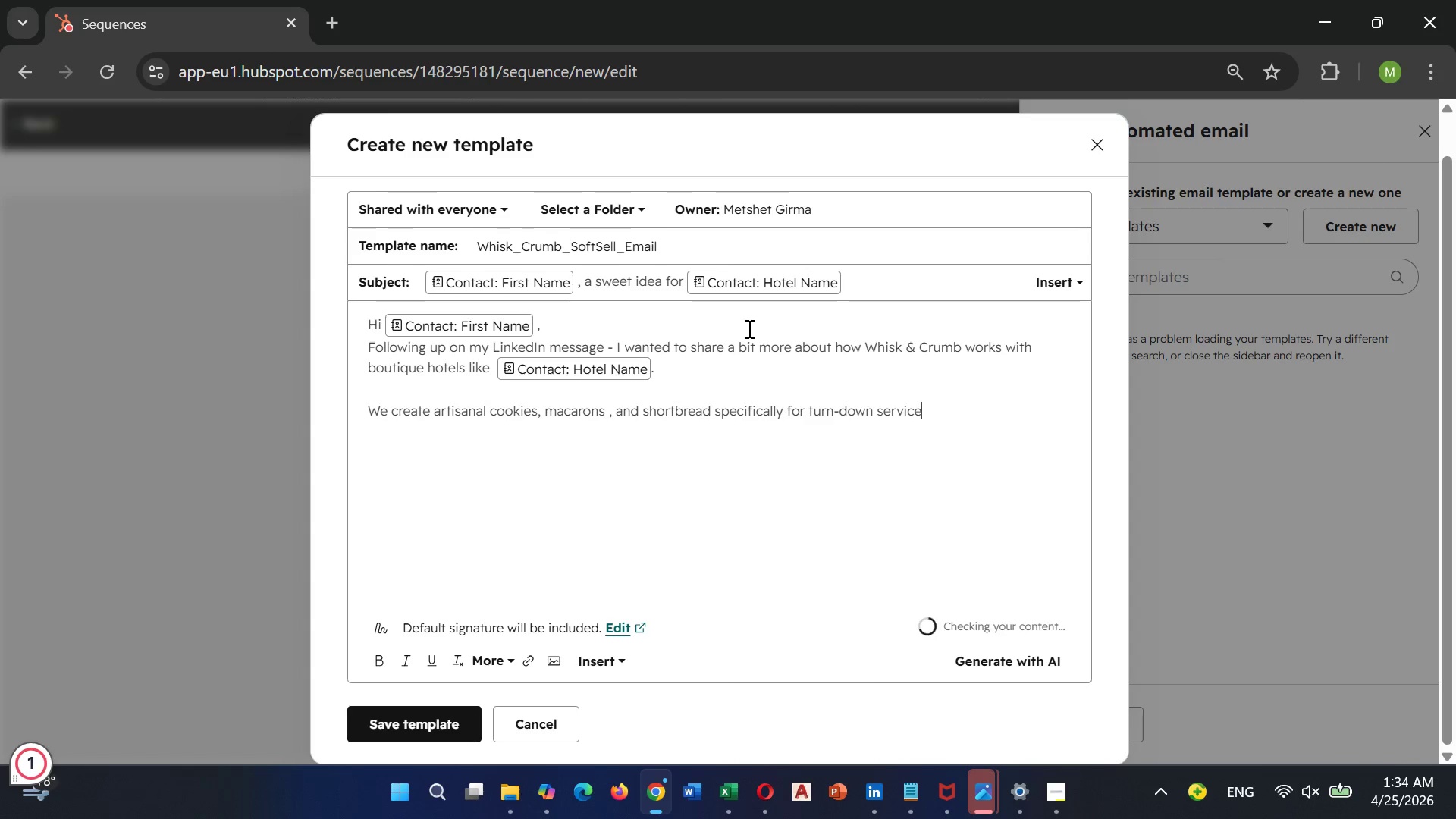 
key(E)
 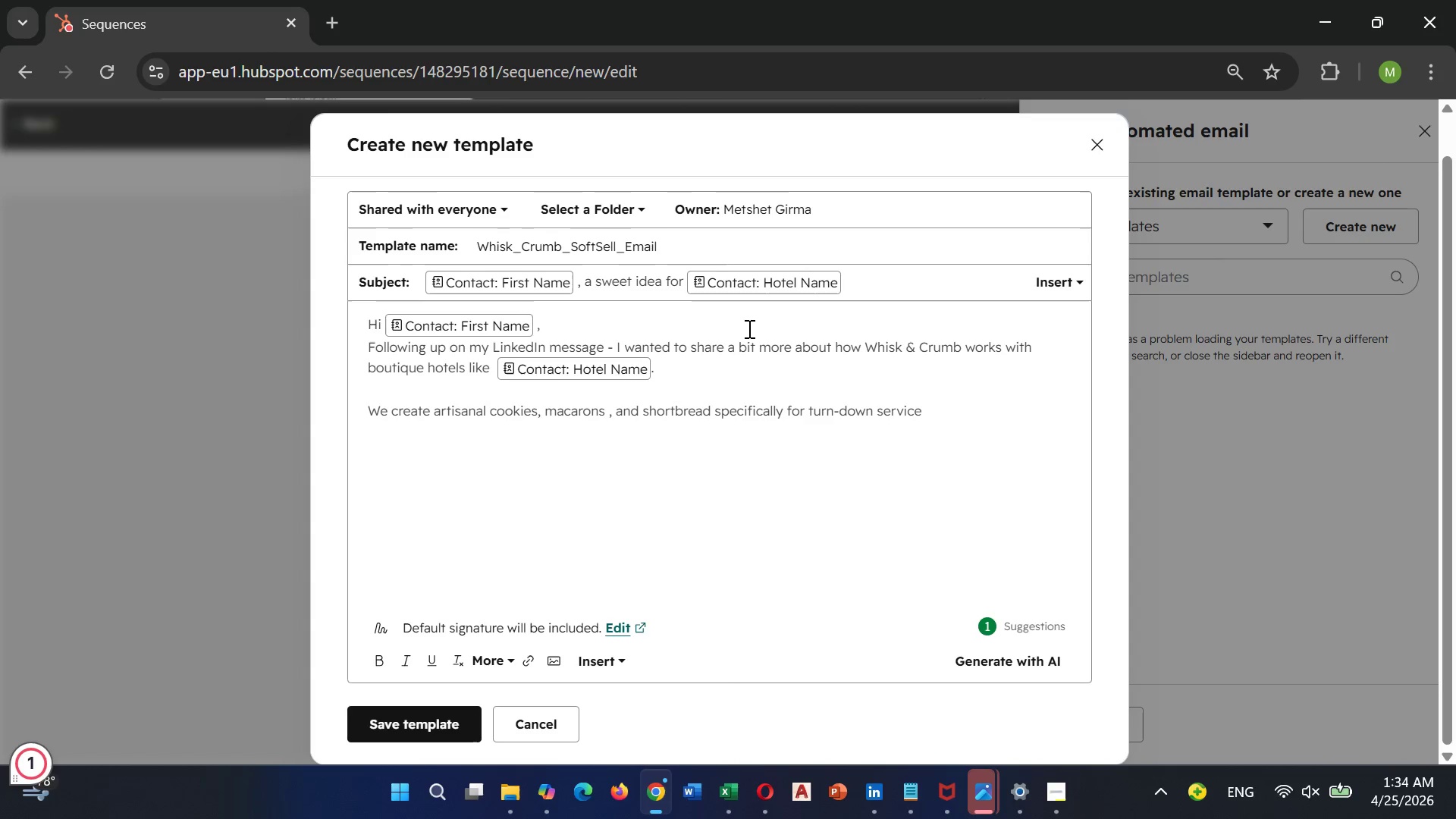 
type(.  Our )
 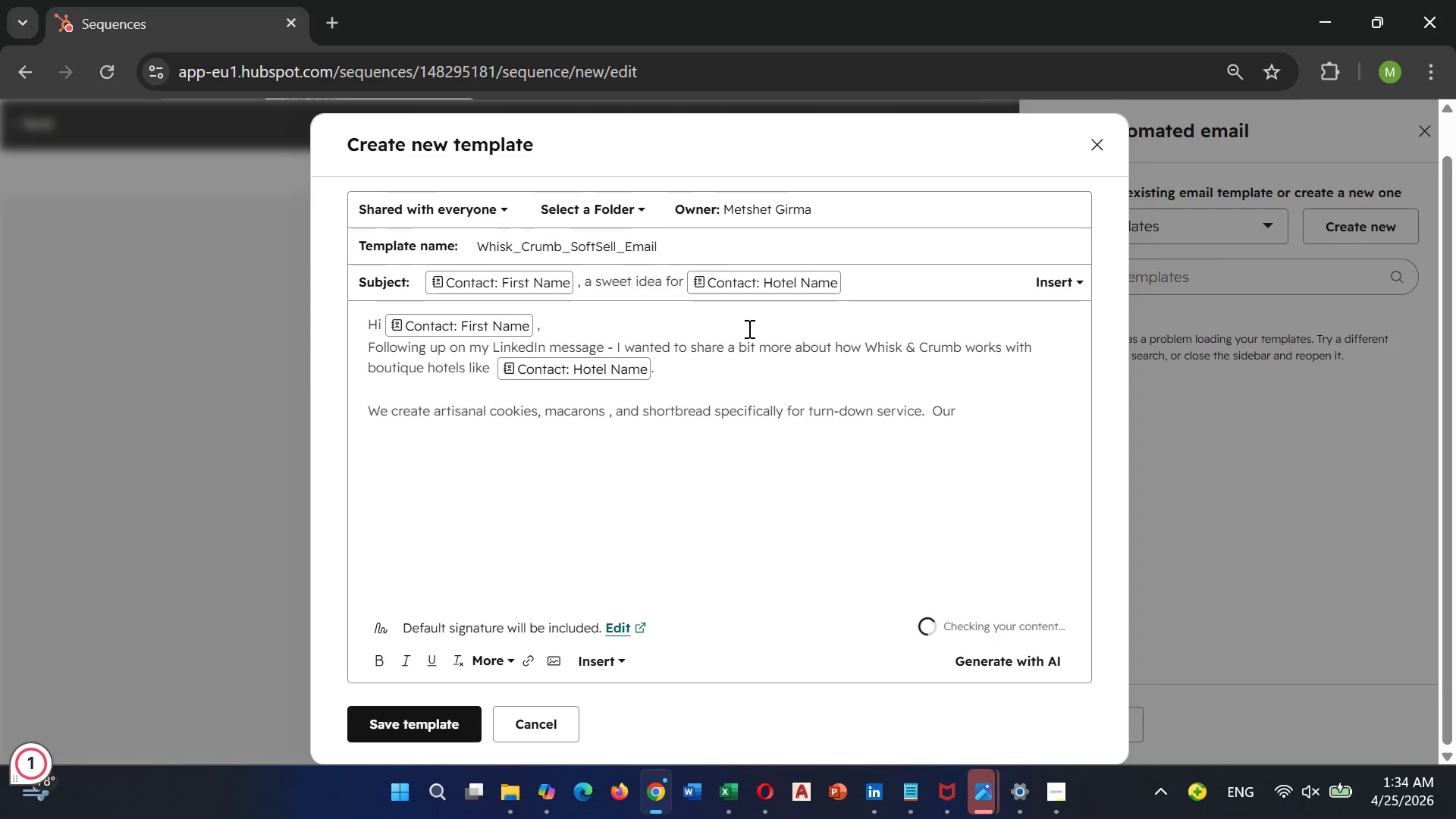 
left_click([599, 664])
 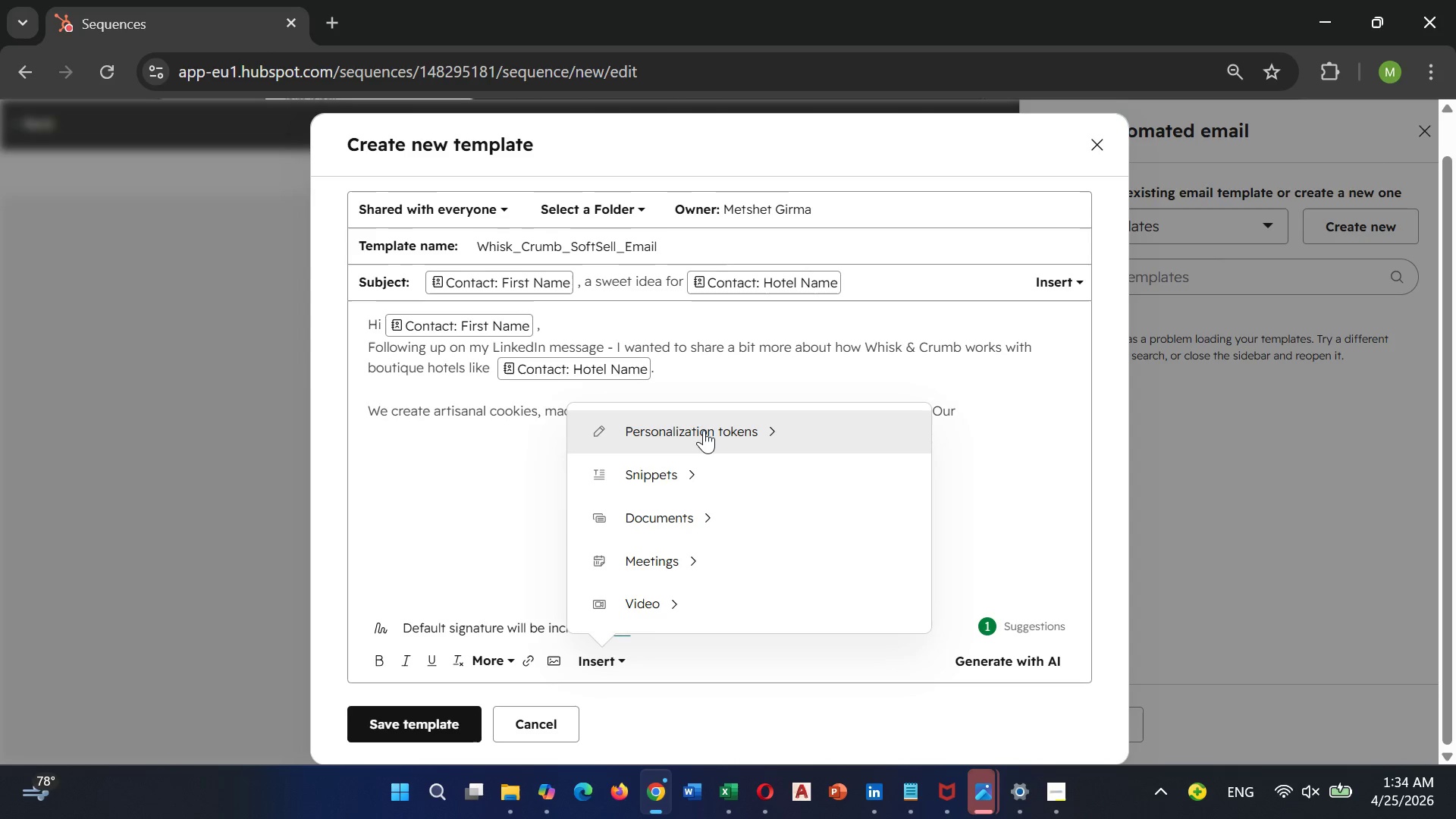 
left_click([704, 430])
 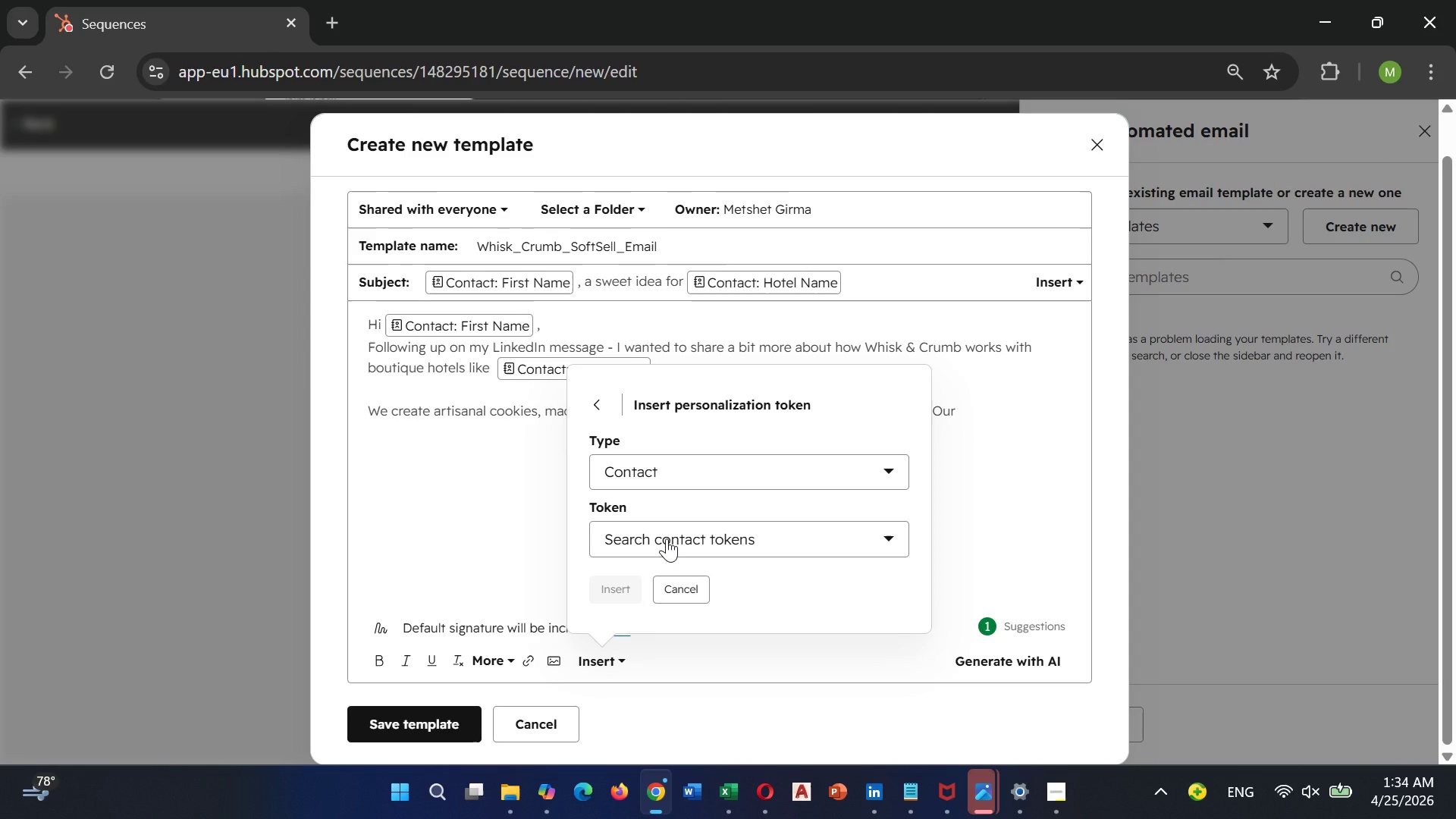 
left_click([667, 538])
 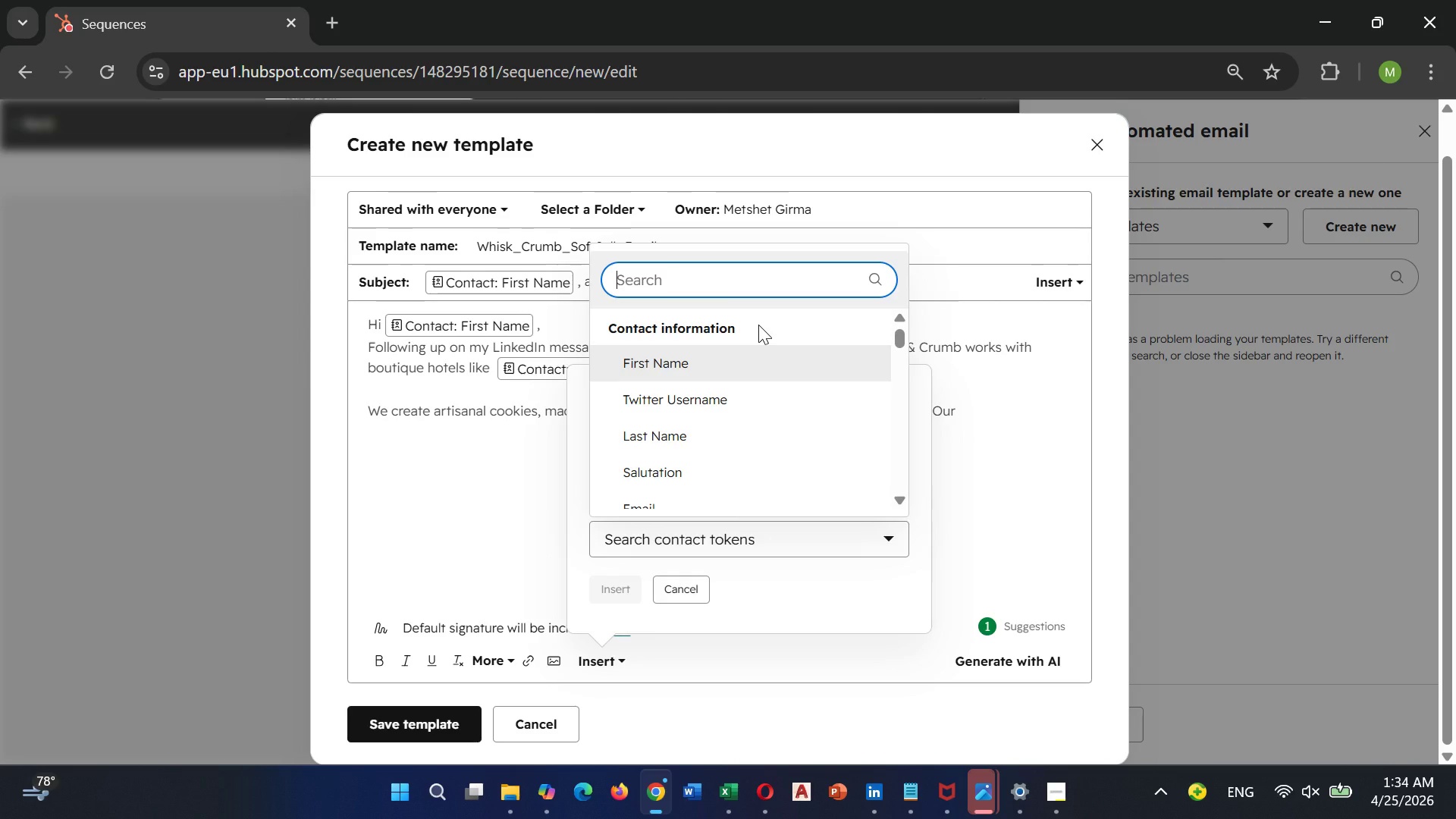 
type(tur)
 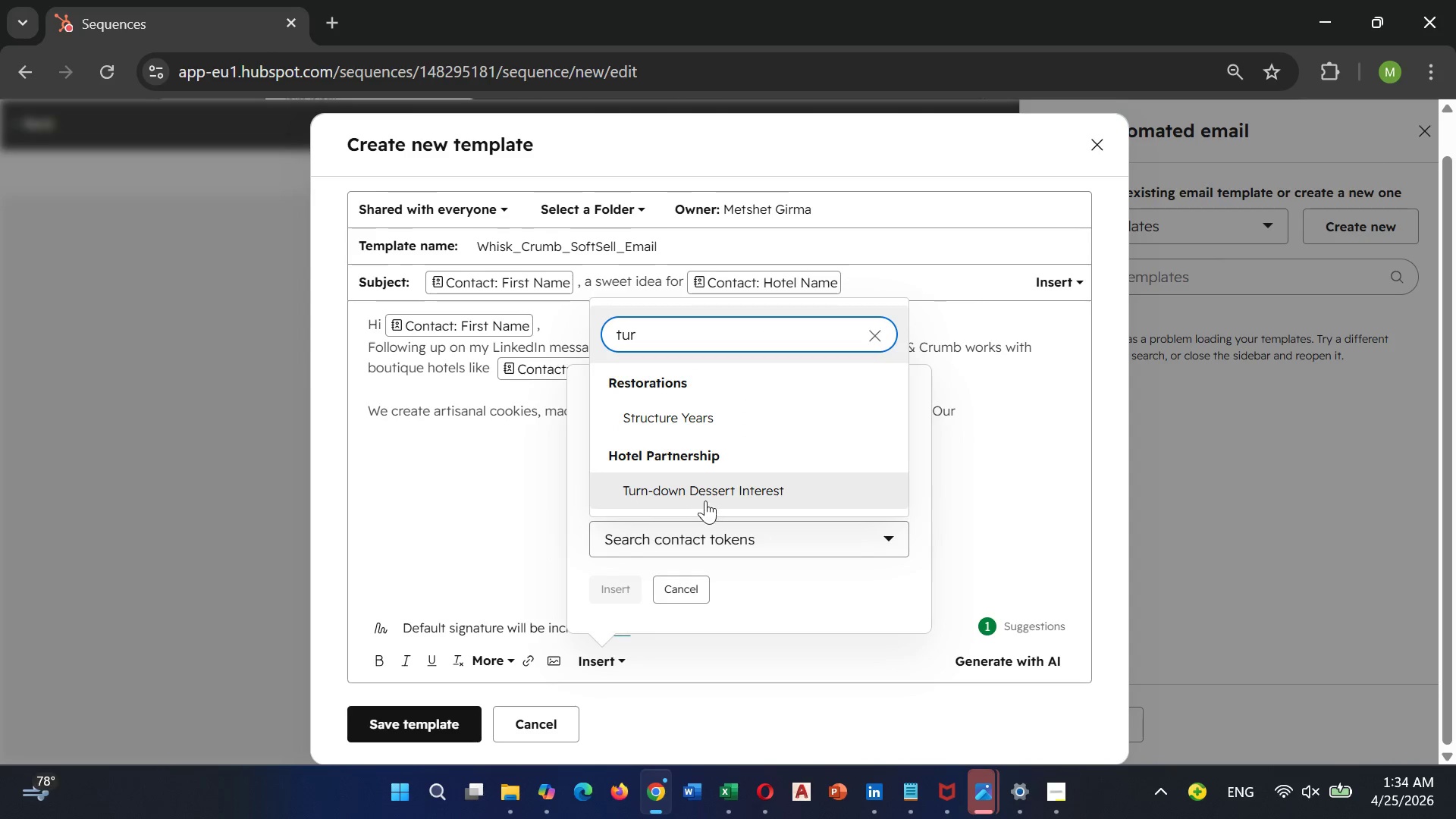 
left_click([708, 494])
 